 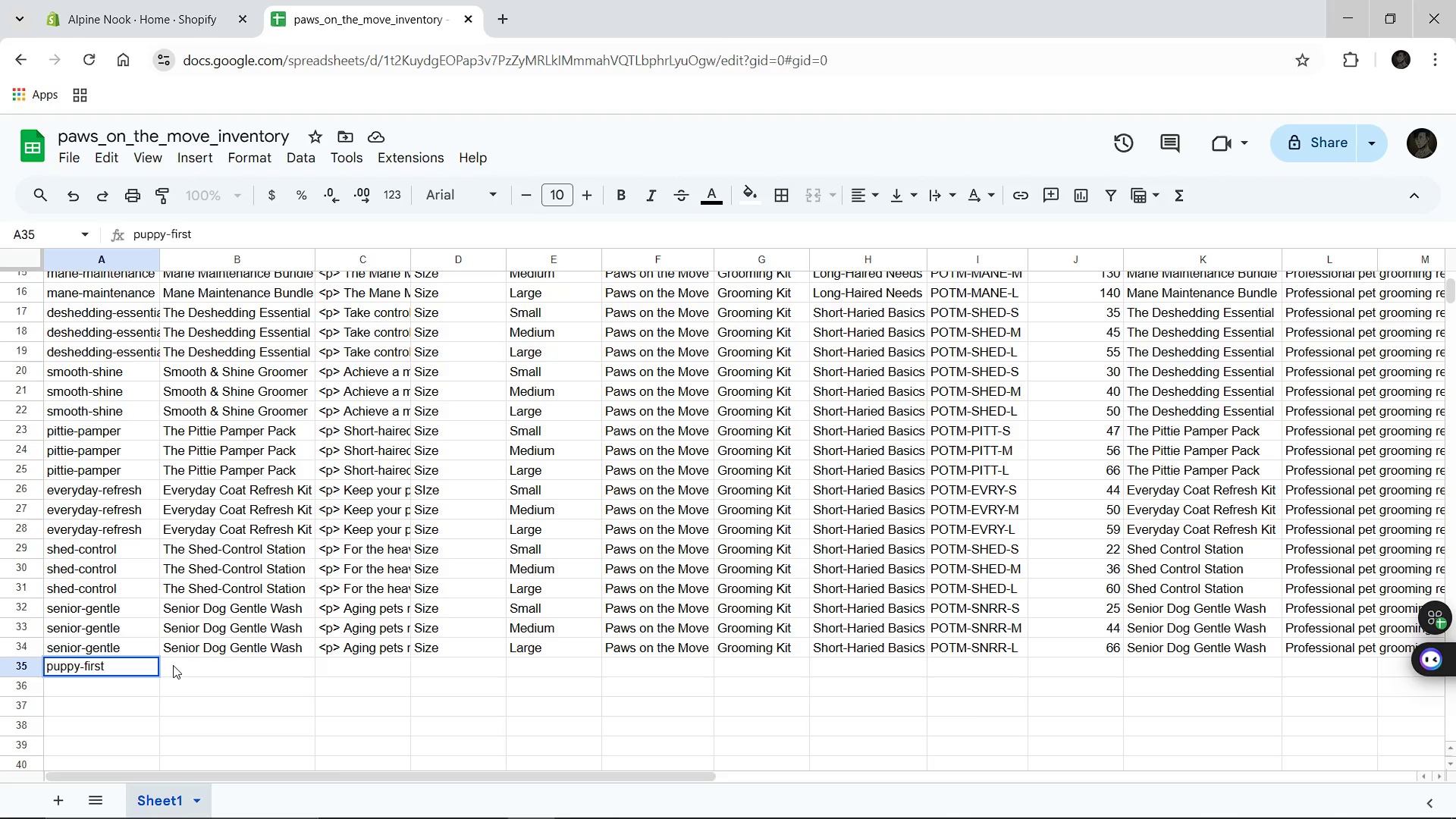 
left_click([177, 665])
 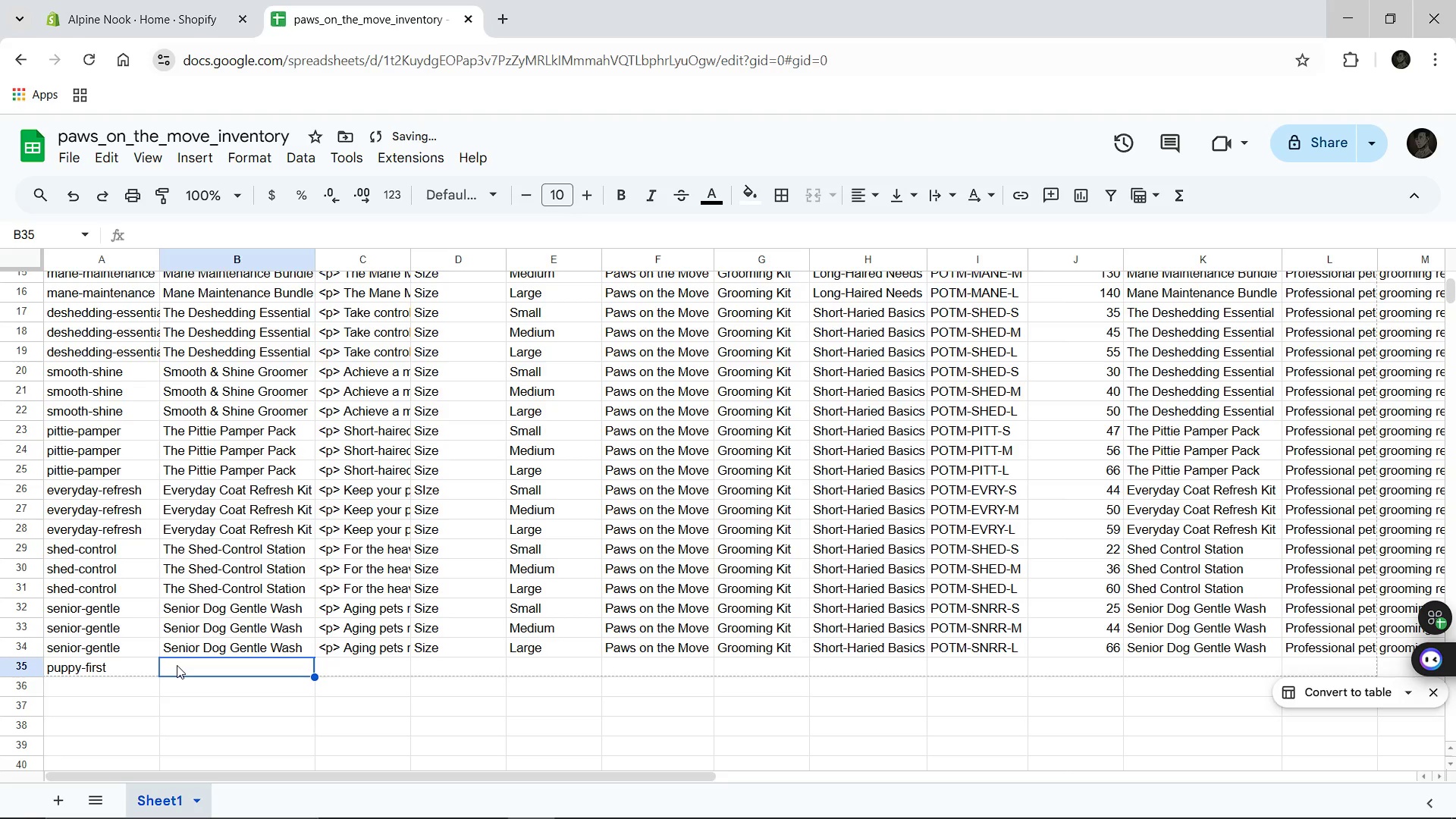 
type(Puppy First Grooming Kit)
 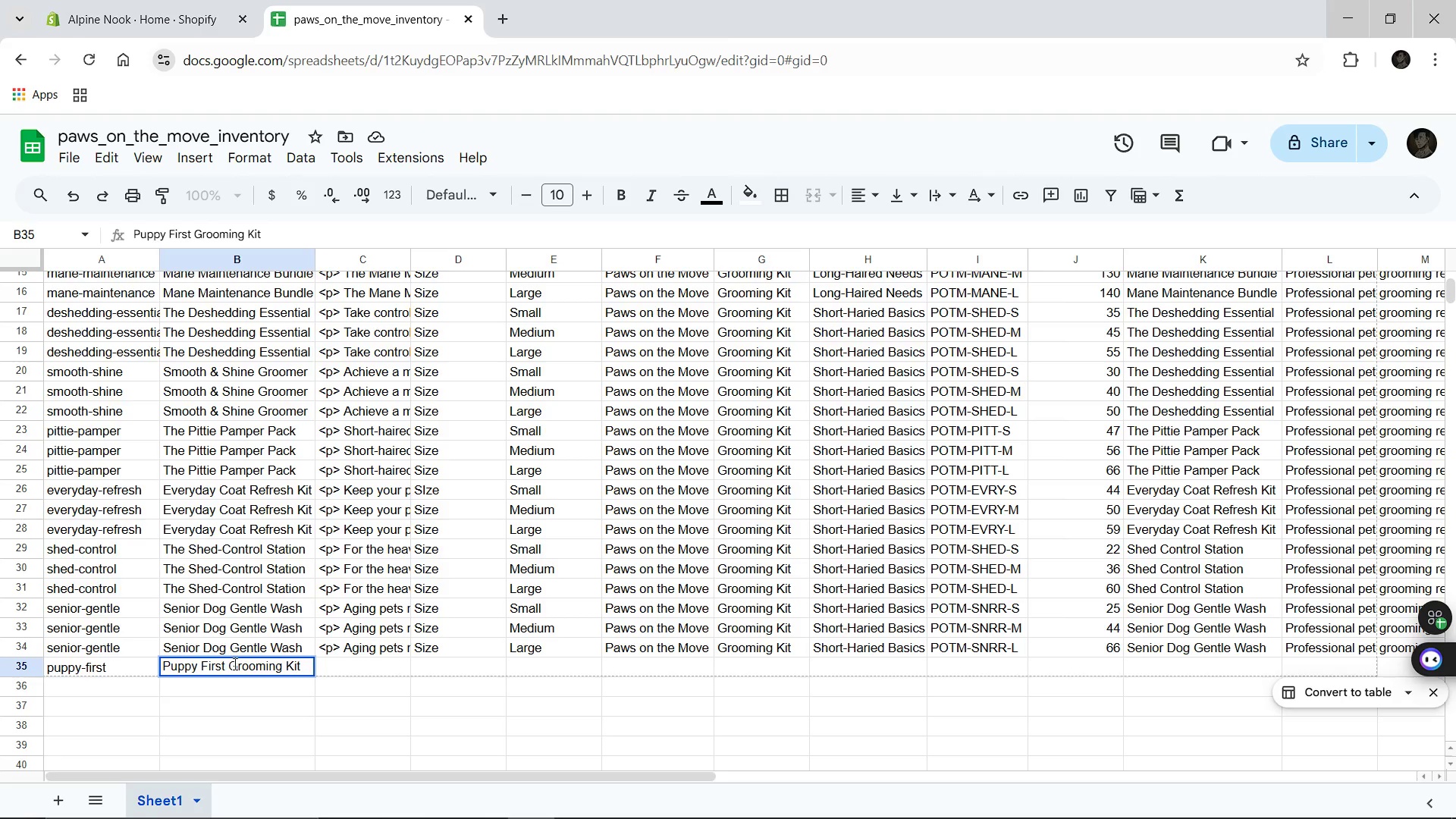 
left_click([344, 667])
 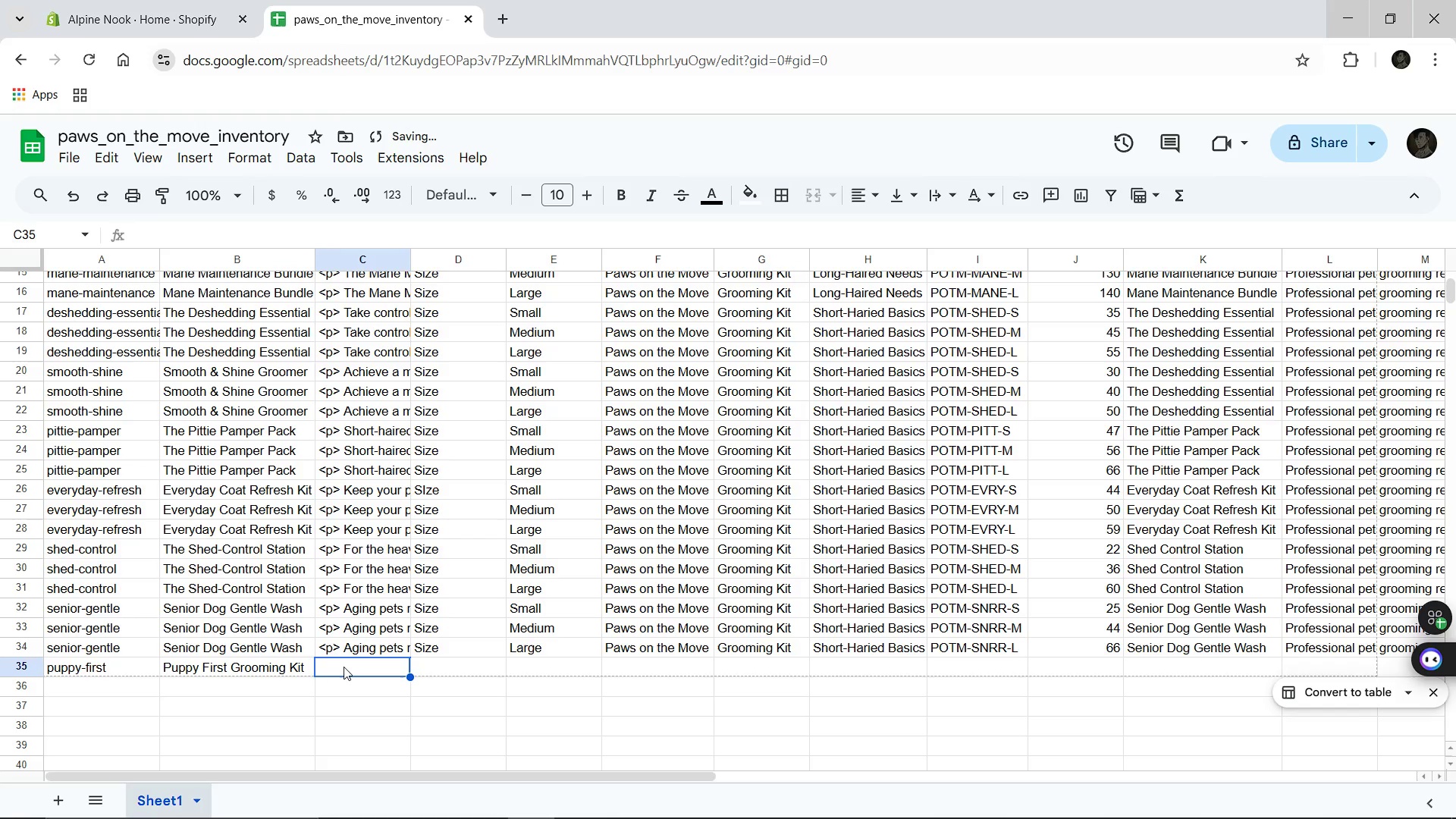 
key(Shift+Comma)
 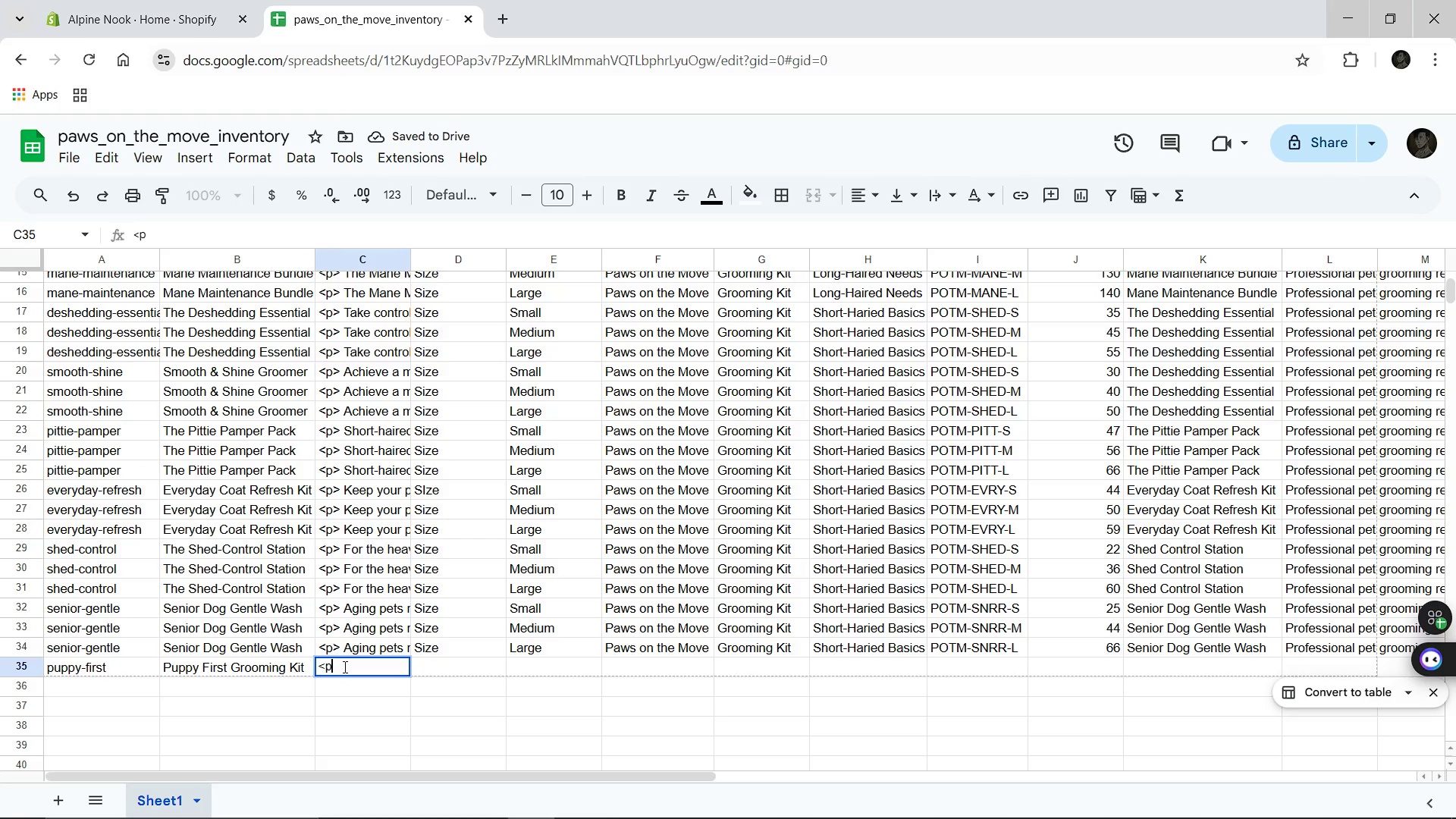 
key(P)
 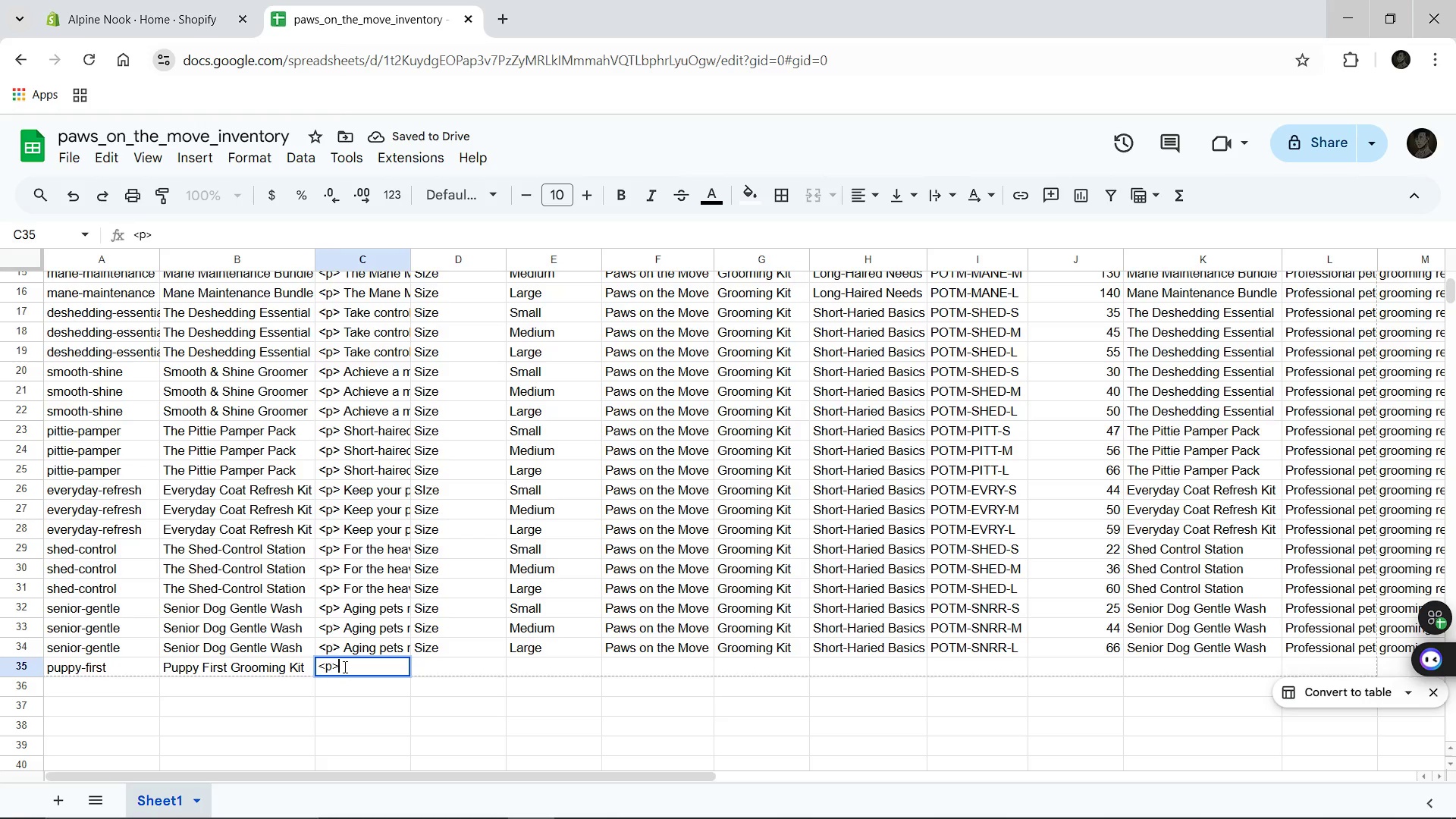 
key(Shift+Period)
 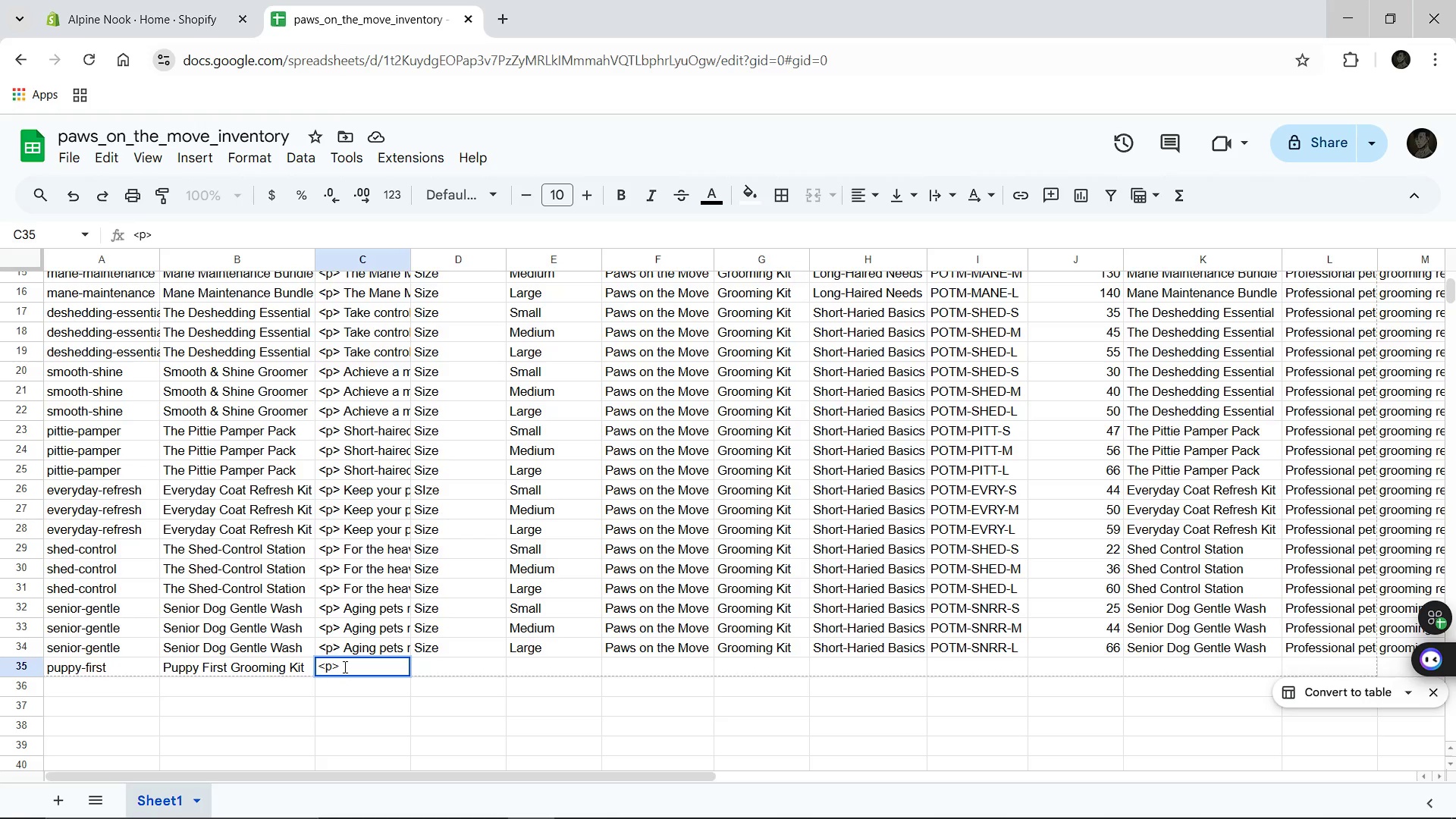 
wait(5.97)
 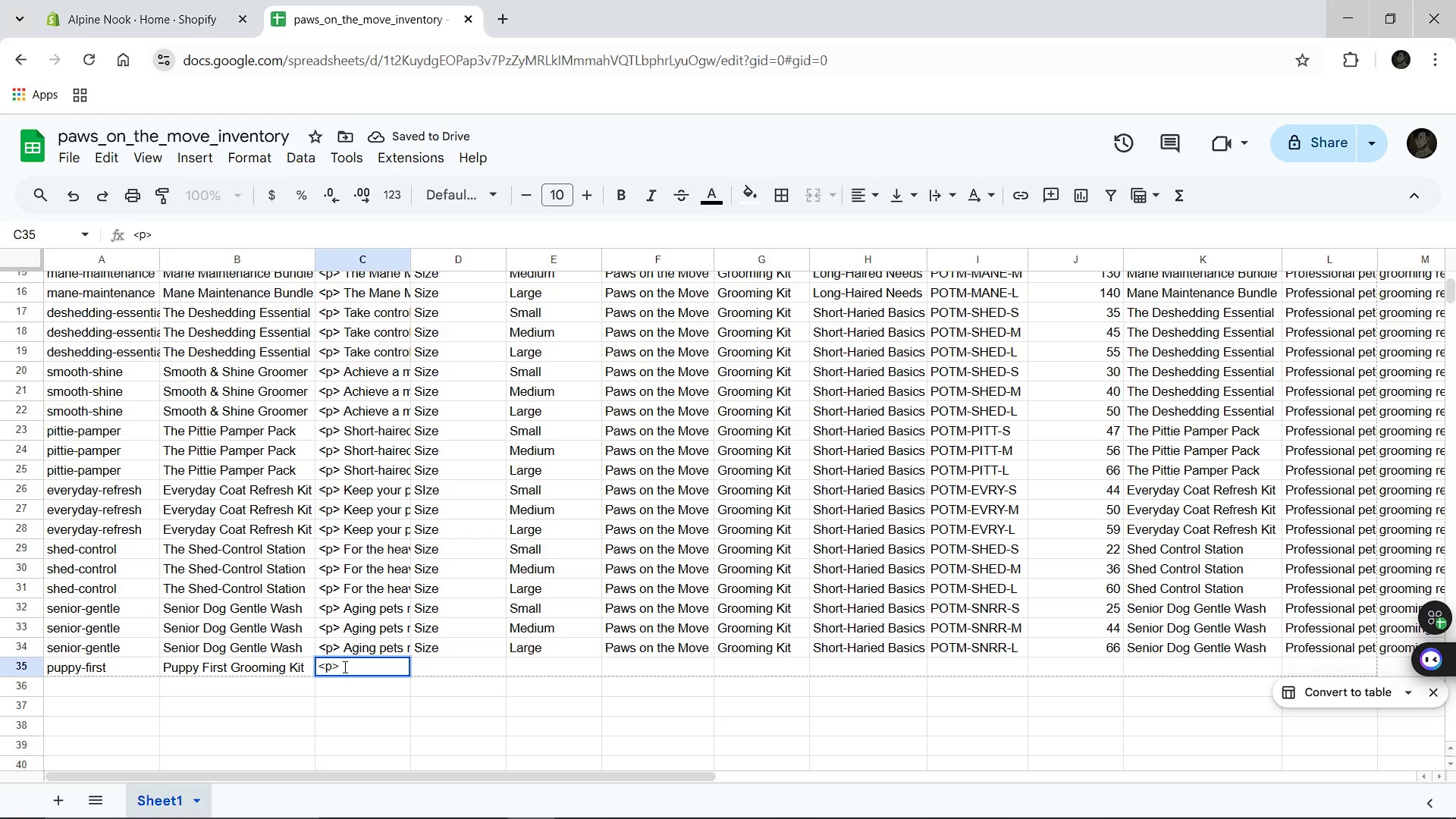 
type( Introduce the )
key(Backspace)
key(Backspace)
key(Backspace)
key(Backspace)
type(your new companion to the world of hygiene with the Puppy First Grooming Kit, designed t o)
key(Backspace)
key(Backspace)
type(o build trsut)
key(Backspace)
key(Backspace)
key(Backspace)
type(ust and poist)
key(Backspace)
key(Backspace)
type(s)
key(Backspace)
key(Backspace)
type(sitive associations. This mobile groomer approved bundle ic)
key(Backspace)
type(ncludes the softest silicone brushes as)
key(Backspace)
type(vailabe)
key(Backspace)
key(Backspace)
key(Backspace)
key(Backspace)
type(lable)
 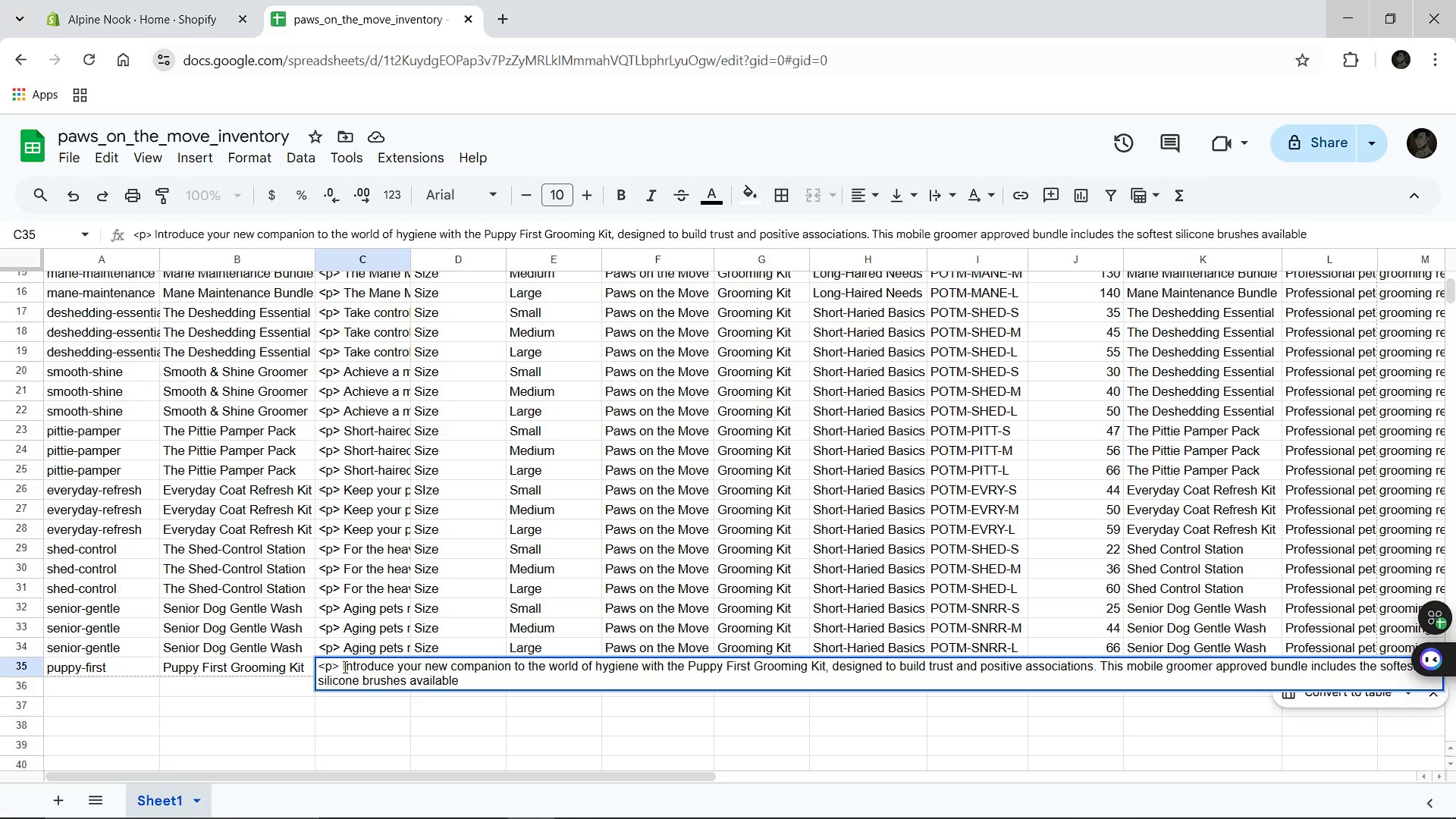 
type( and safety-guarded tiny nail clippers to prevent accidents. We have also included a tear-free, lavenda)
key(Backspace)
key(Backspace)
type(er )
key(Backspace)
key(Backspace)
key(Backspace)
type(der-scented )
 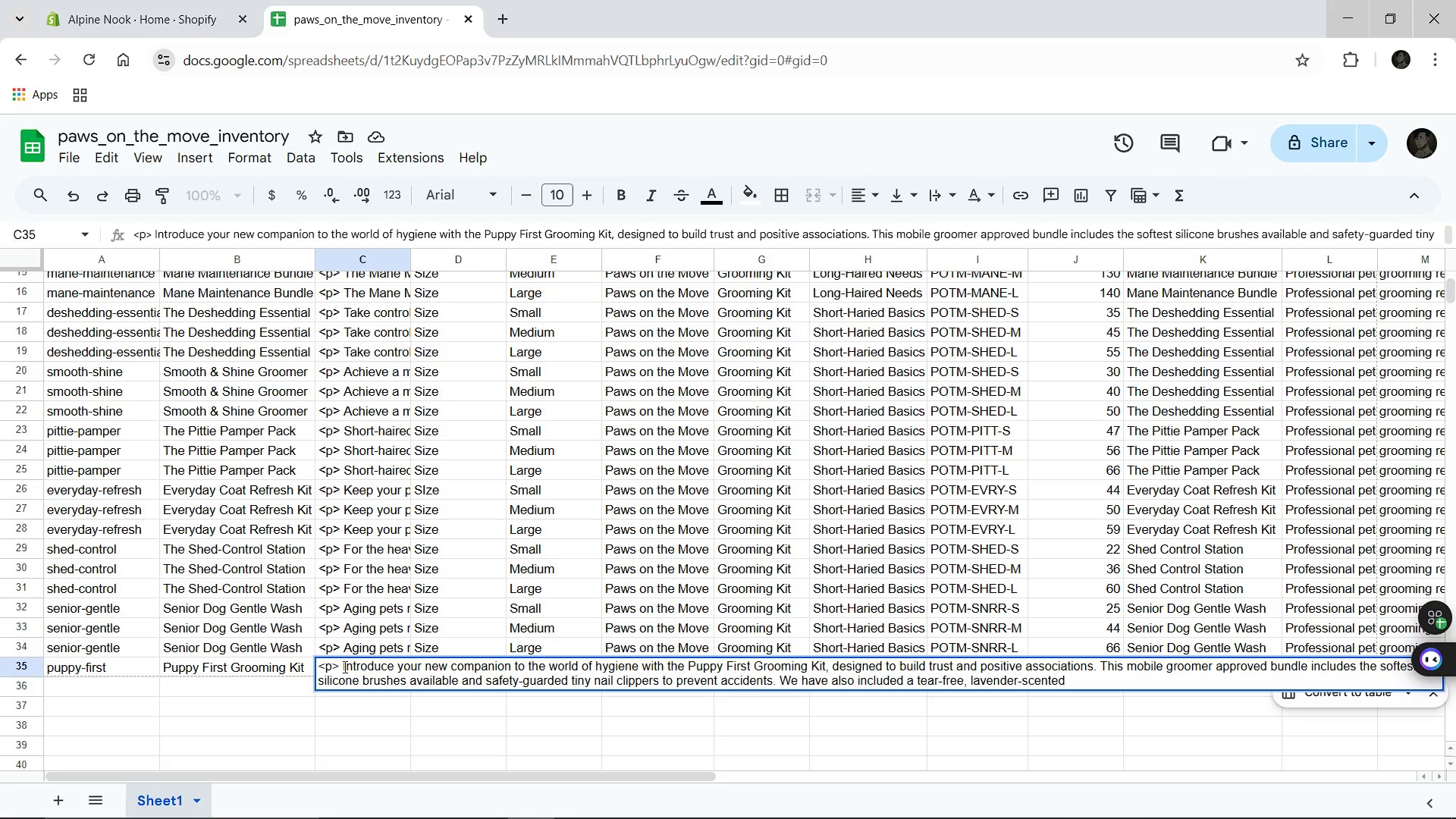 
wait(5.67)
 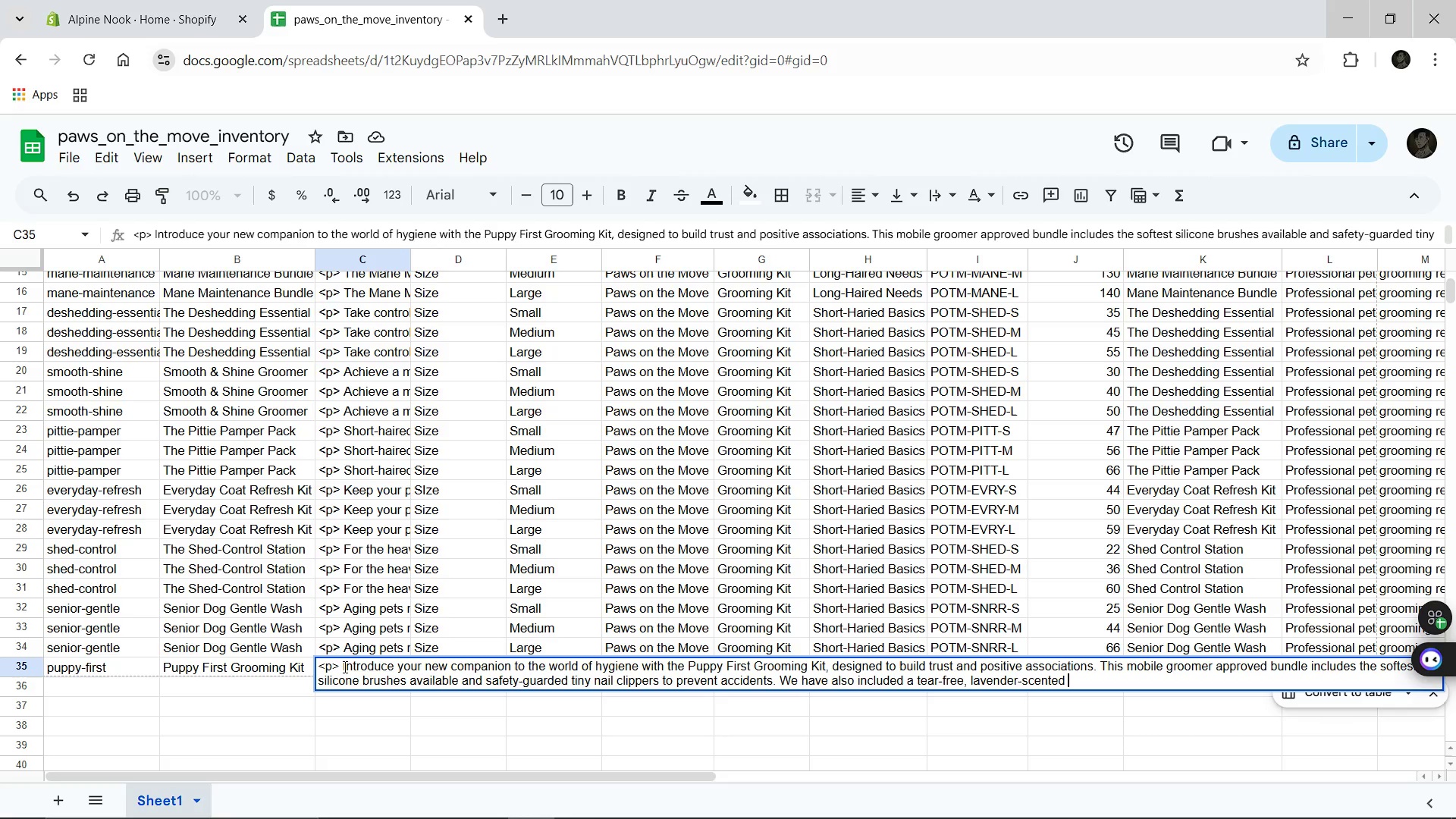 
type(shampoo that makes bath time experience rather a scary one. Usuing this professional )
key(Backspace)
key(Backspace)
type(professional pet grooming kit for early at-hoe)
key(Backspace)
type(me maintenance helps acclia)
key(Backspace)
type(mate your s)
key(Backspace)
type(puppu)
key(Backspace)
type(y to being ga)
key(Backspace)
key(Backspace)
type(handled, making future )
 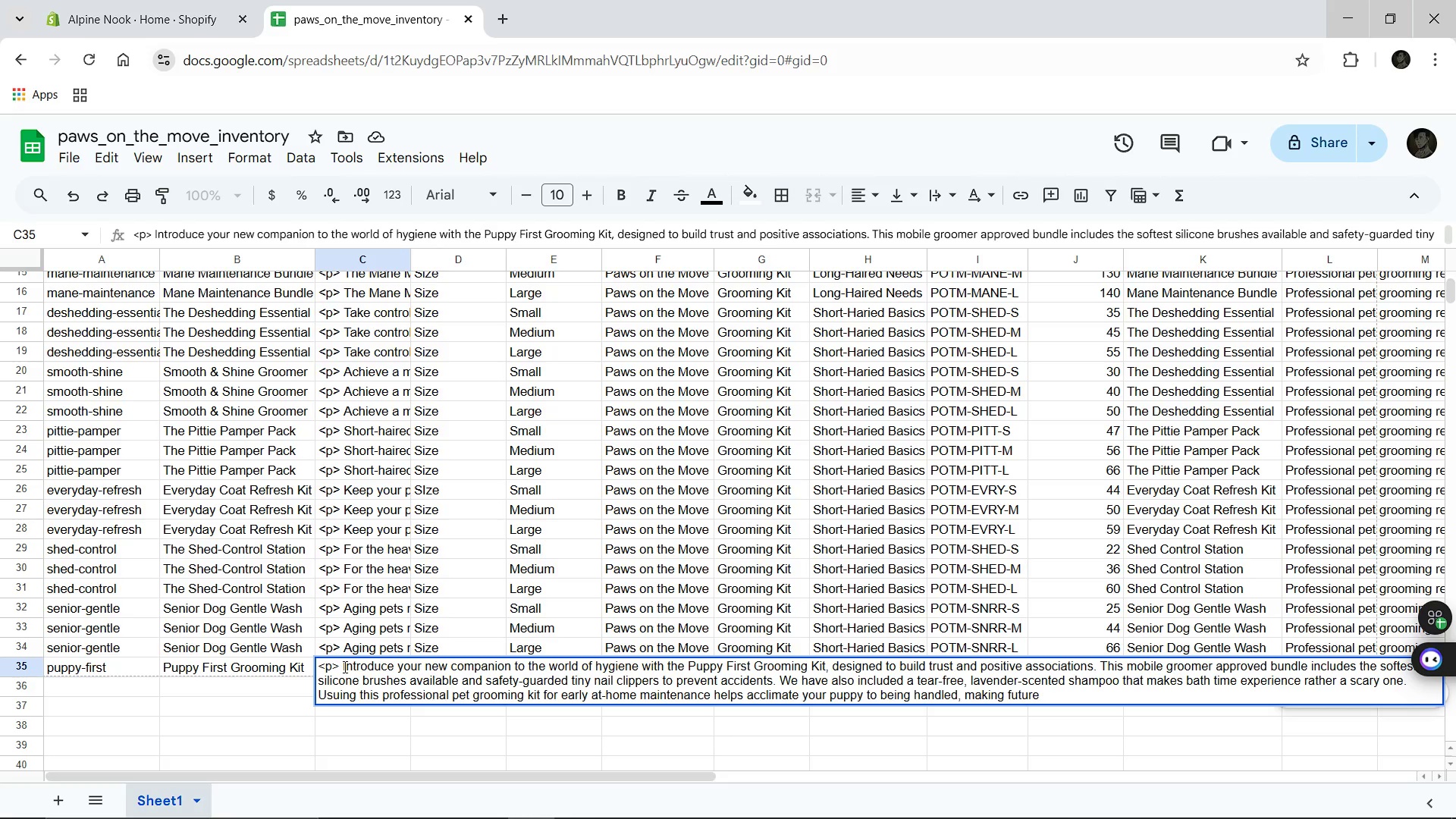 
type(professional)
 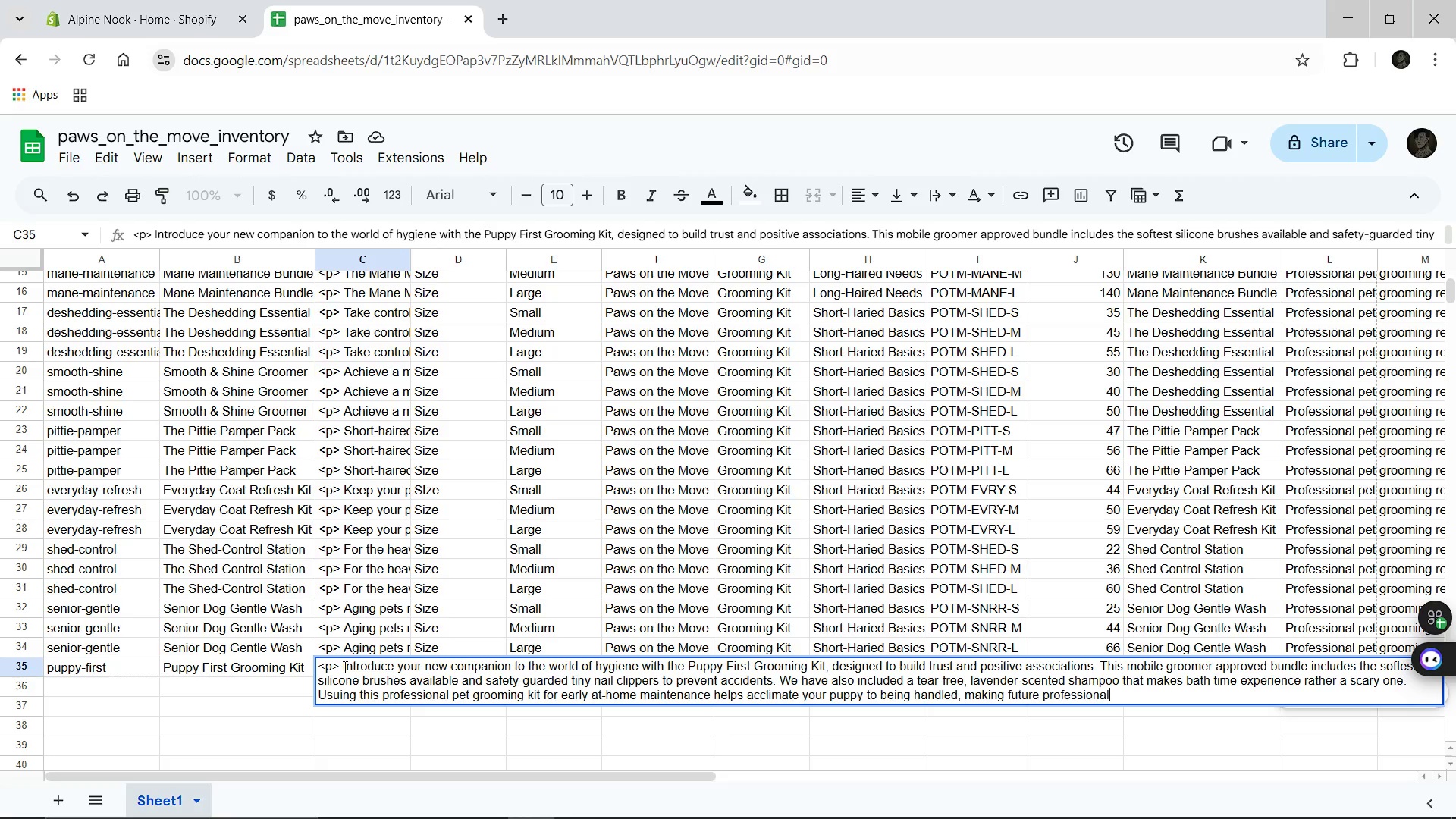 
wait(5.16)
 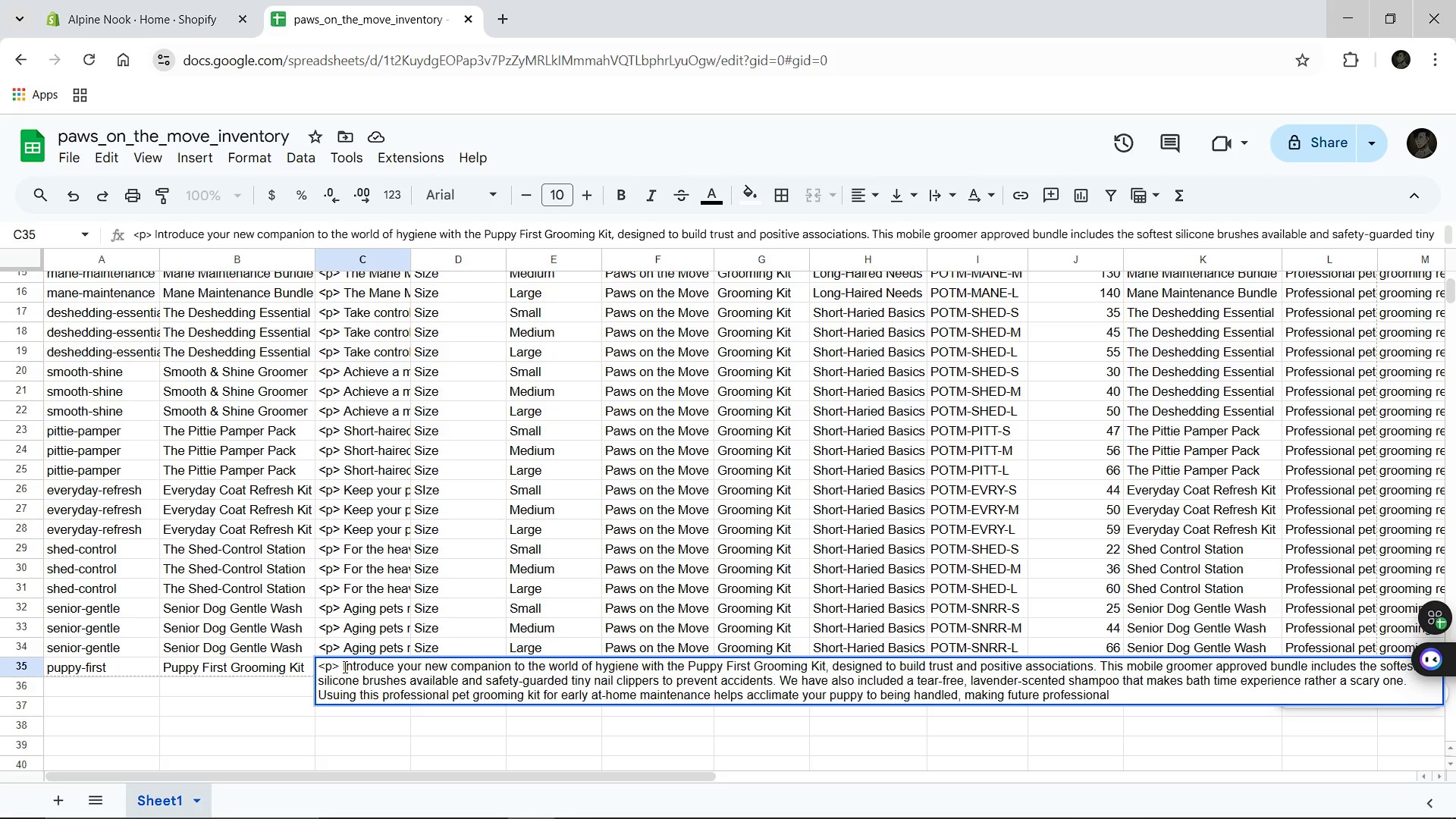 
type( visits much eaiser)
 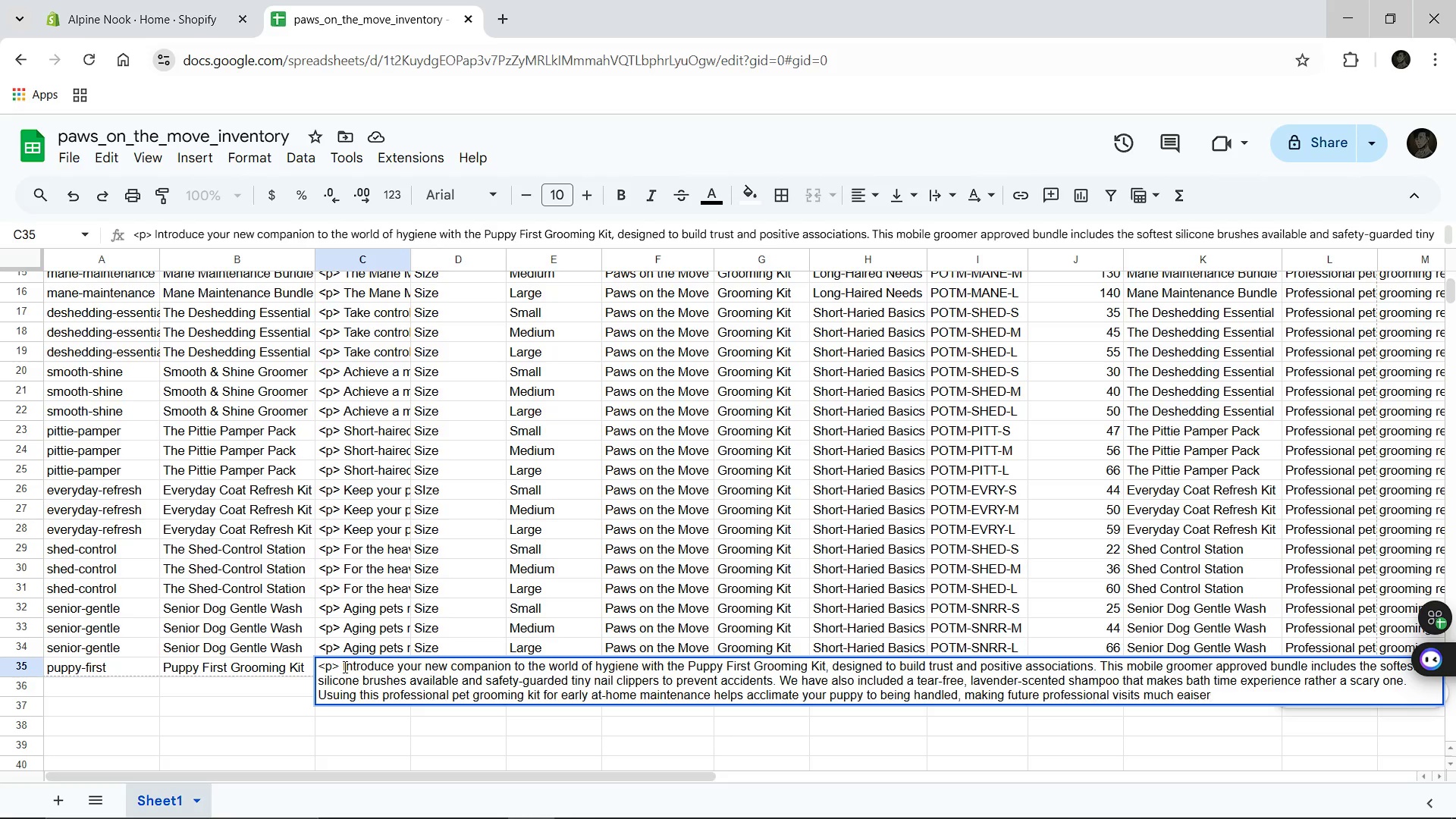 
type(. It is the essential startedr )
 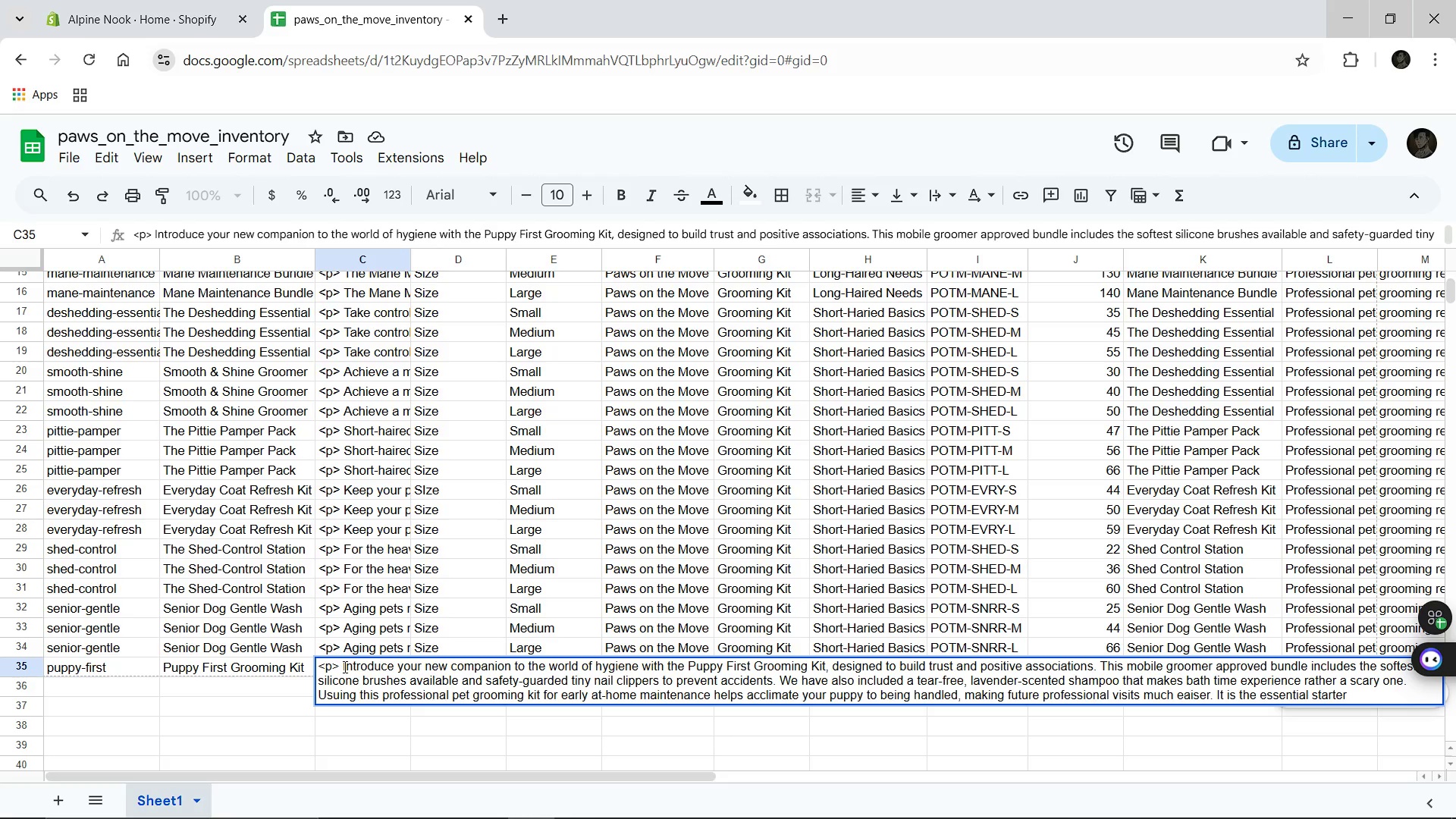 
 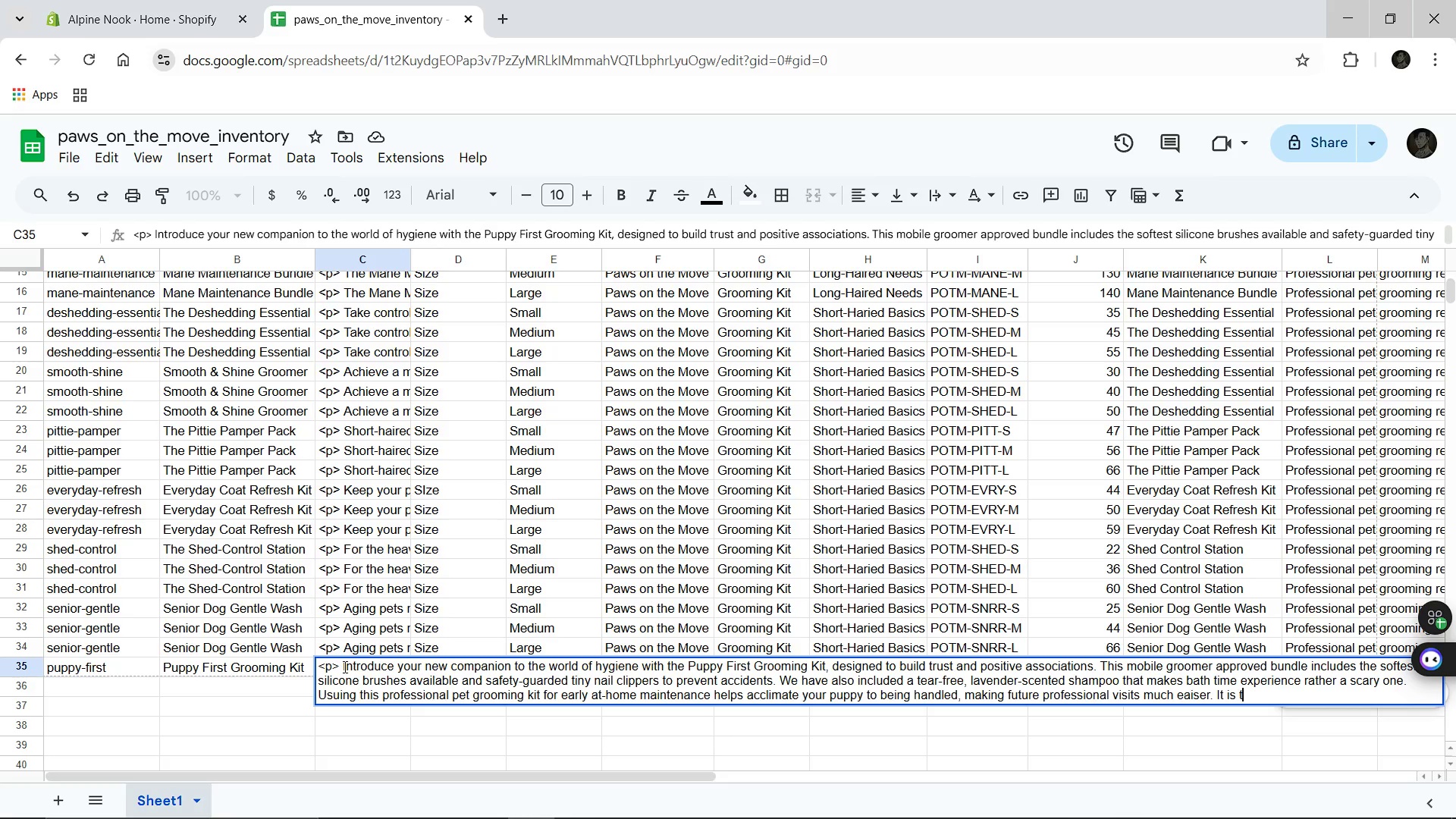 
hold_key(key=Backspace, duration=0.41)
 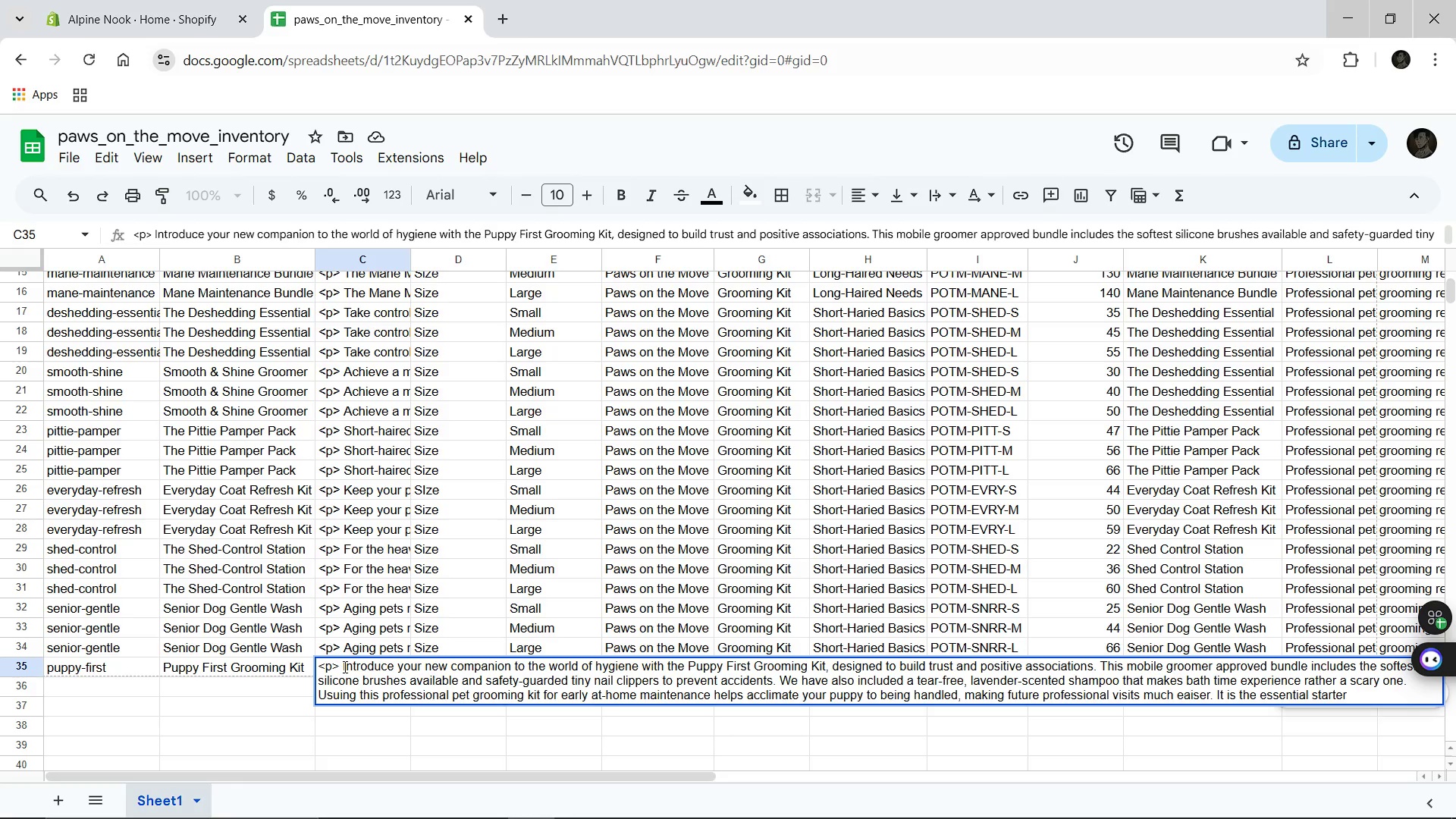 
type(pack for )
 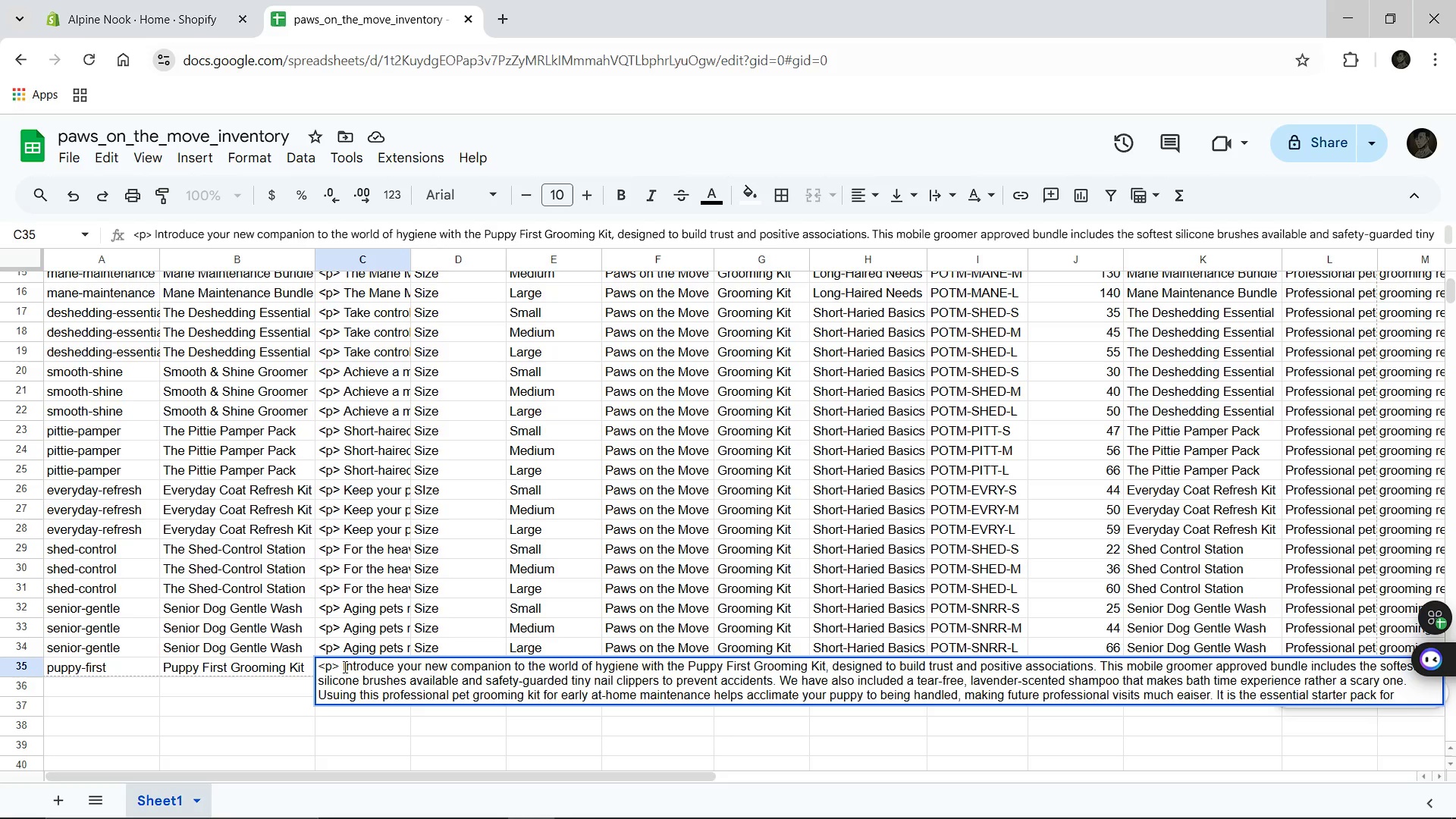 
type(any new parent pet)
key(Backspace)
key(Backspace)
key(Backspace)
key(Backspace)
key(Backspace)
key(Backspace)
key(Backspace)
key(Backspace)
key(Backspace)
type(et parent who wants to ensure thier puppy )
 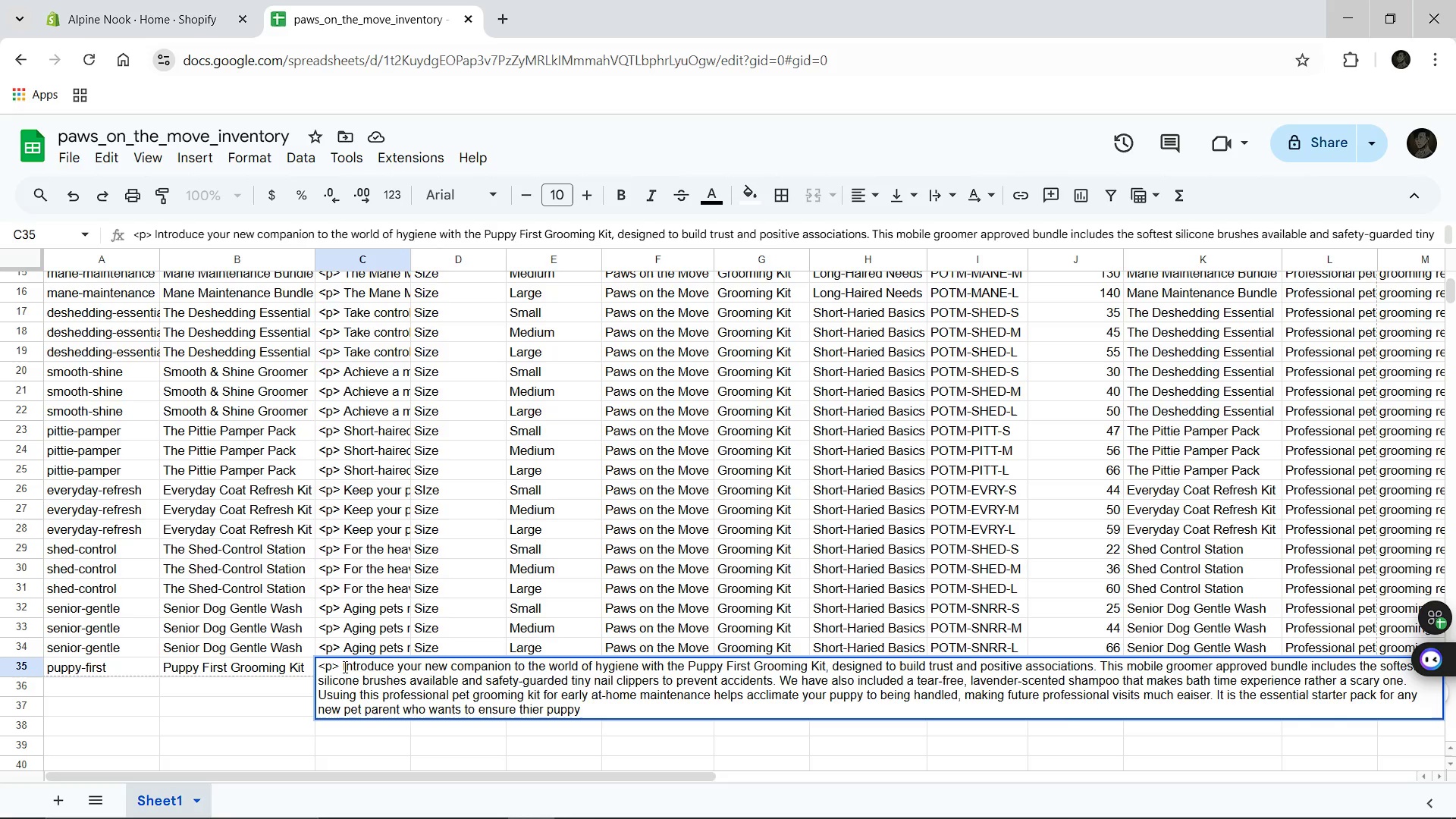 
type(grows ups)
key(Backspace)
type( comfortable)
 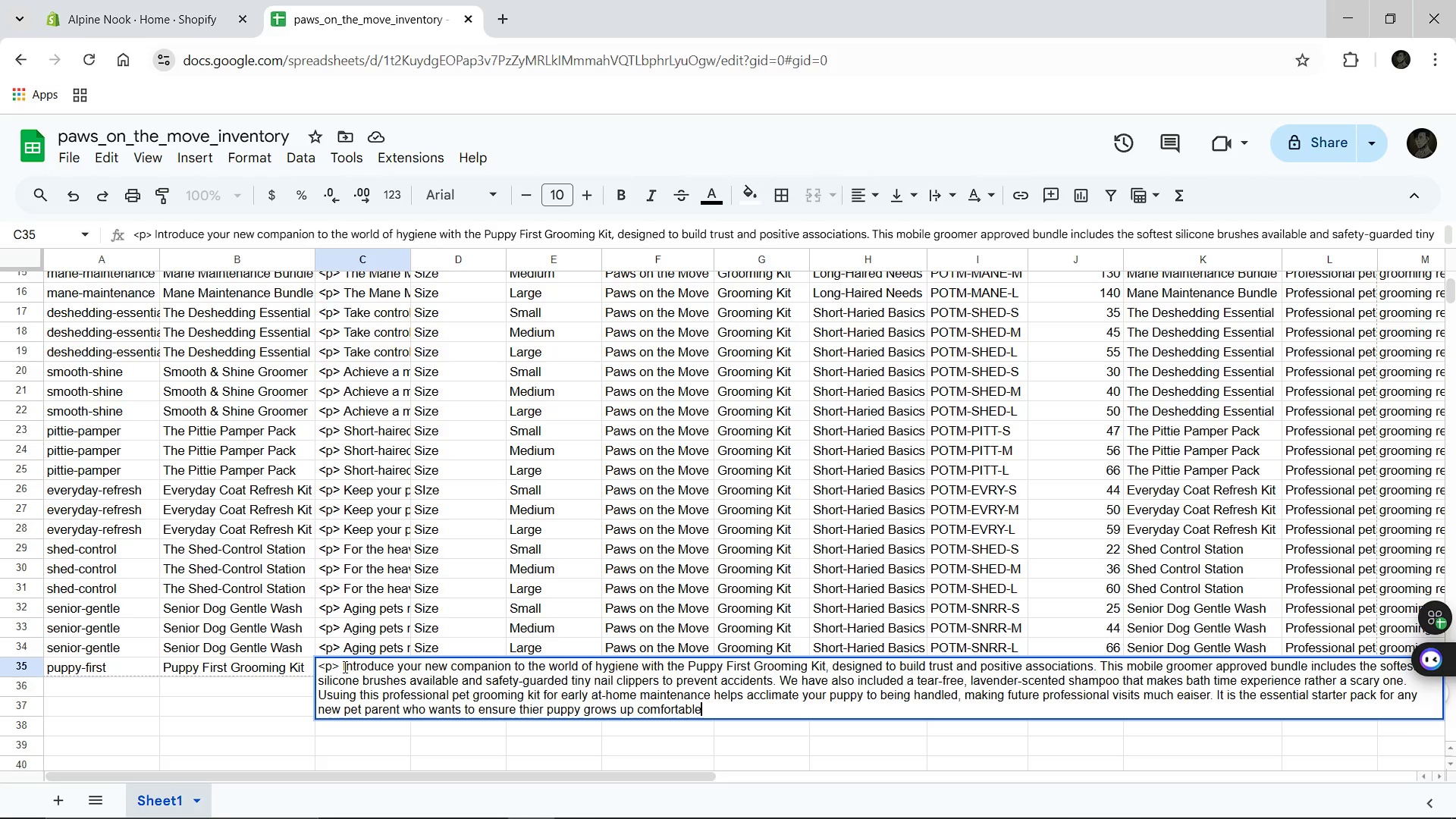 
wait(5.08)
 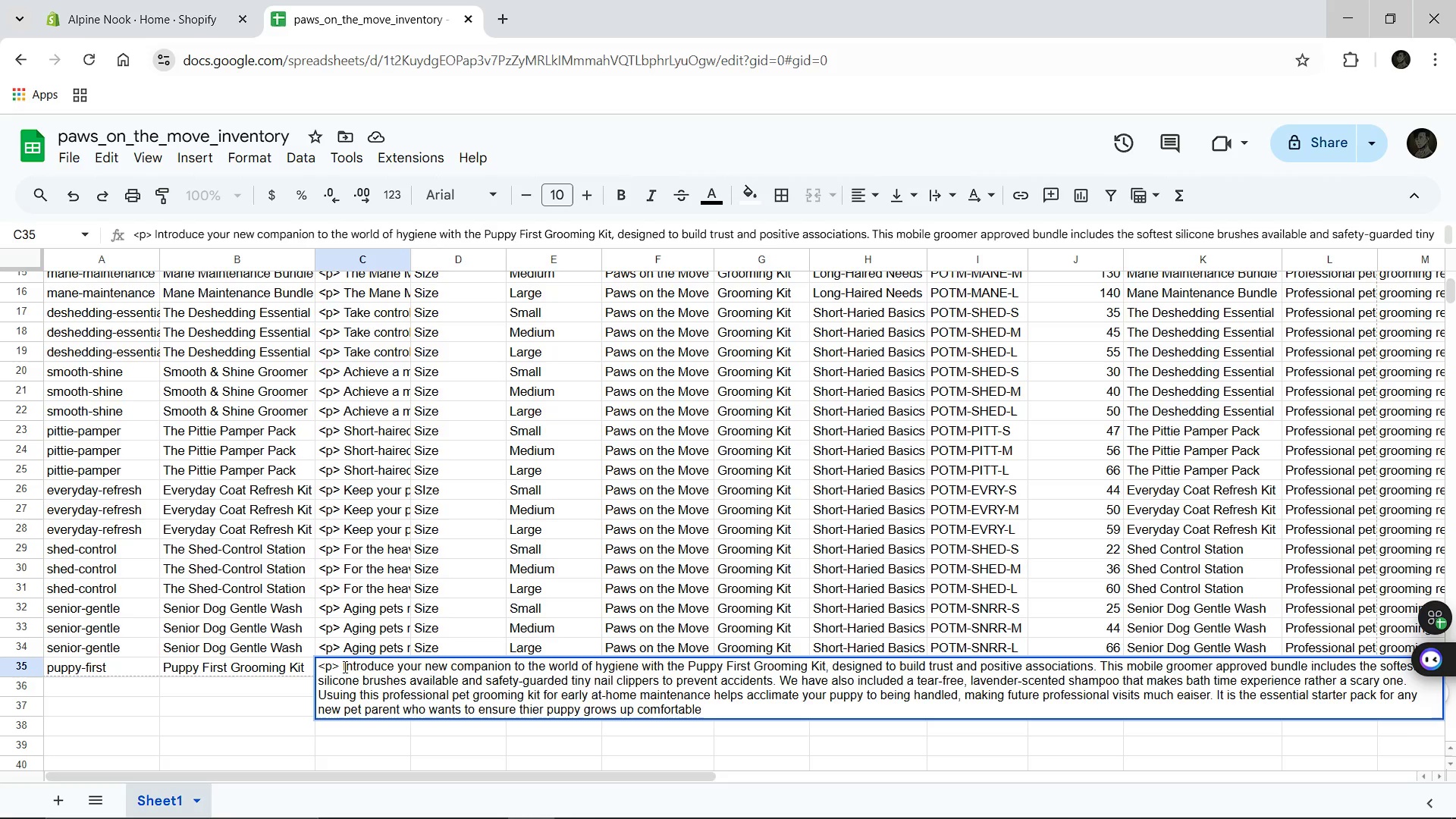 
type( with grooming )
 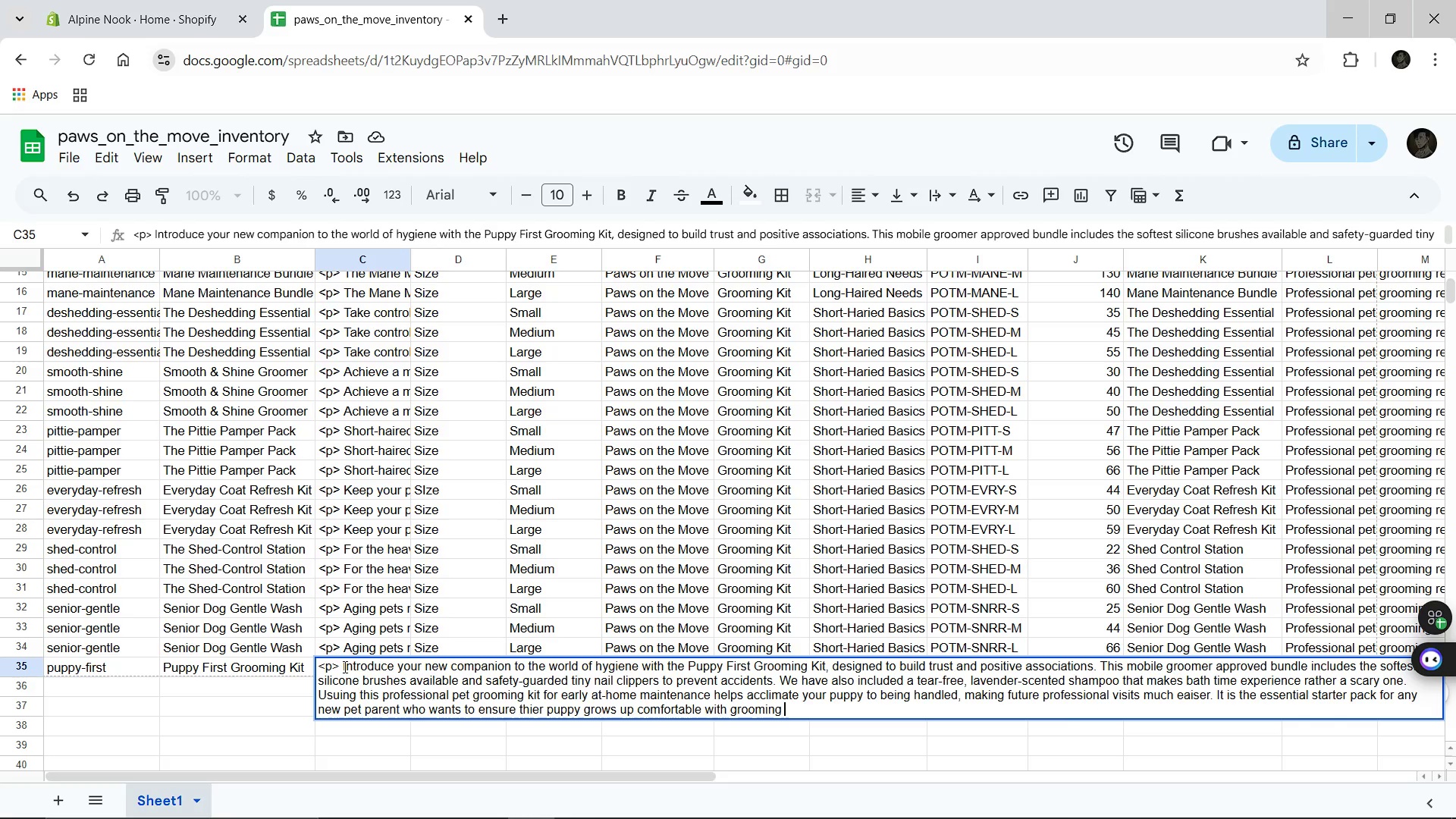 
type(while maintaining )
key(Backspace)
key(Backspace)
key(Backspace)
key(Backspace)
 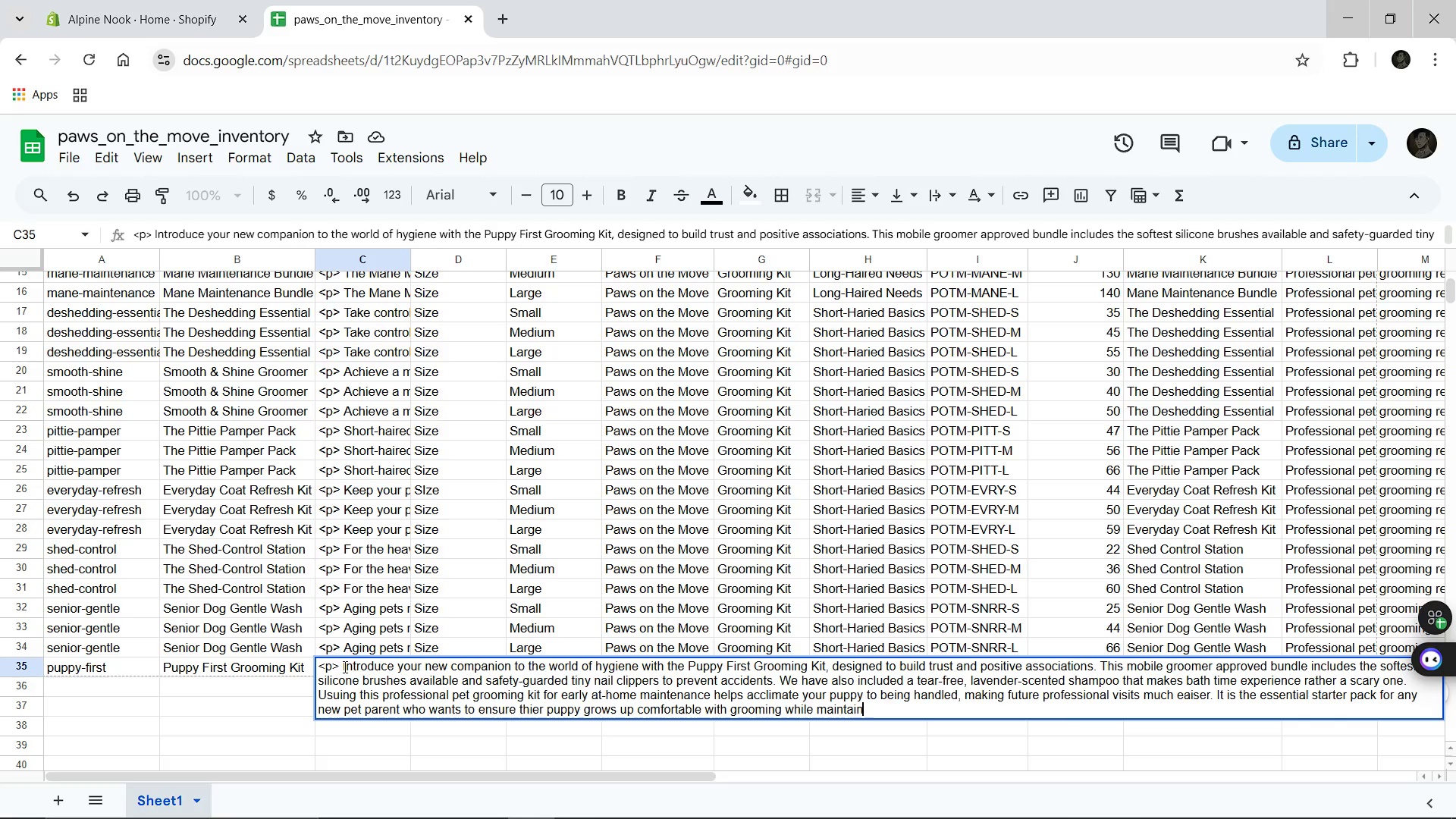 
type(ing )
 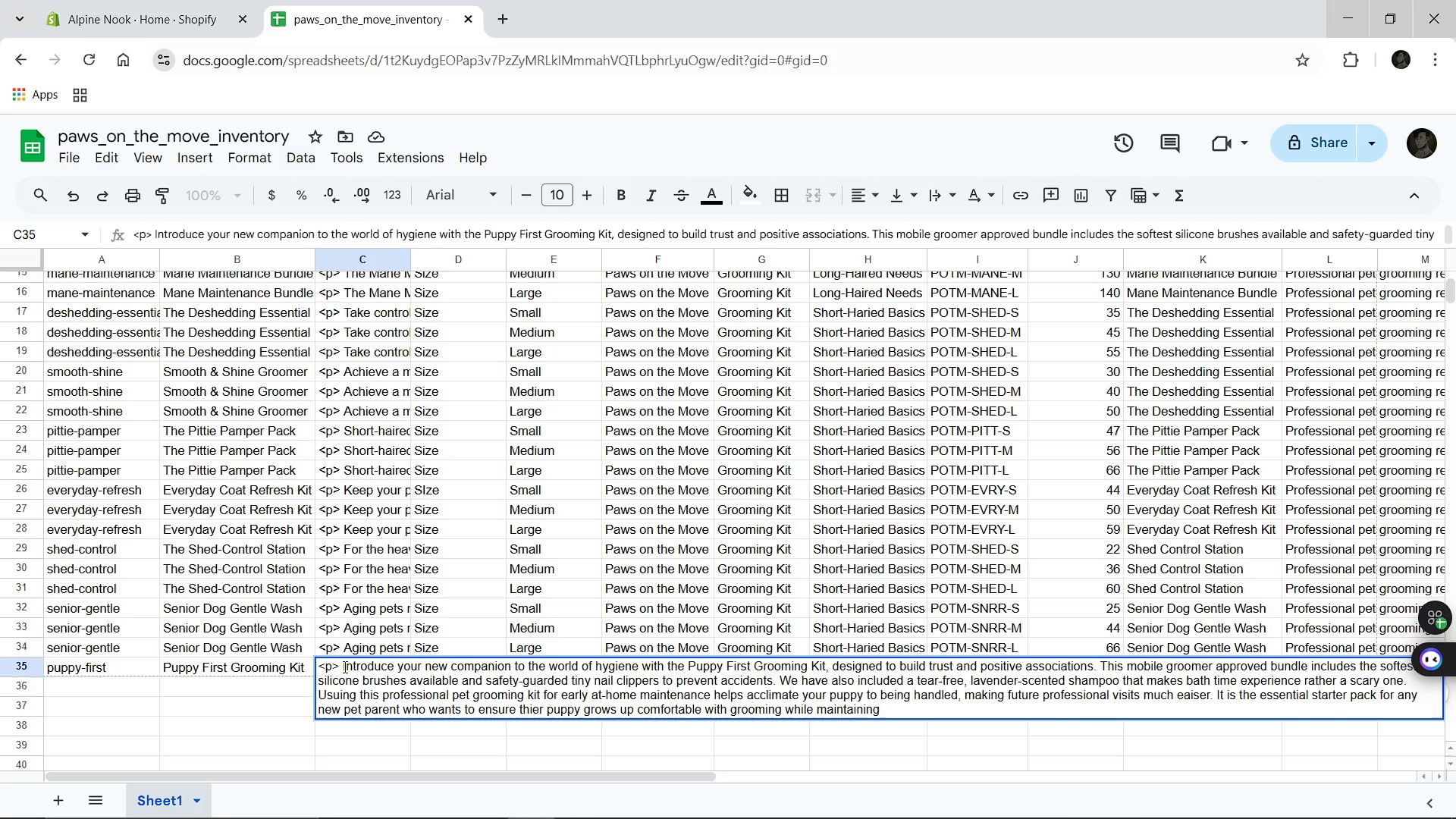 
type(a soft, healthy )
 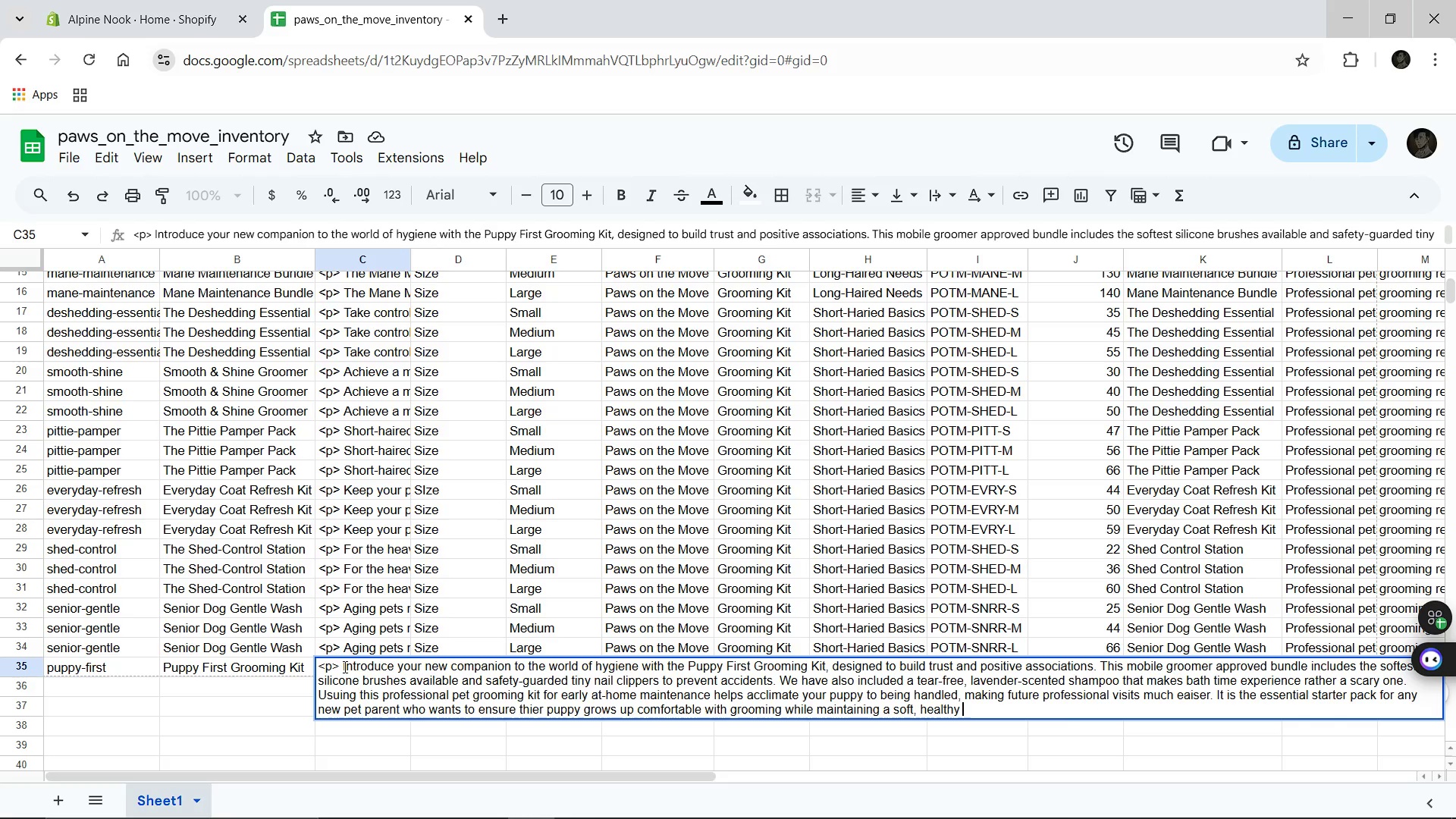 
hold_key(key=Backspace, duration=0.59)
 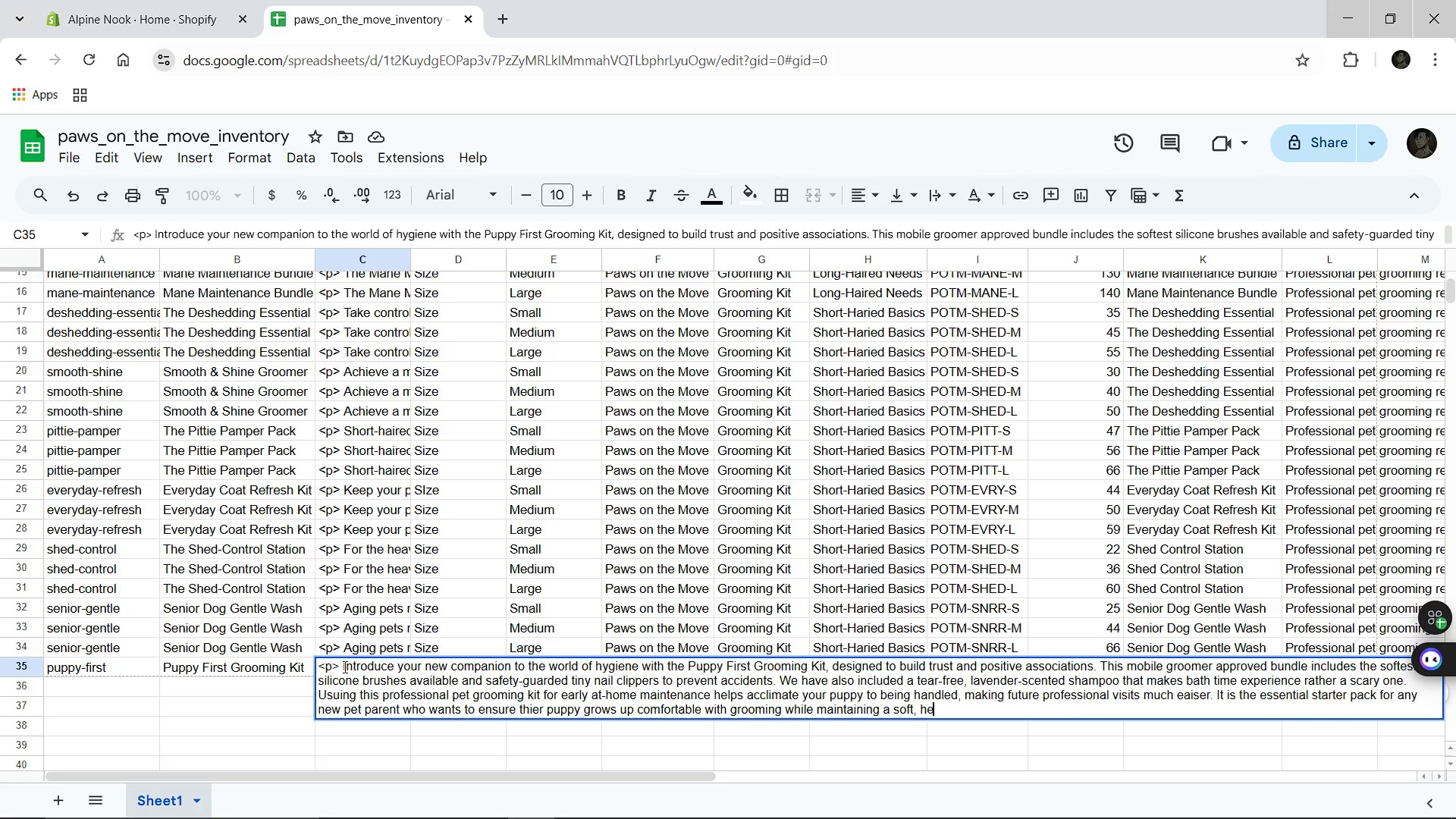 
key(Backspace)
key(Backspace)
key(Backspace)
key(Backspace)
type(clean and)
key(Backspace)
key(Backspace)
key(Backspace)
key(Backspace)
type(, and healthy coats,)
key(Backspace)
type(. </p>)
 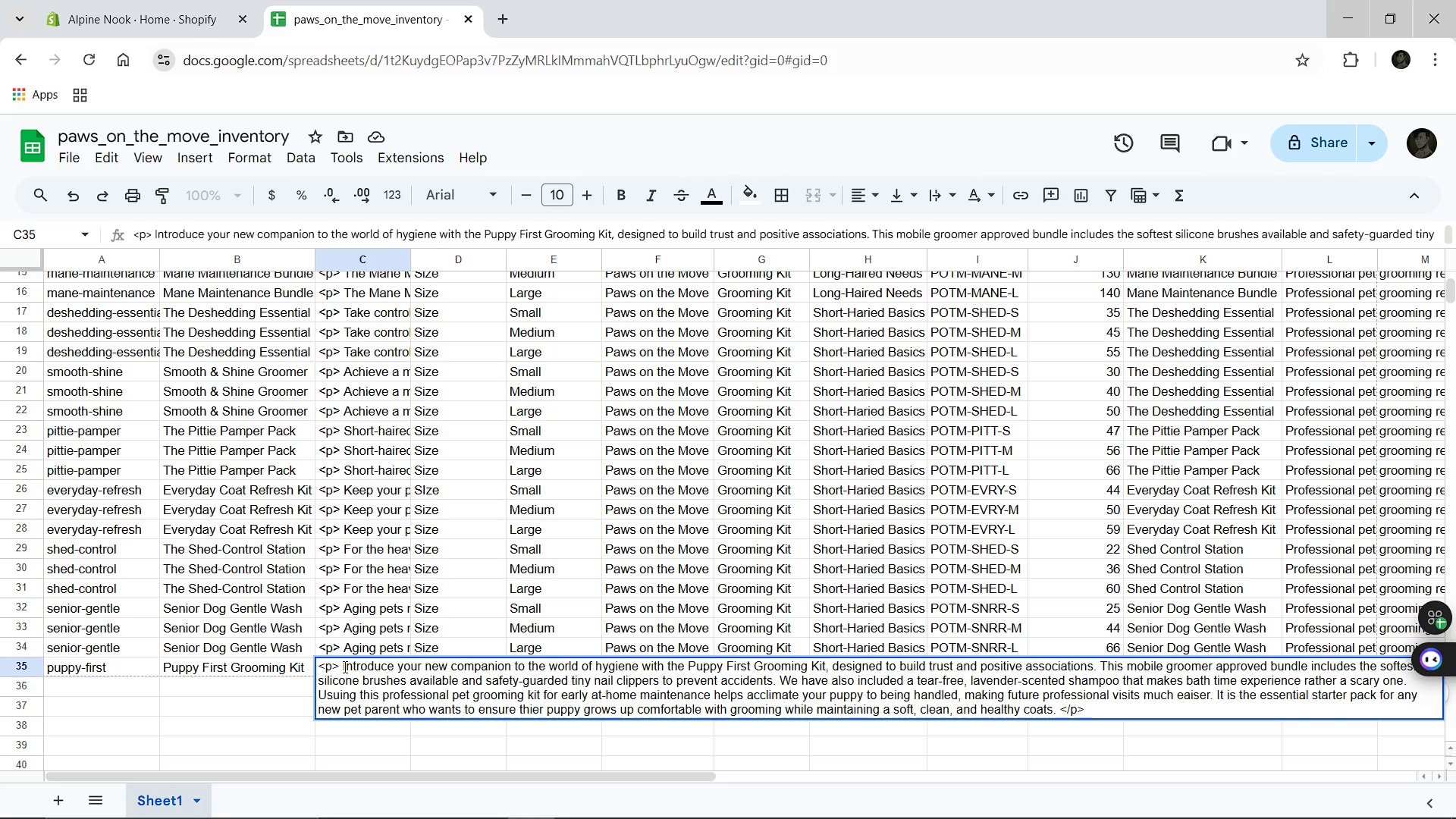 
left_click([432, 754])
 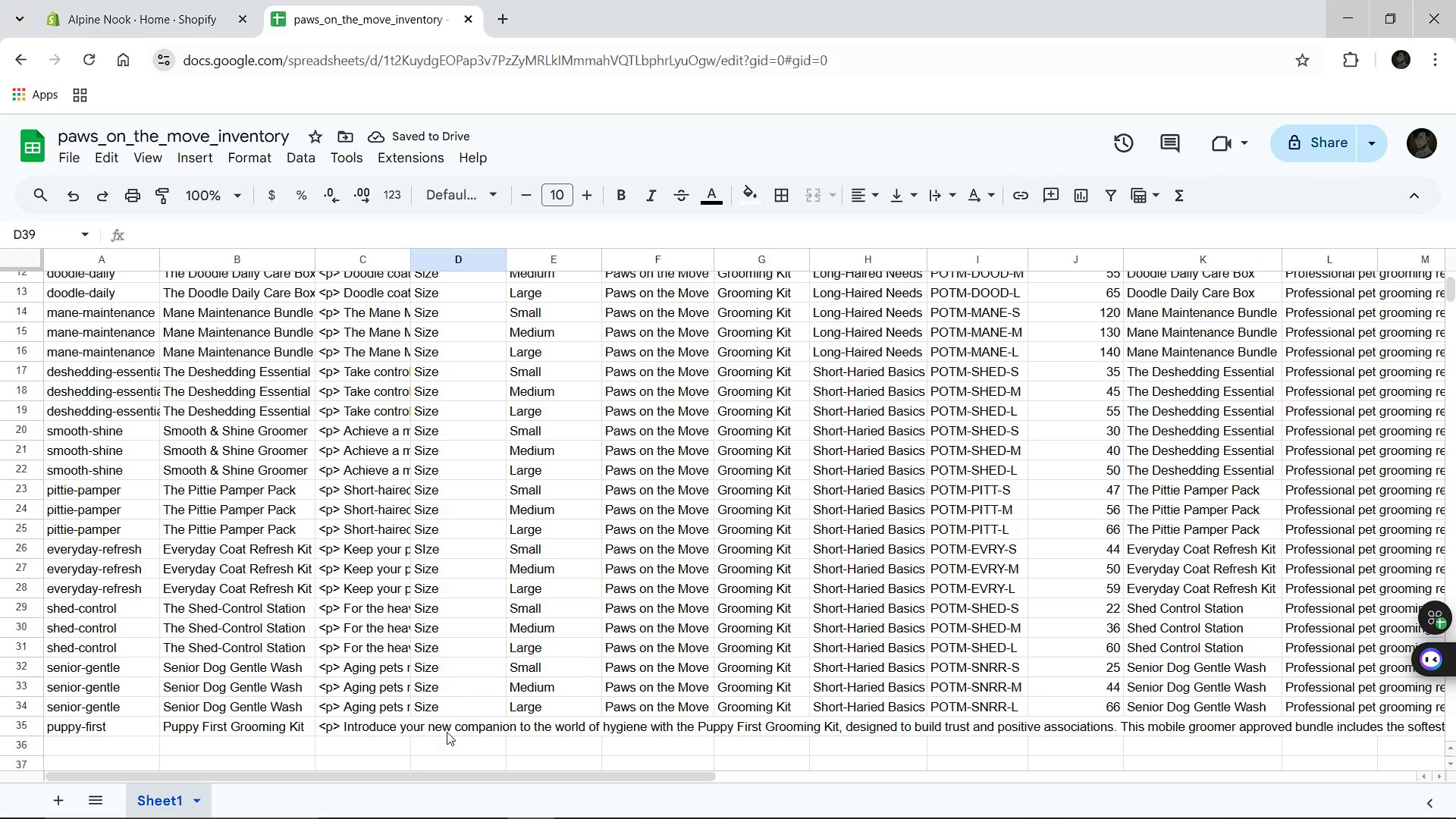 
left_click([444, 729])
 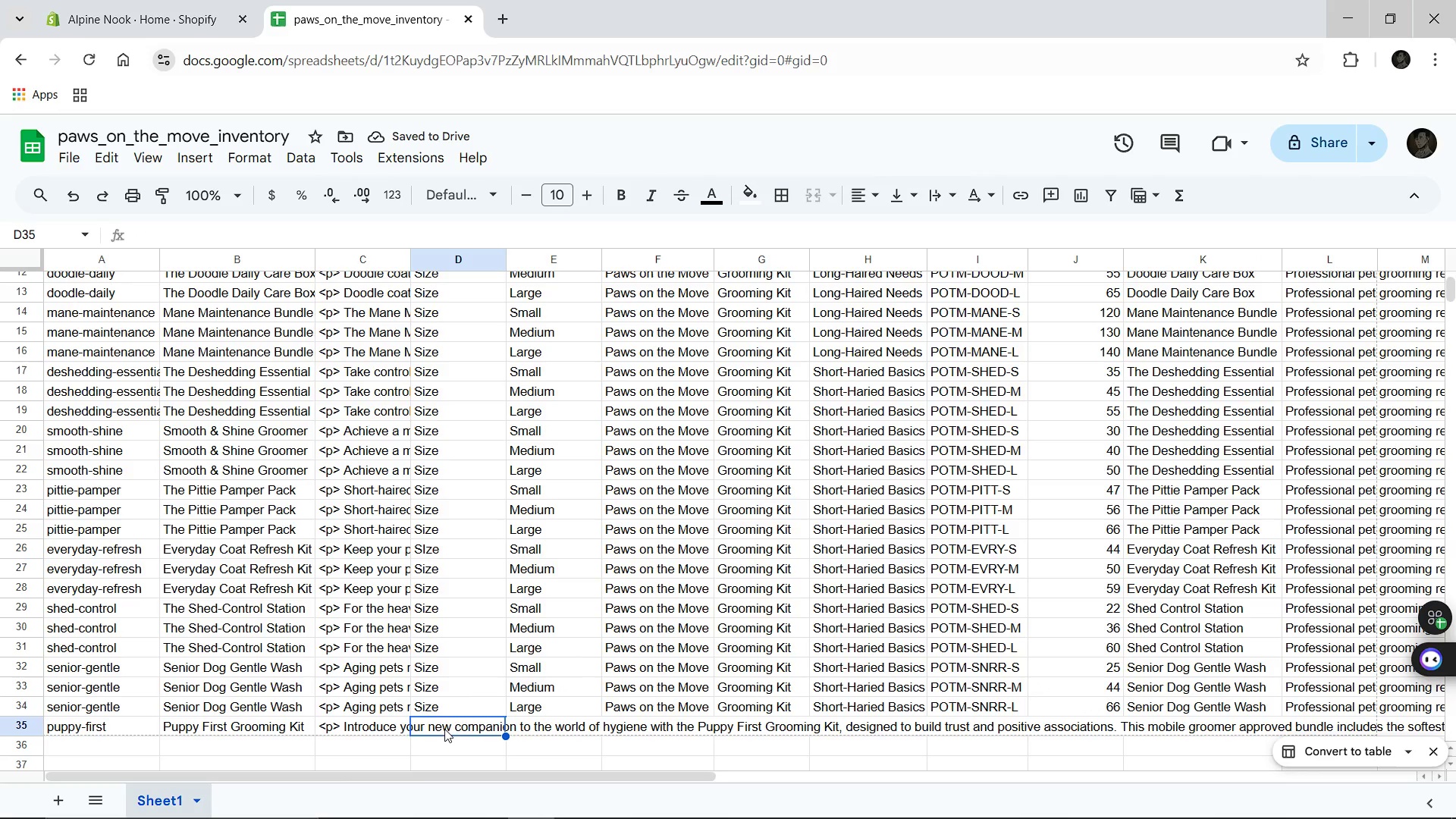 
type(Size)
 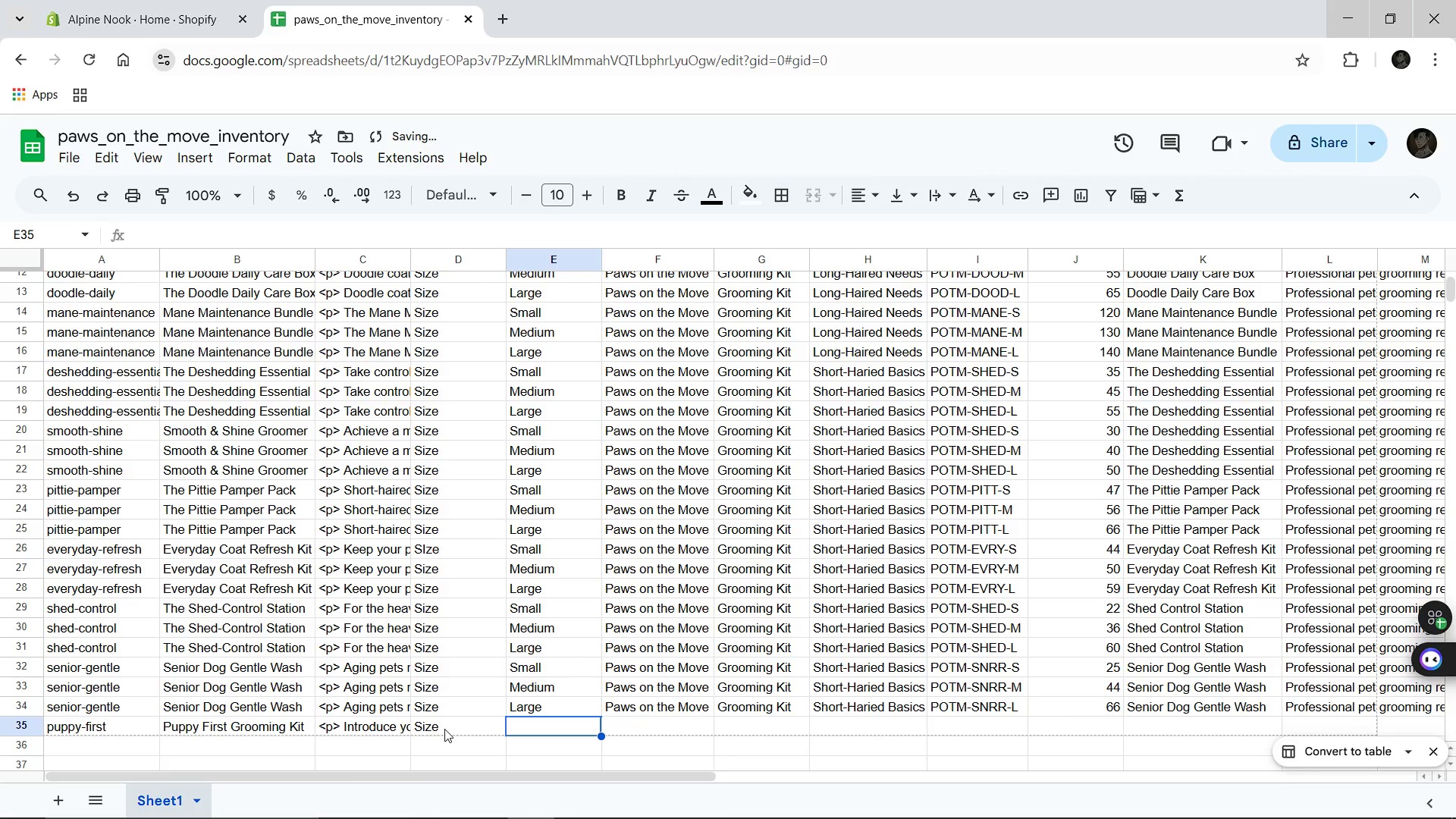 
key(ArrowRight)
 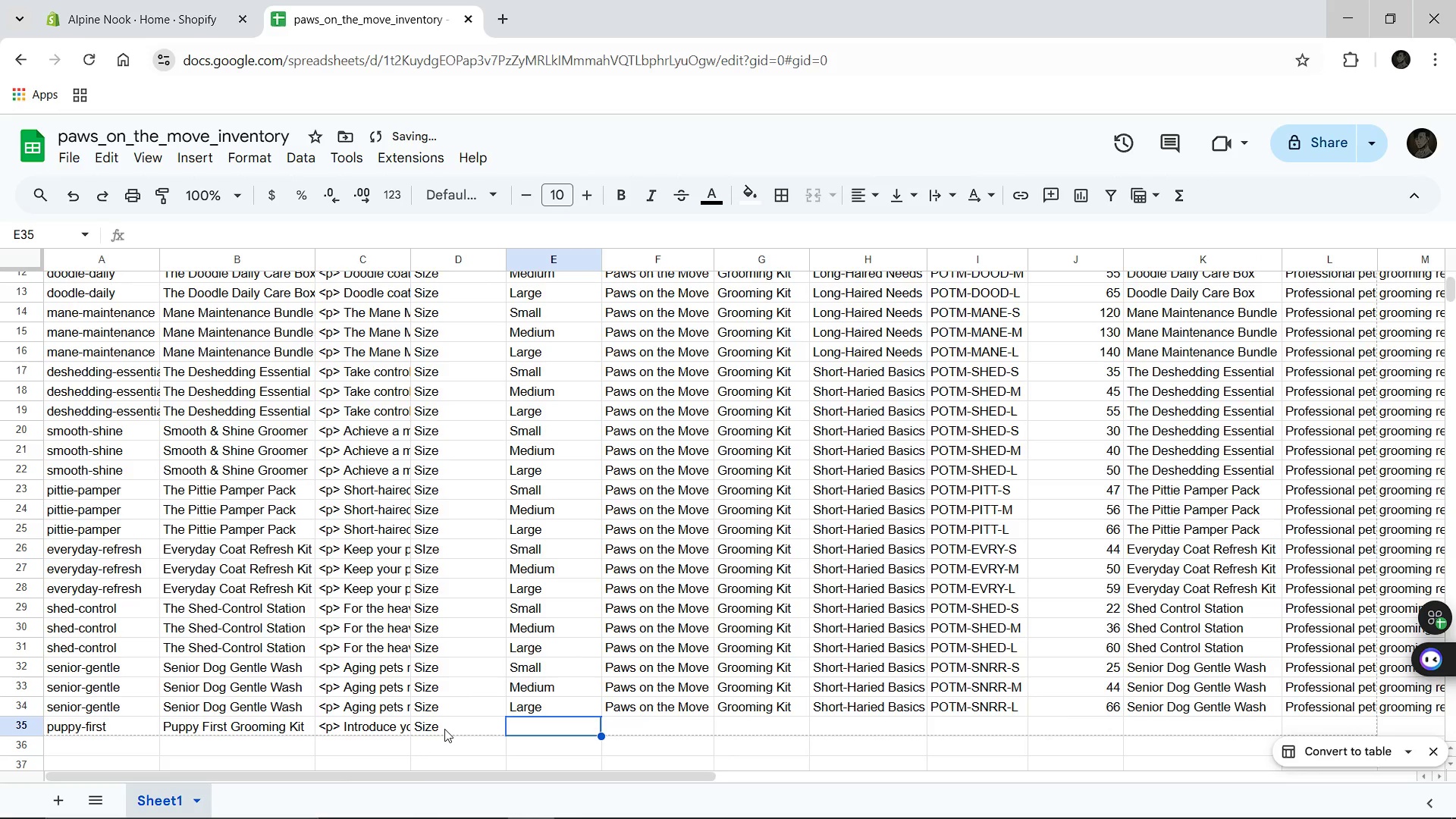 
key(Shift+S)
 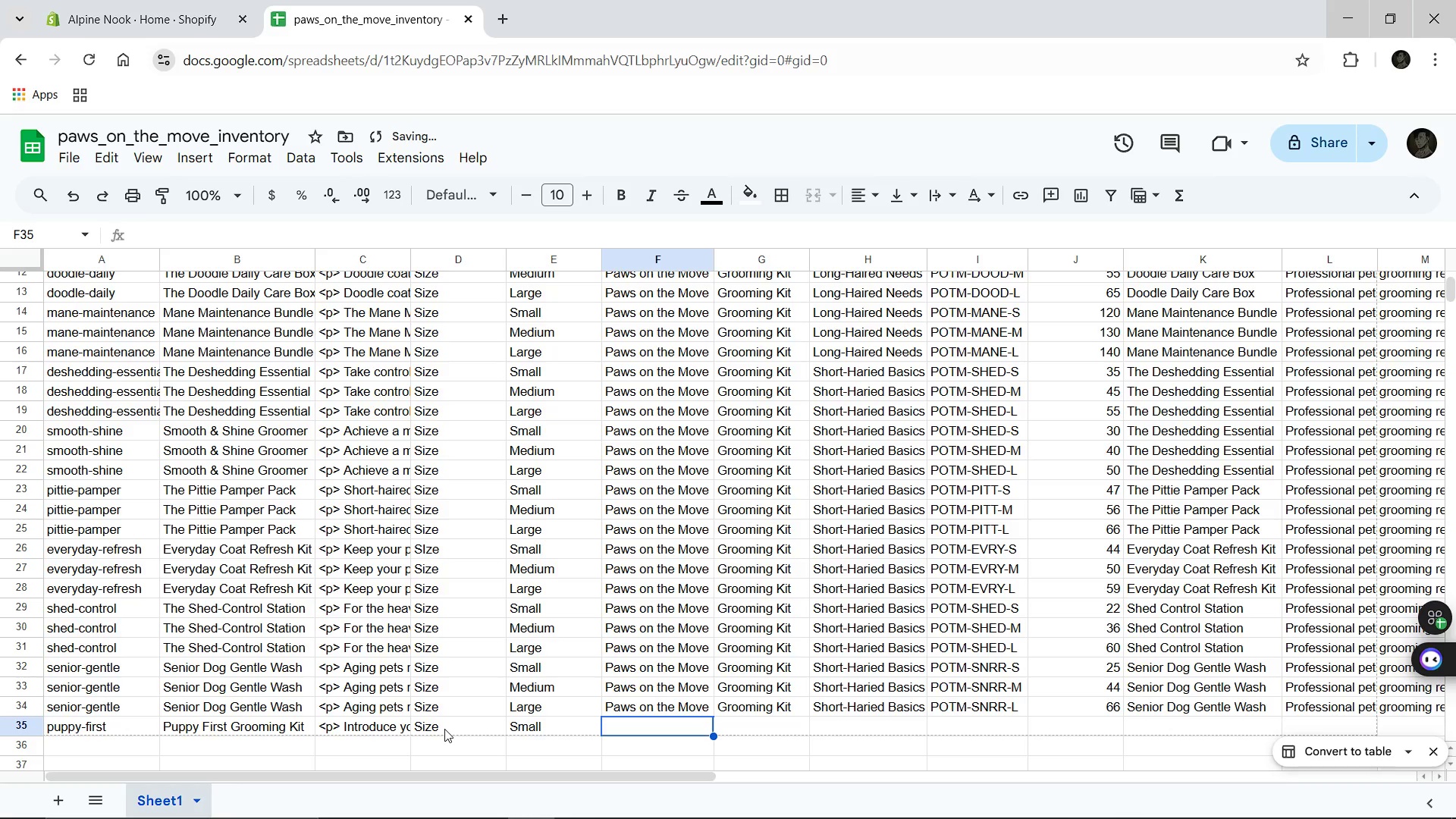 
key(ArrowRight)
 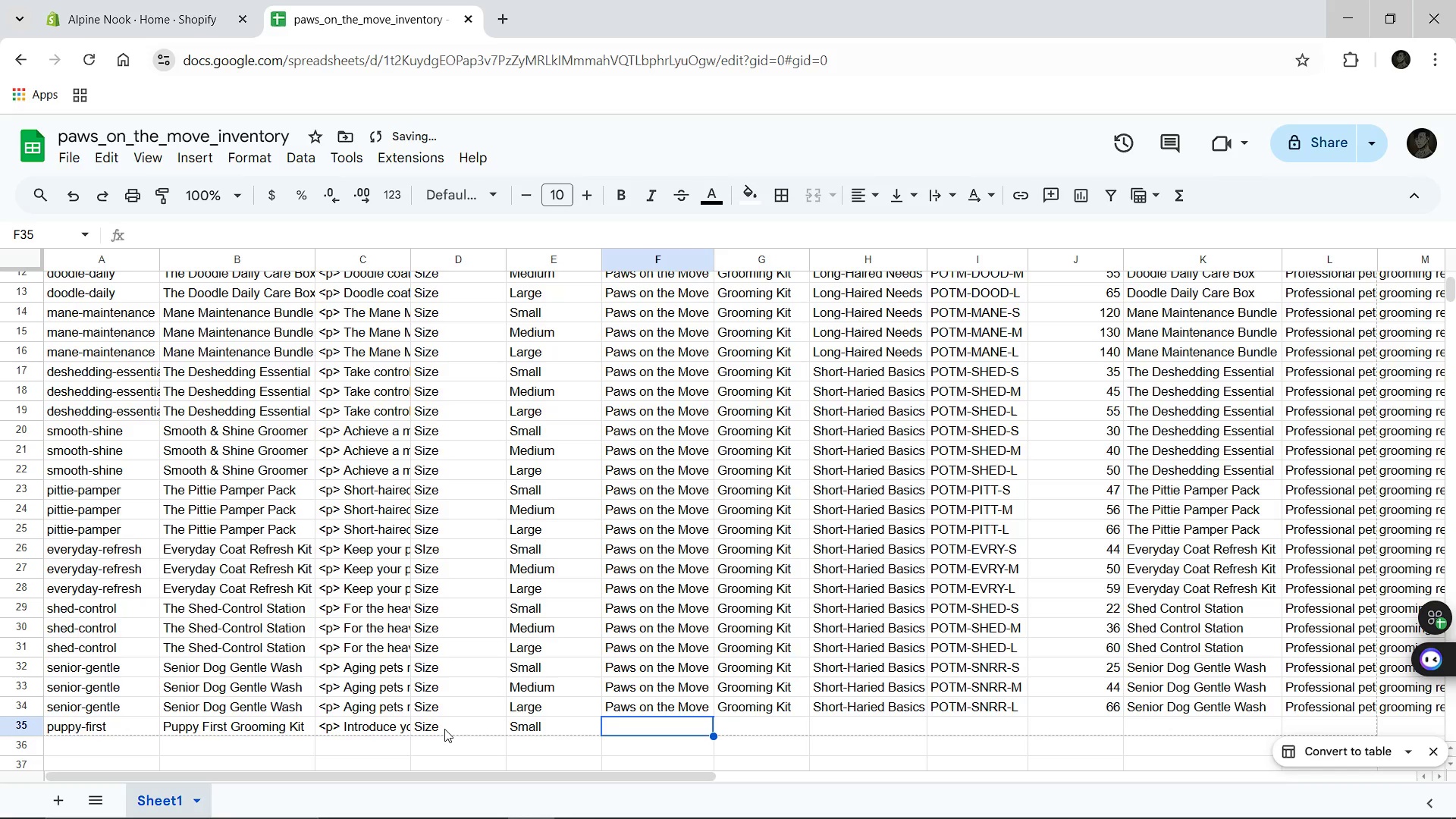 
key(Shift+P)
 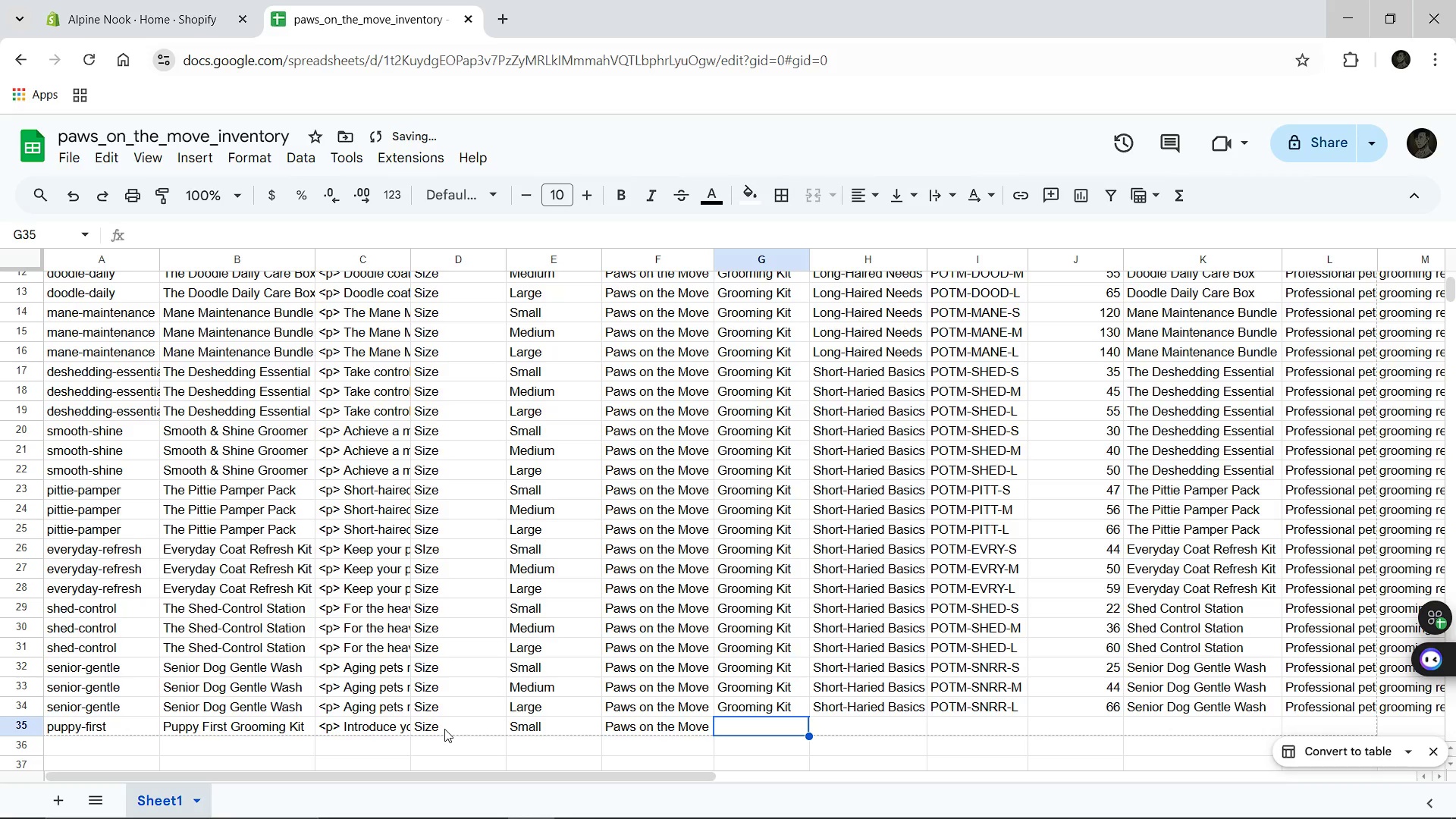 
key(ArrowRight)
 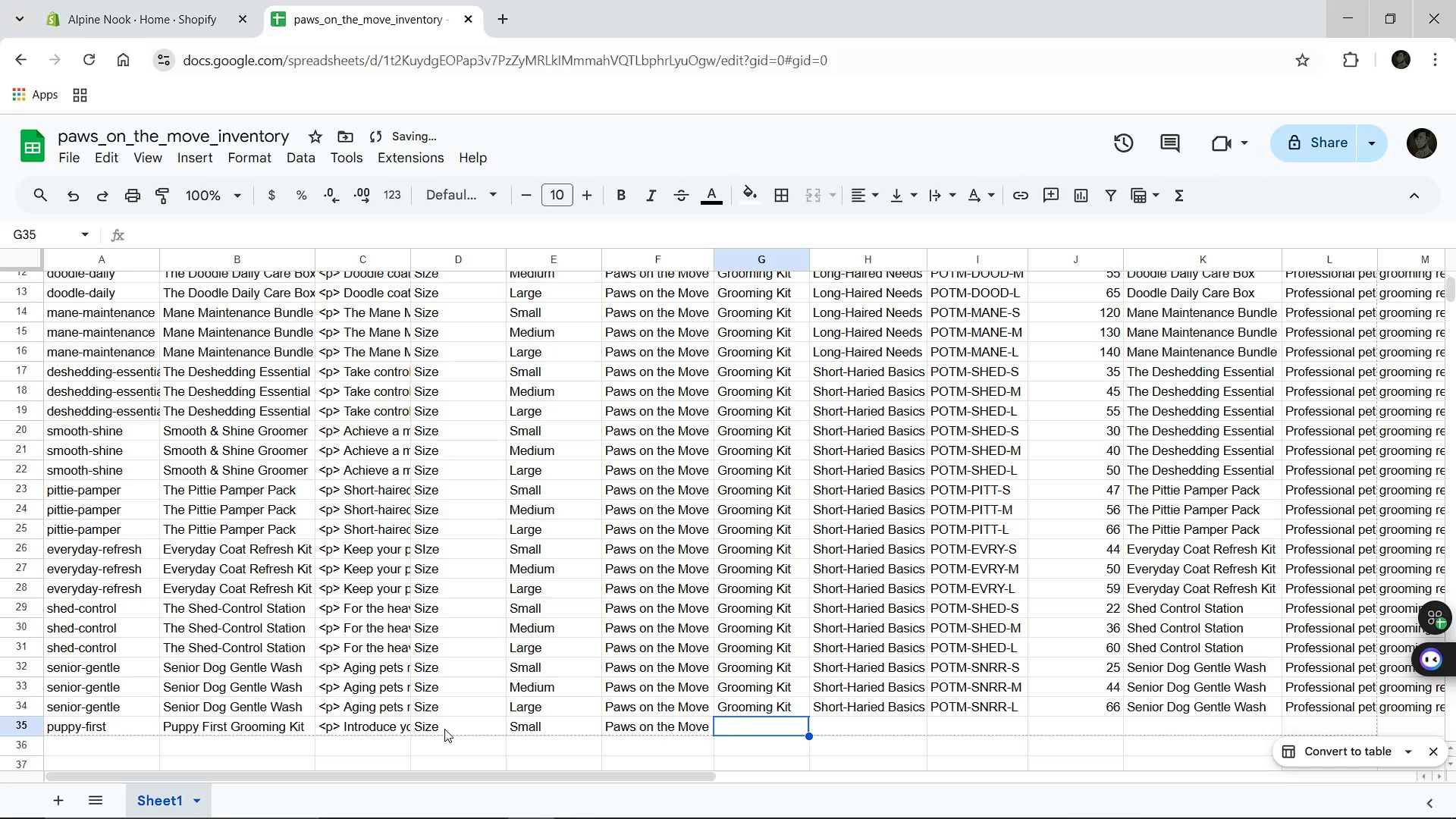 
key(Shift+ShiftLeft)
 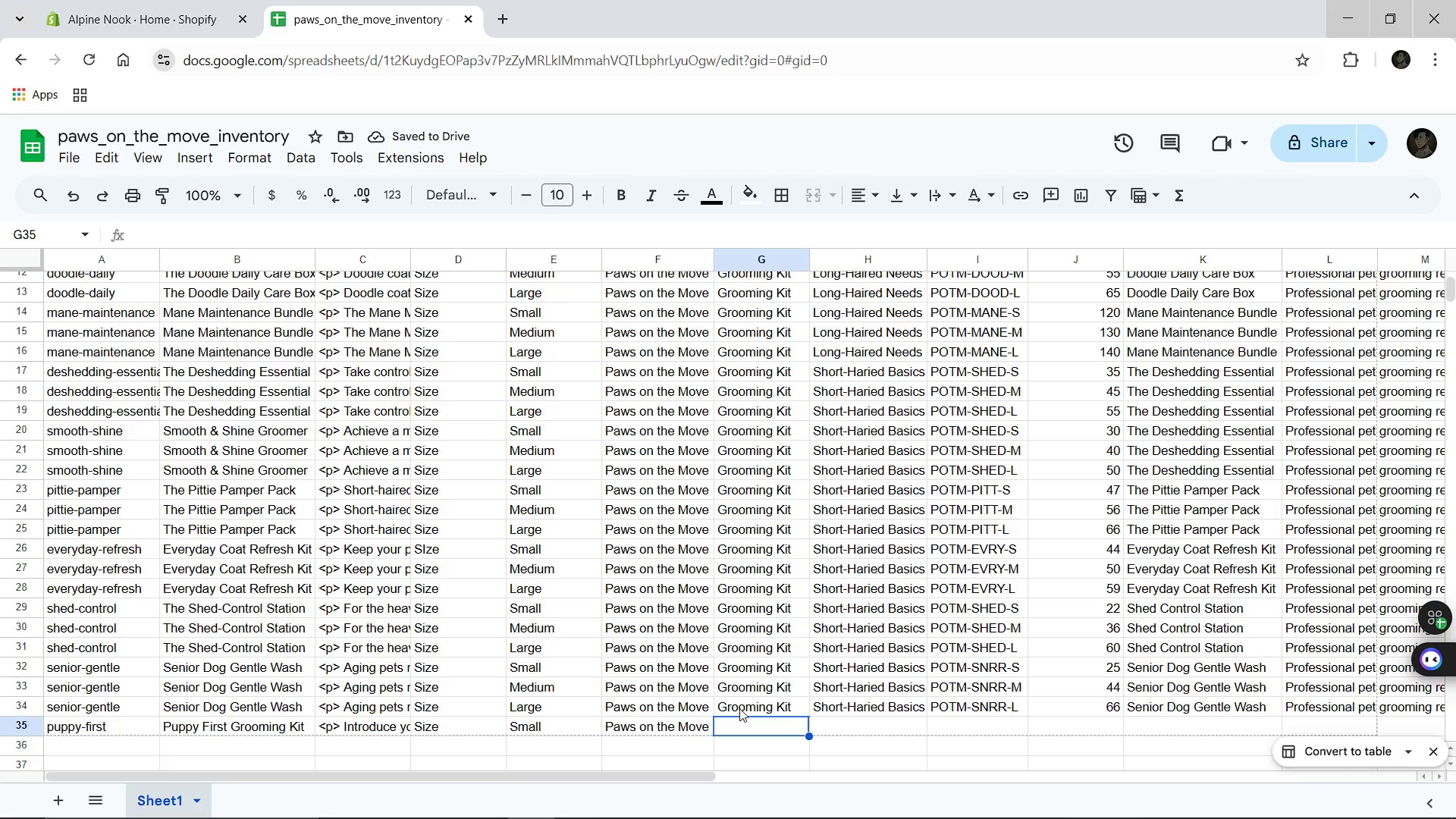 
left_click([739, 708])
 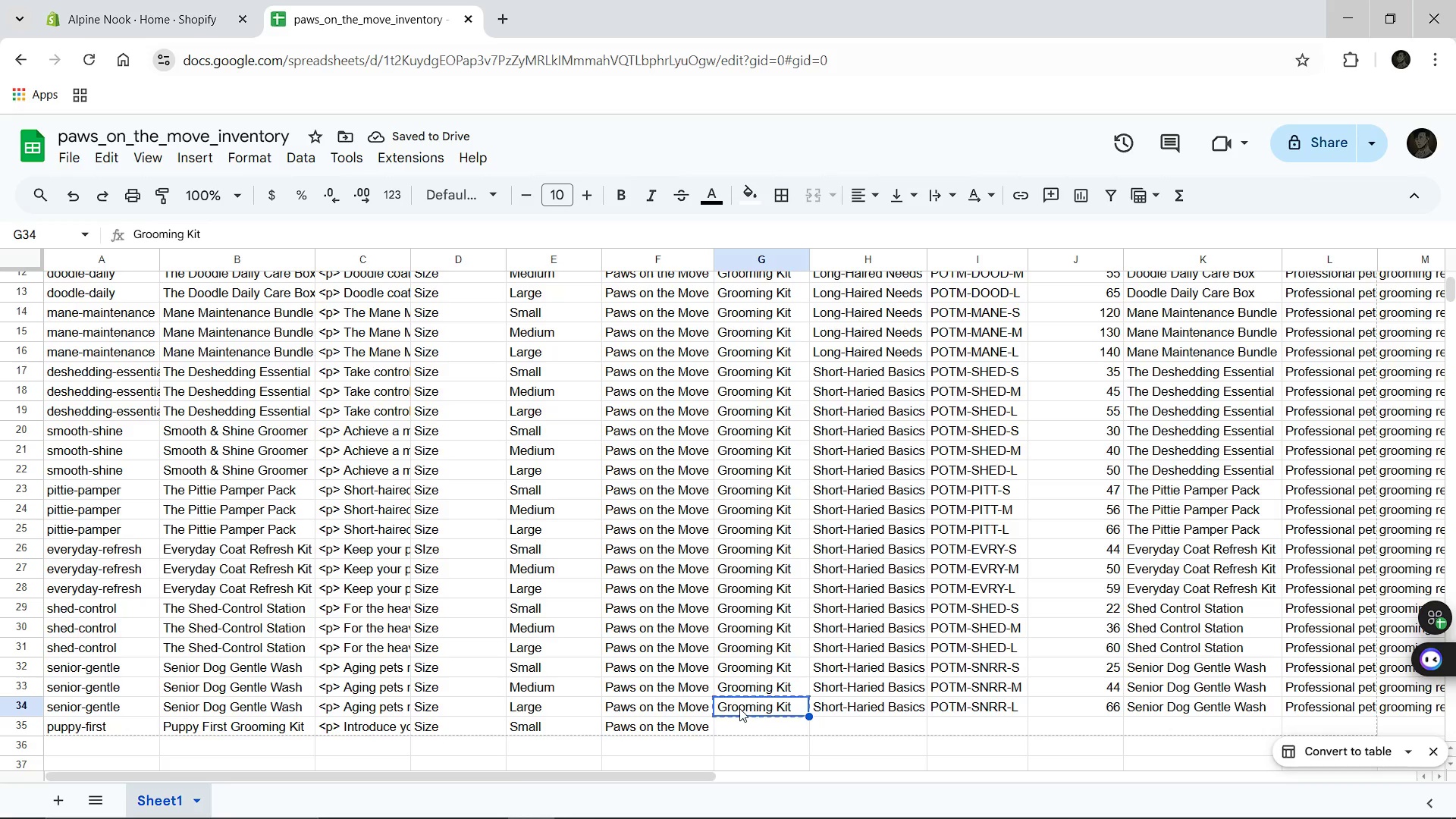 
key(Control+C)
 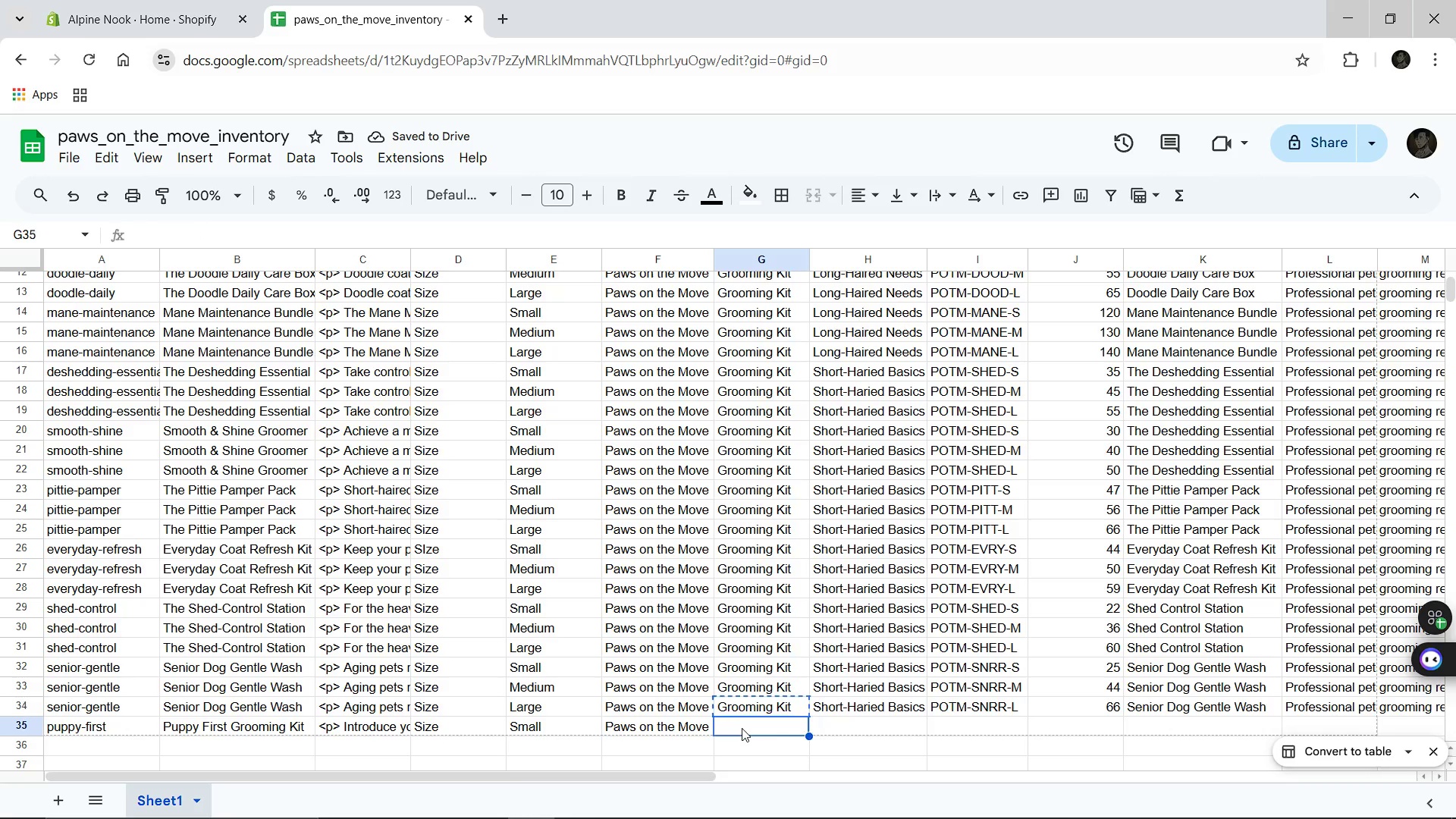 
left_click([742, 728])
 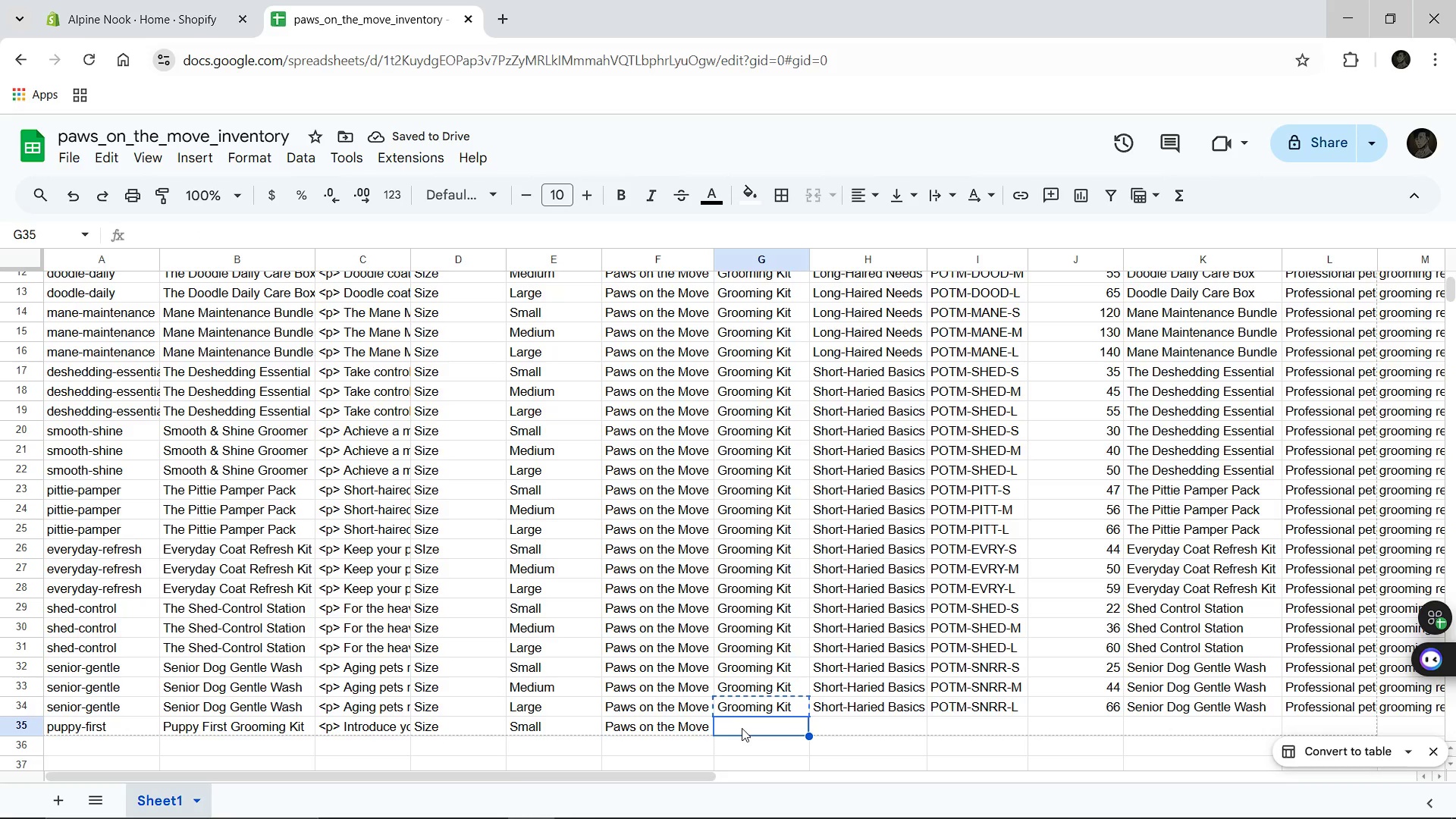 
key(Control+V)
 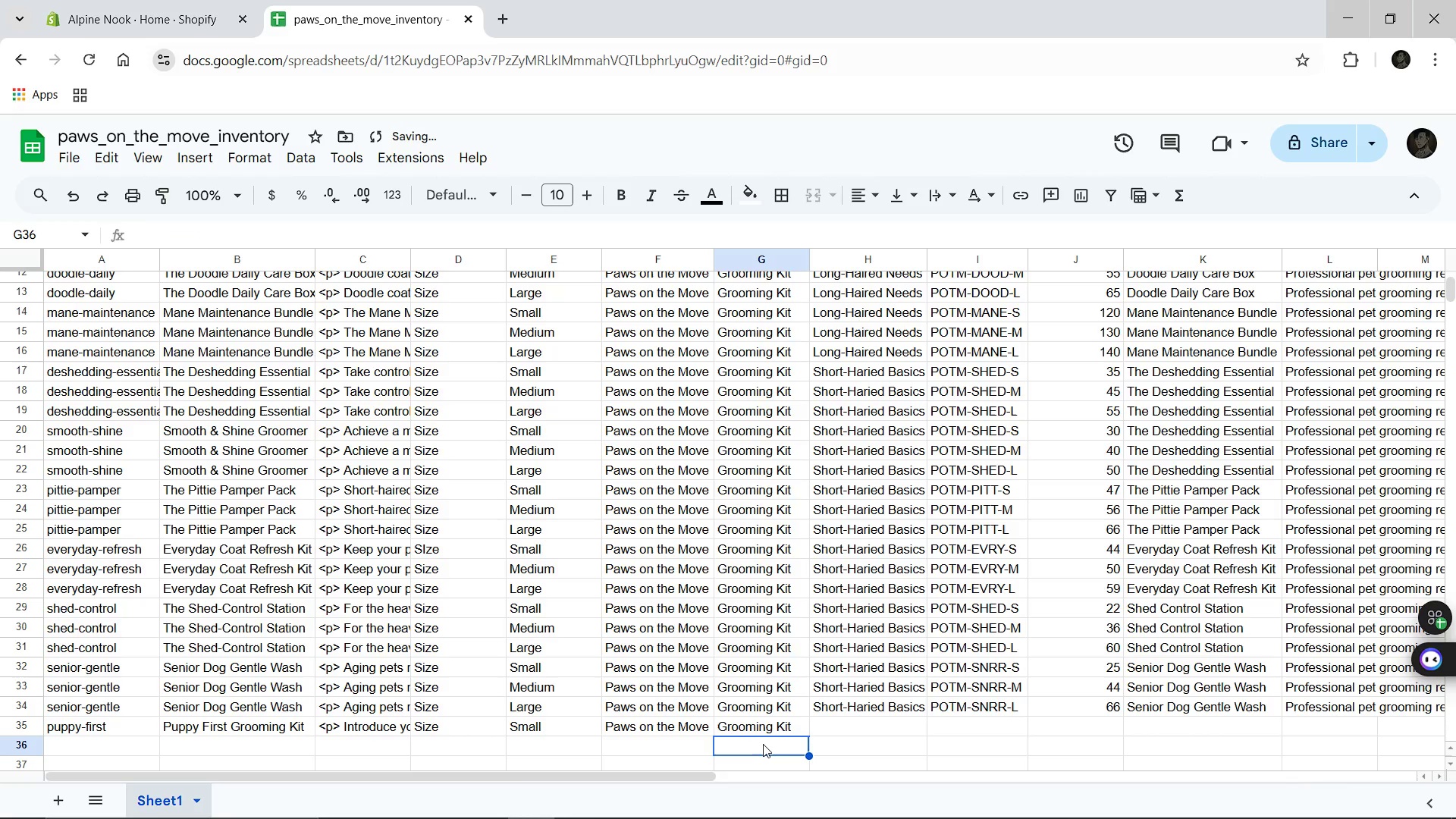 
left_click([763, 744])
 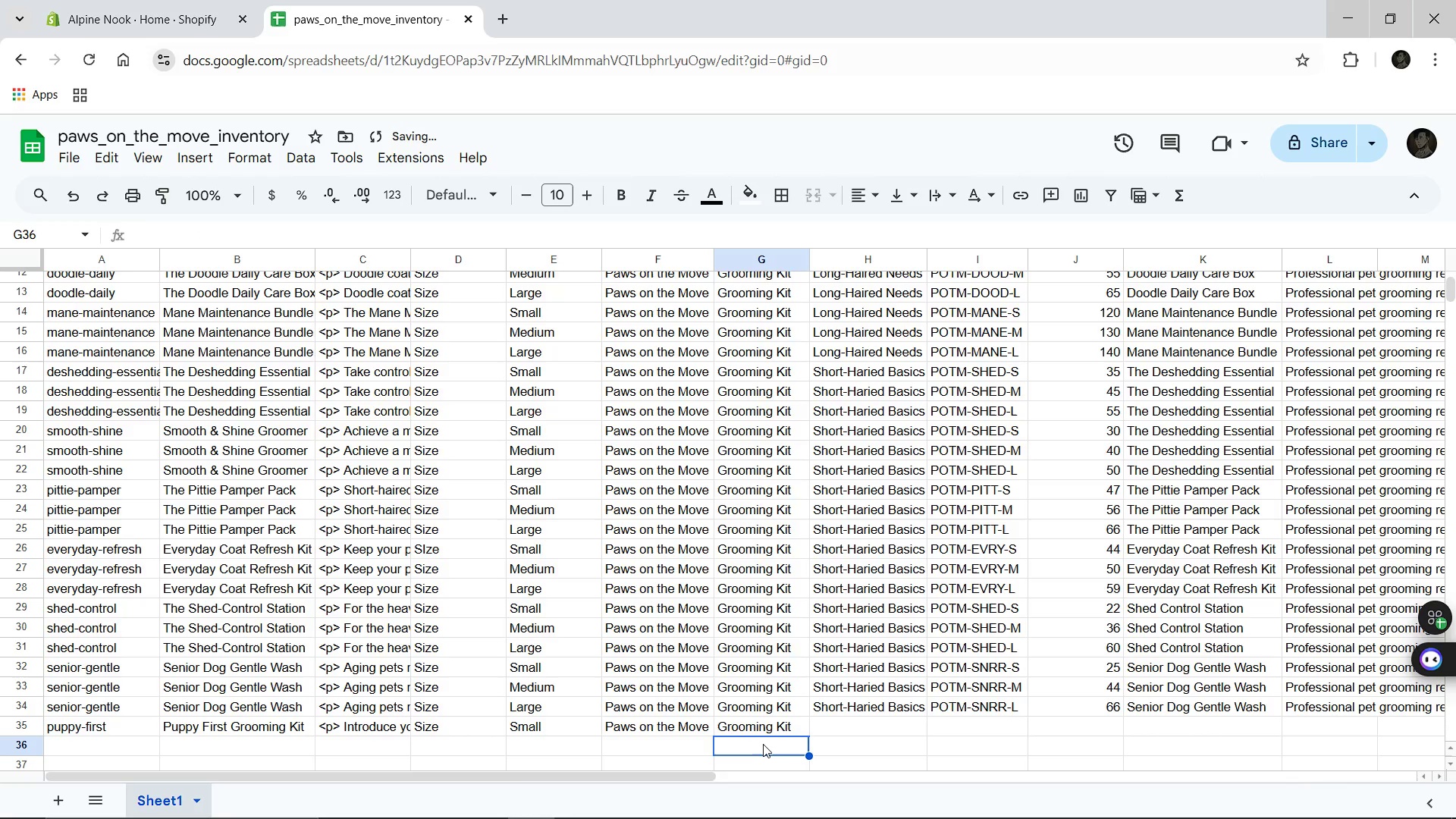 
left_click([763, 744])
 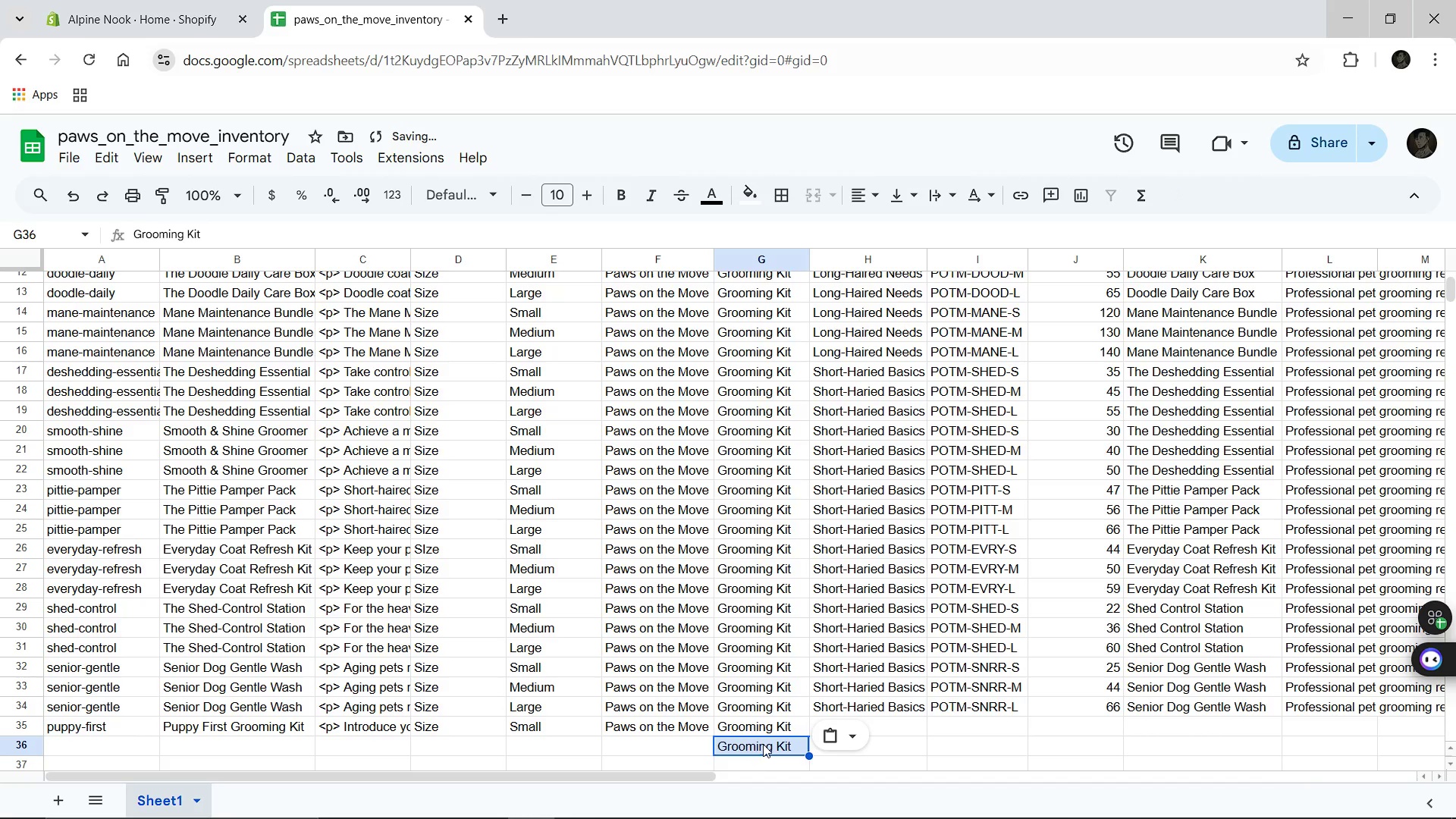 
key(Control+V)
 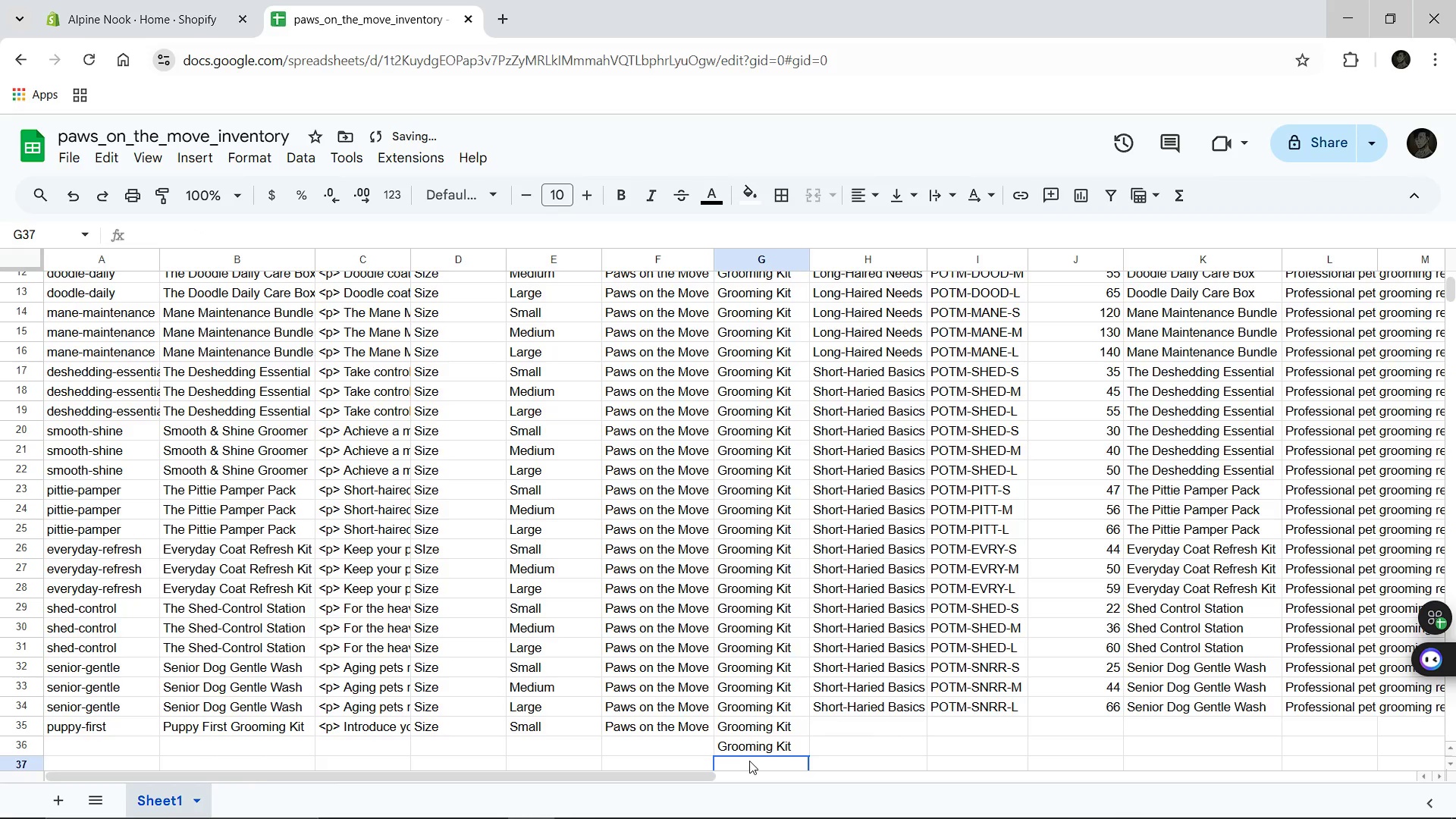 
left_click([749, 761])
 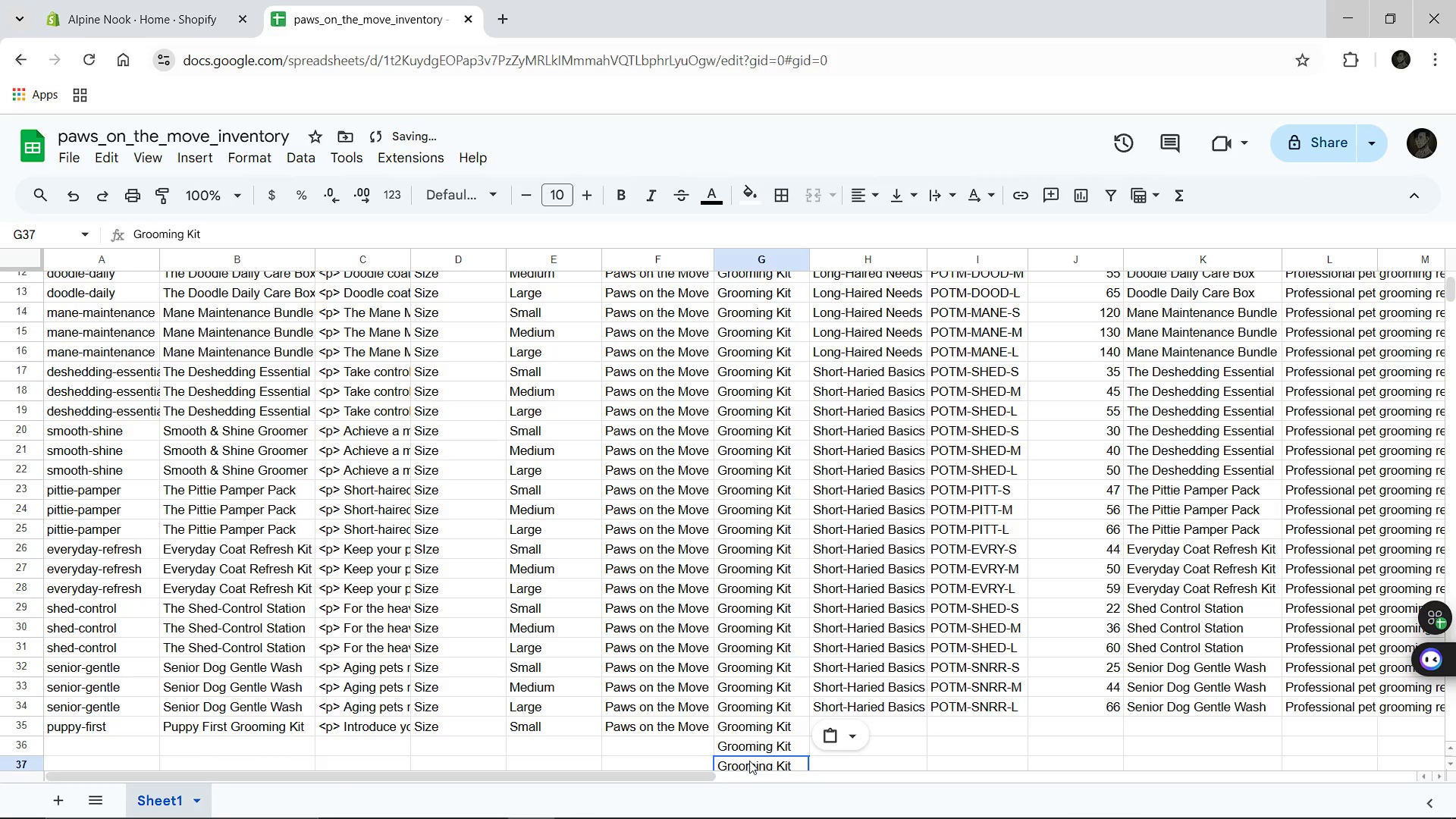 
key(Control+V)
 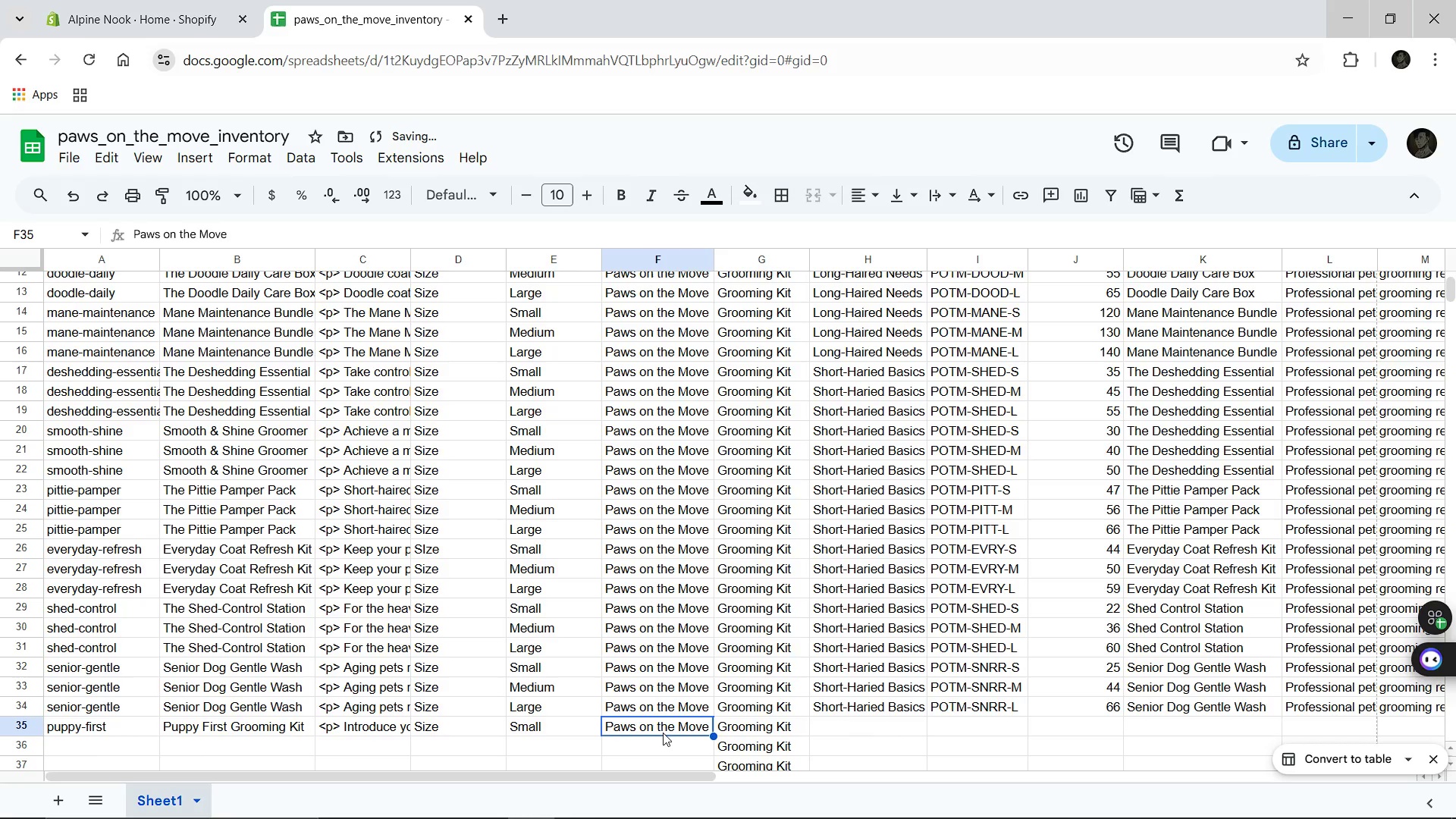 
left_click([663, 733])
 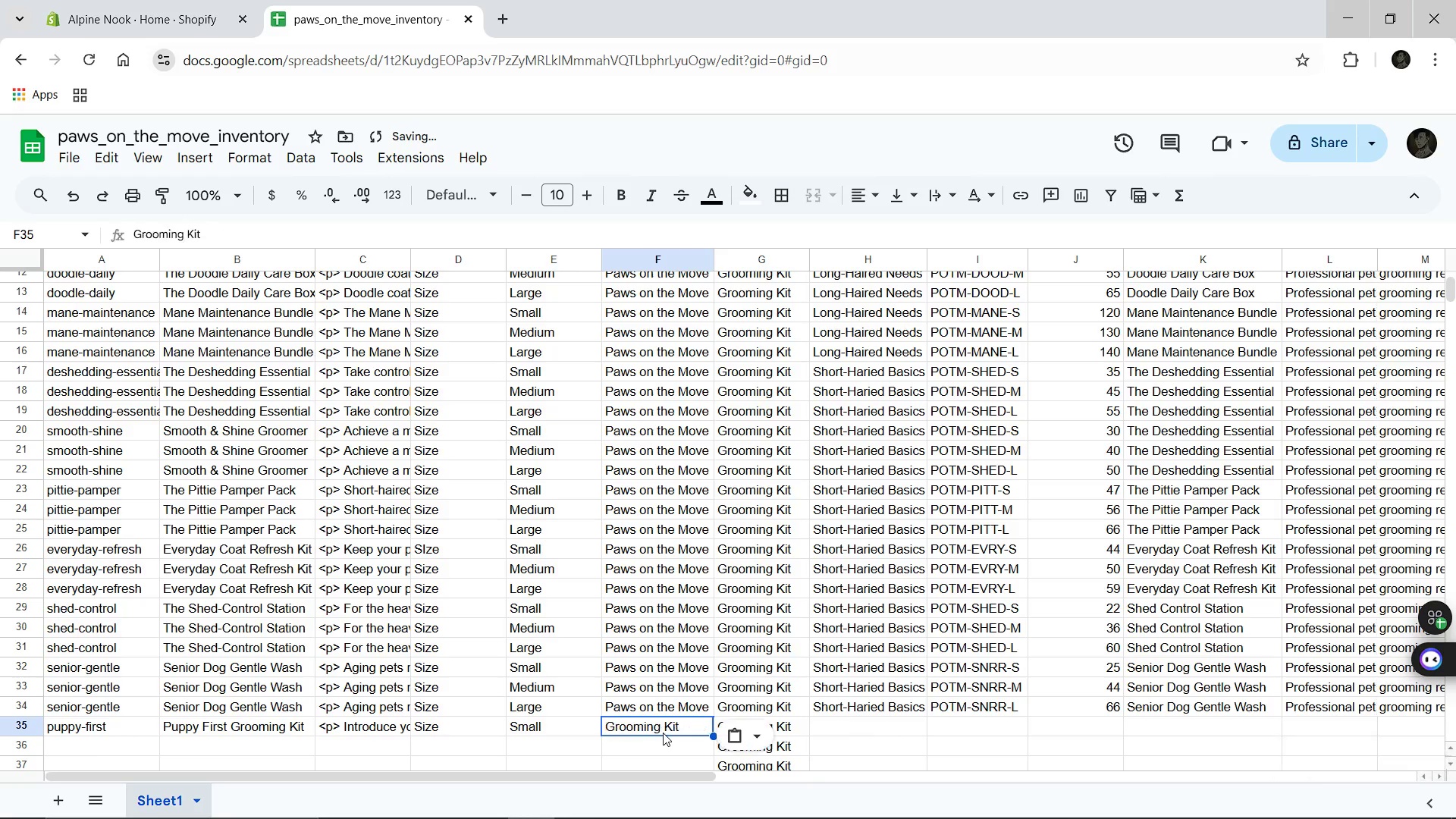 
key(Control+V)
 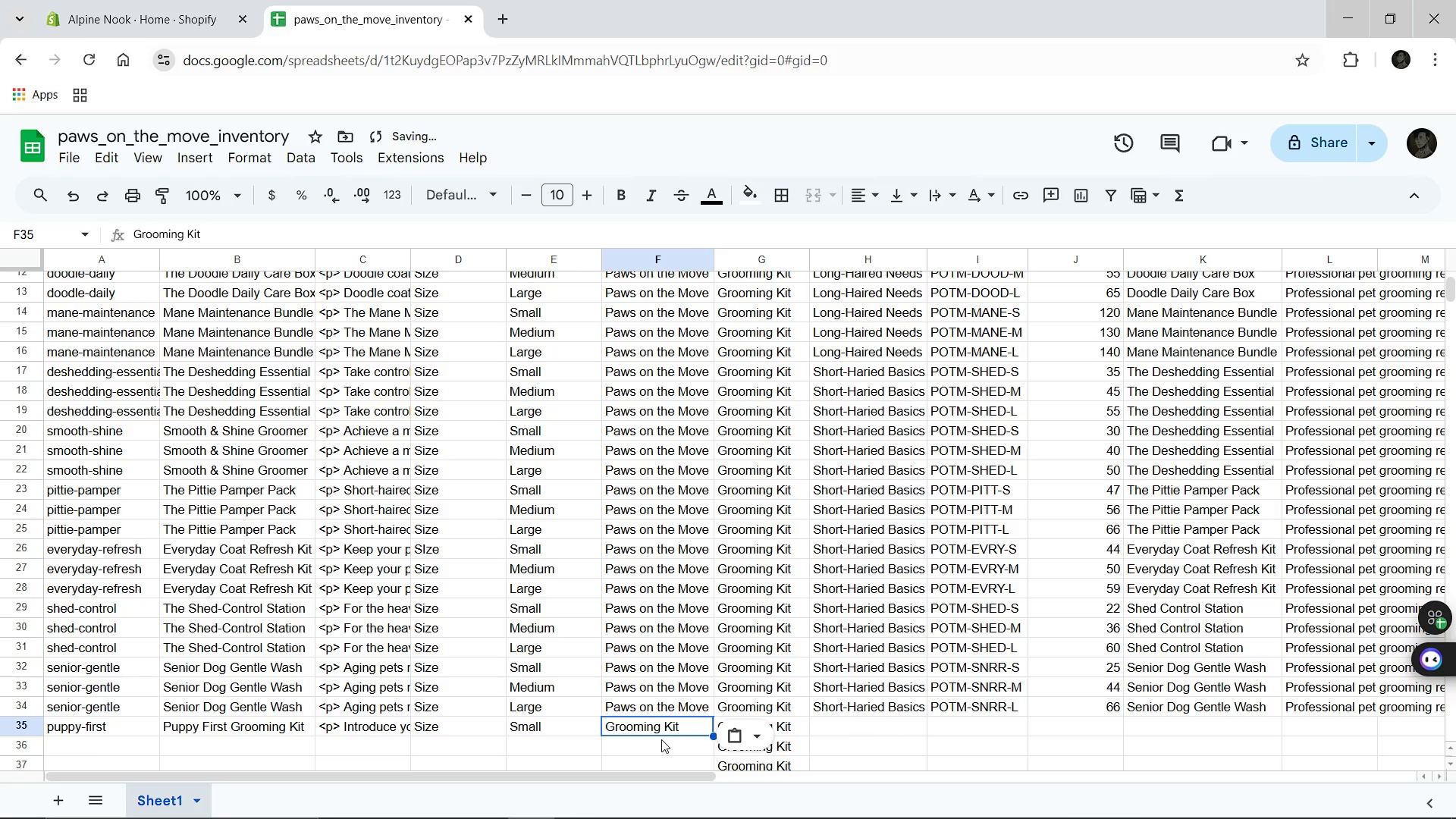 
key(Control+Z)
 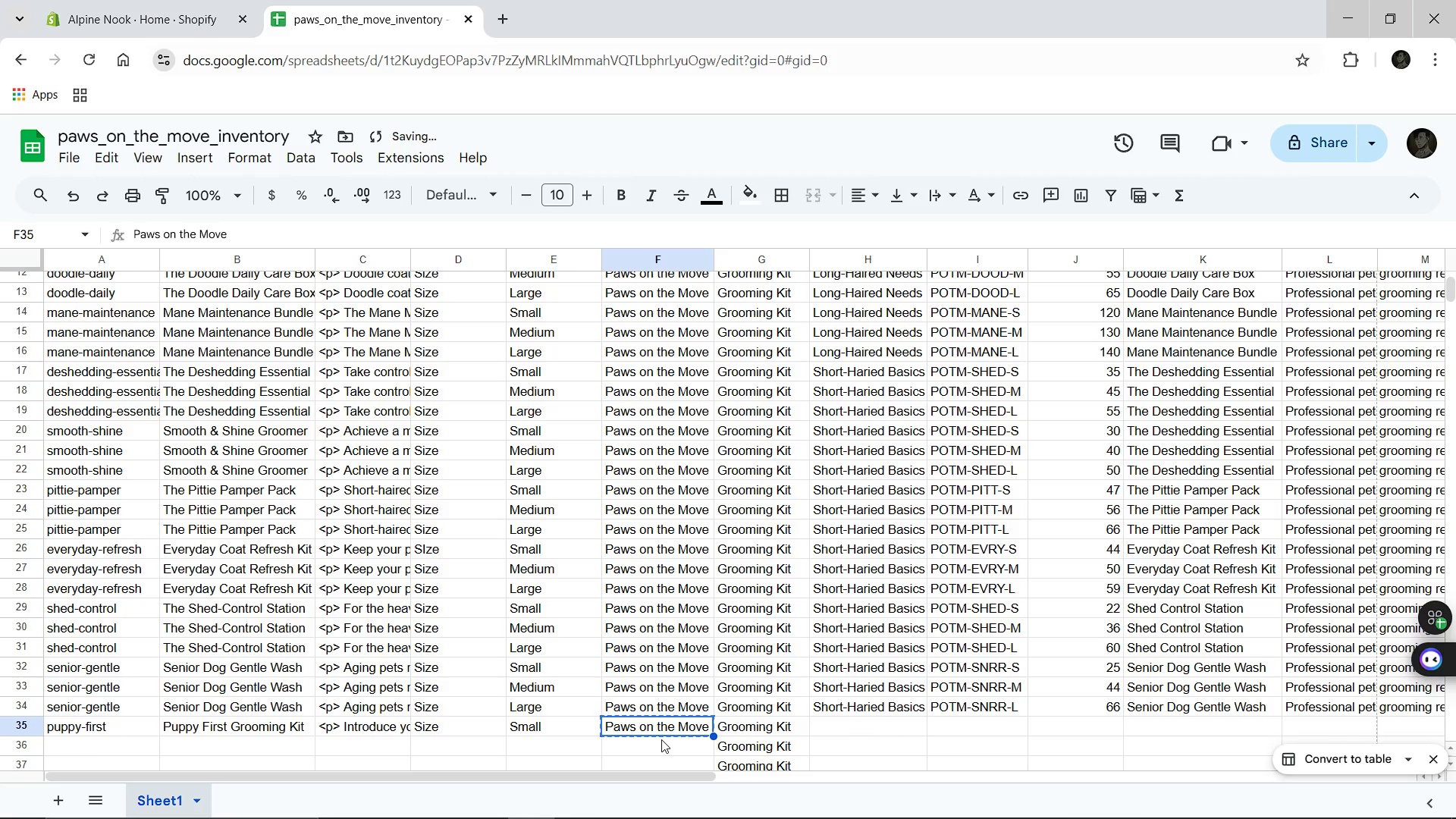 
key(Control+C)
 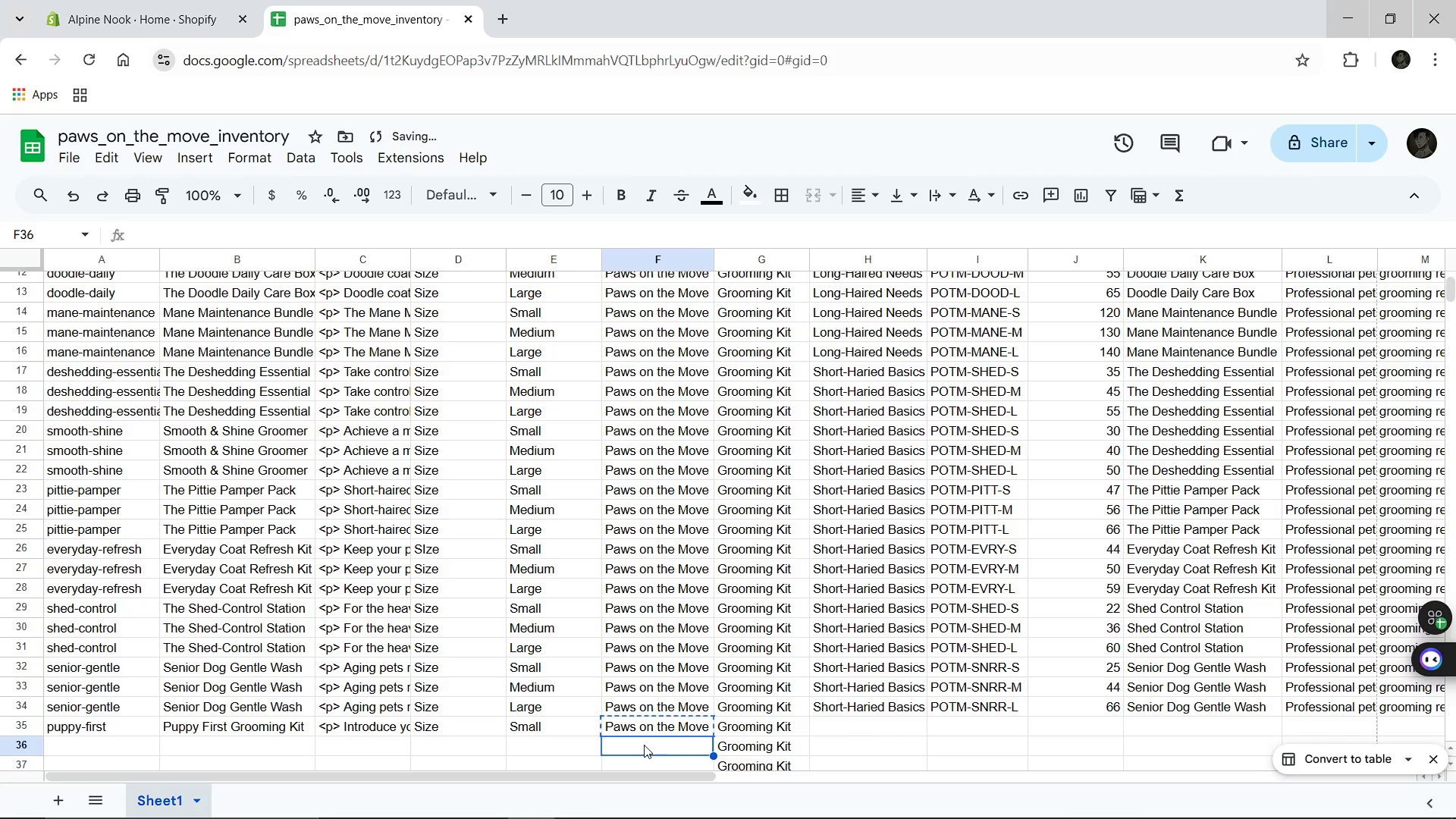 
left_click([644, 745])
 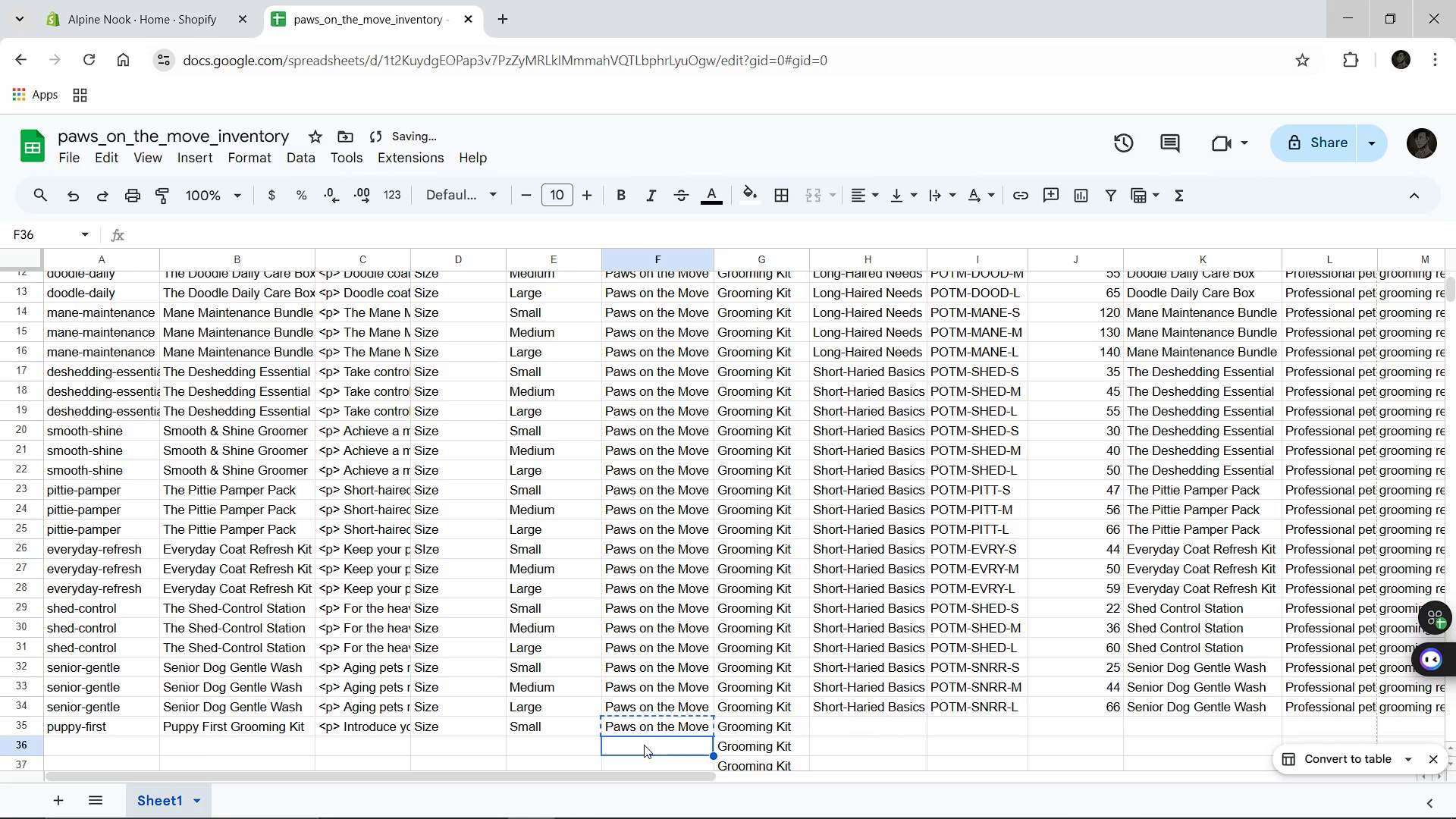 
key(Control+V)
 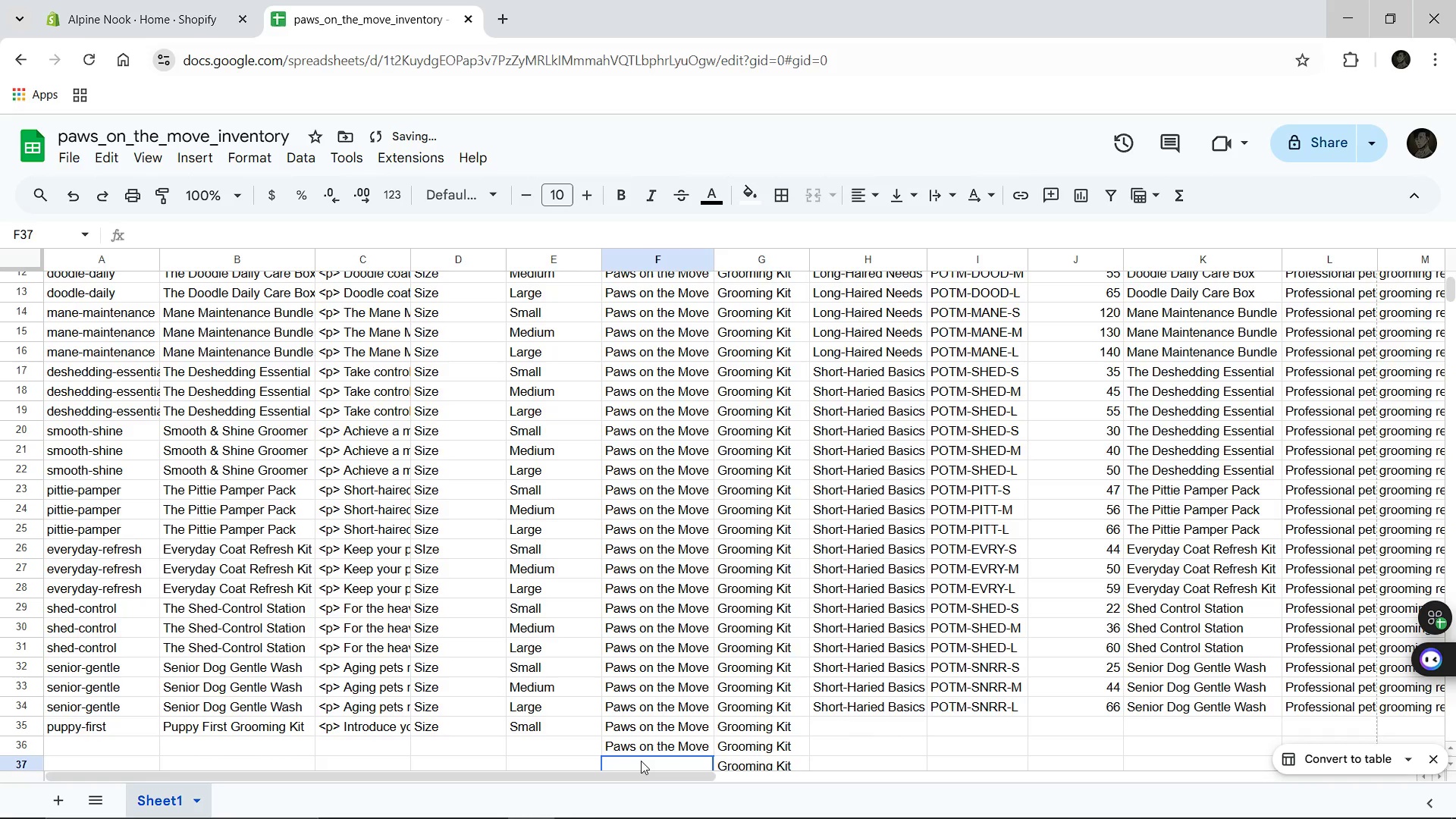 
left_click([641, 761])
 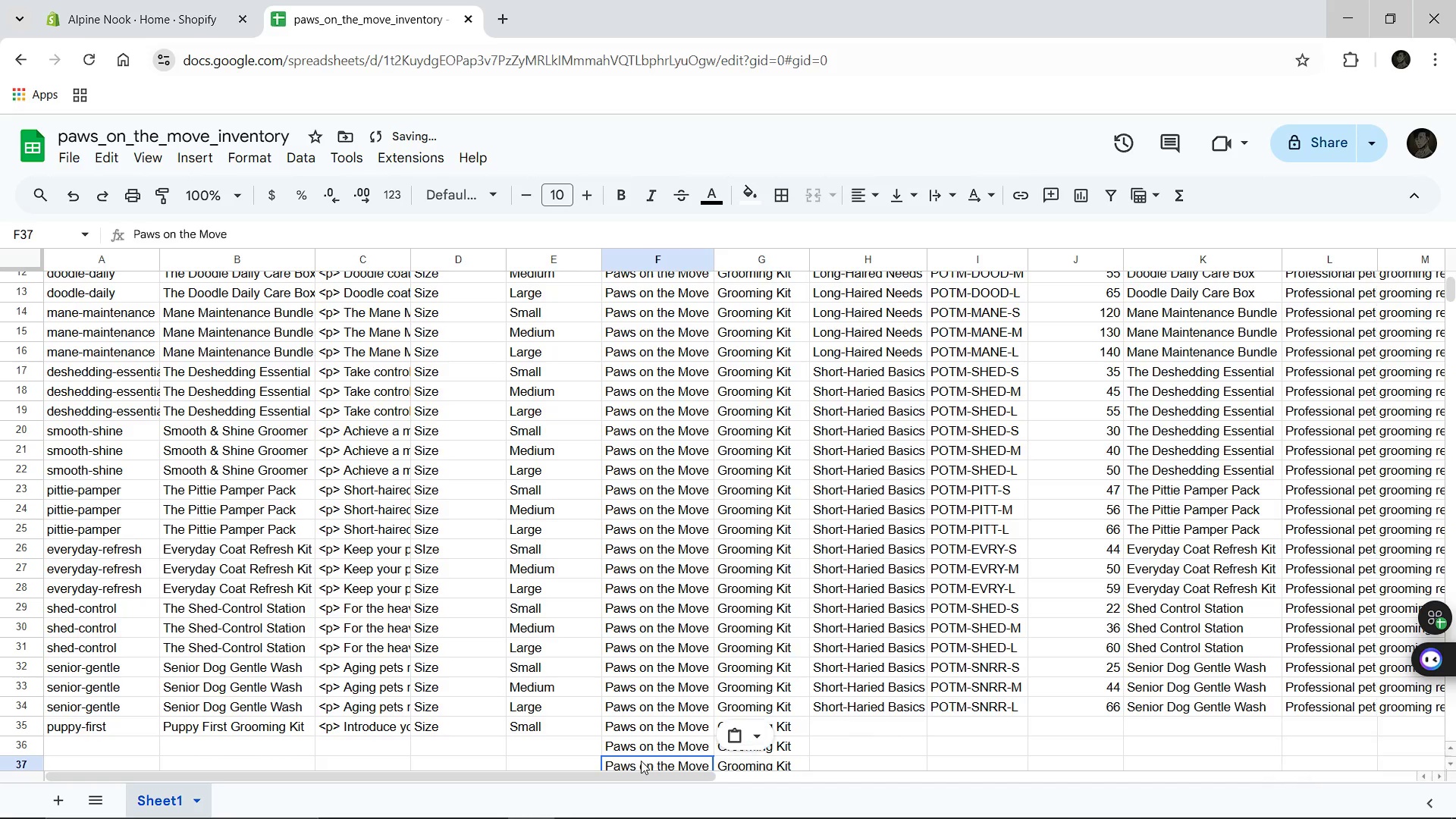 
key(Control+V)
 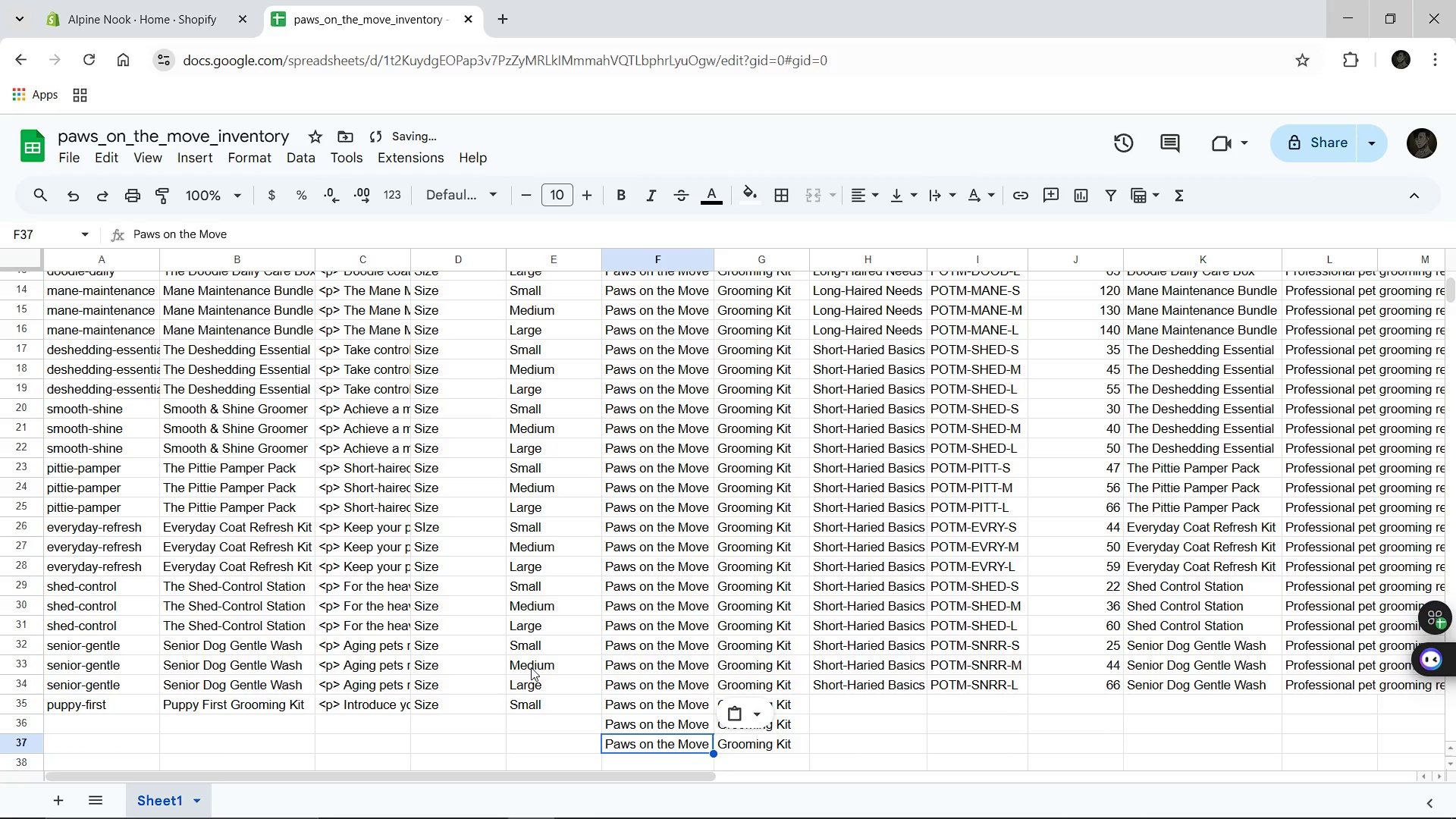 
key(Control+ControlLeft)
 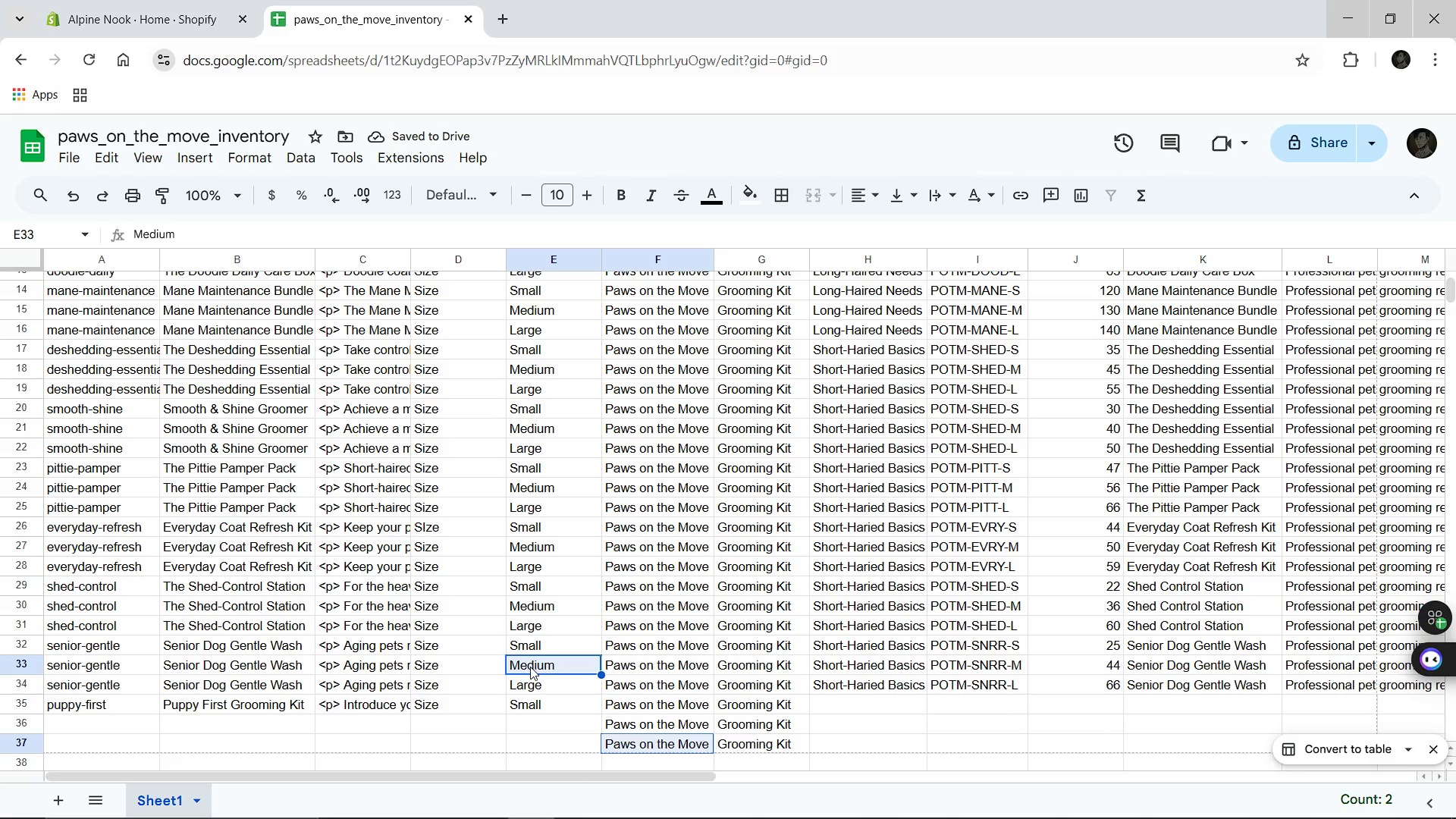 
left_click([530, 667])
 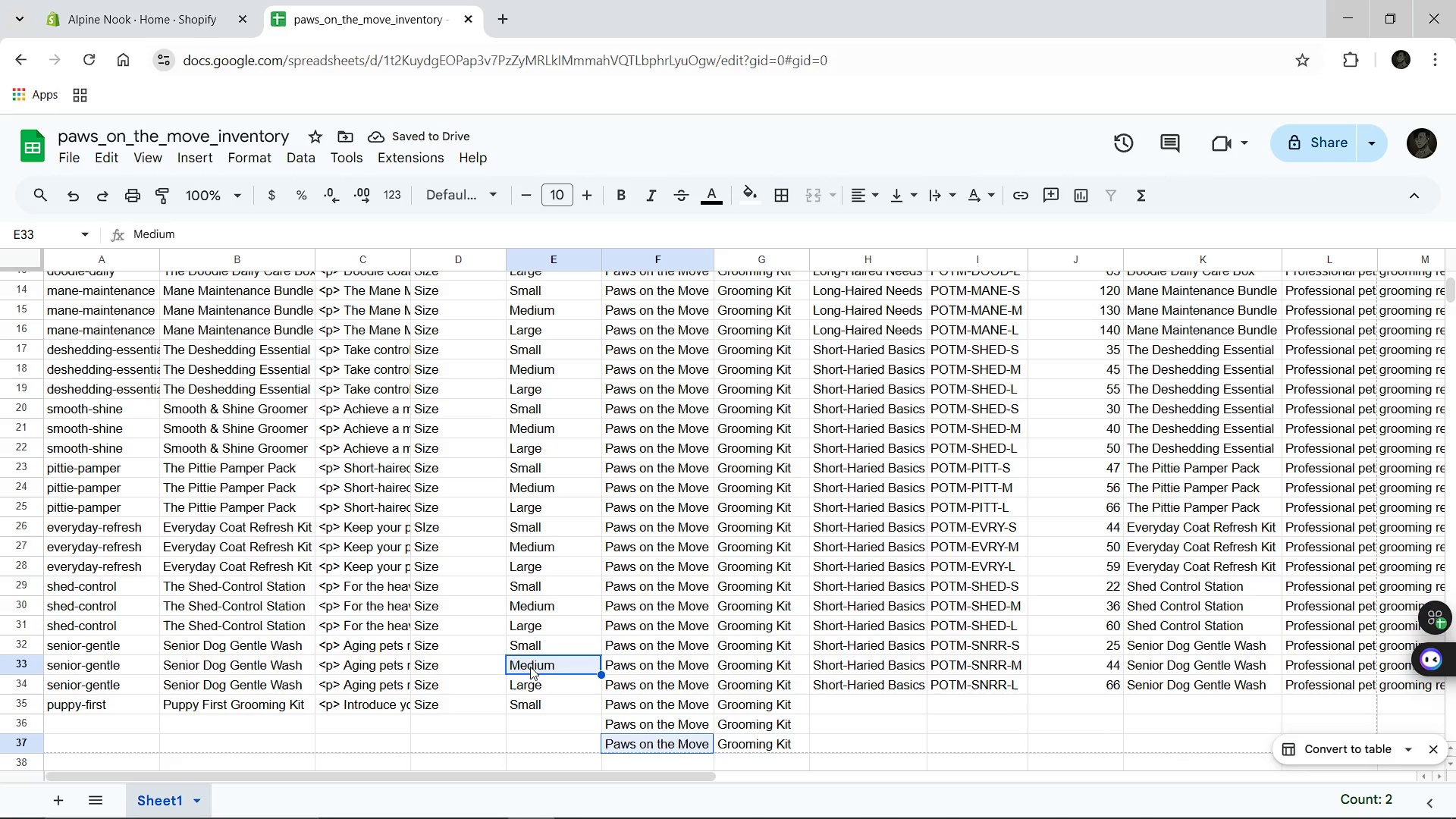 
key(Control+C)
 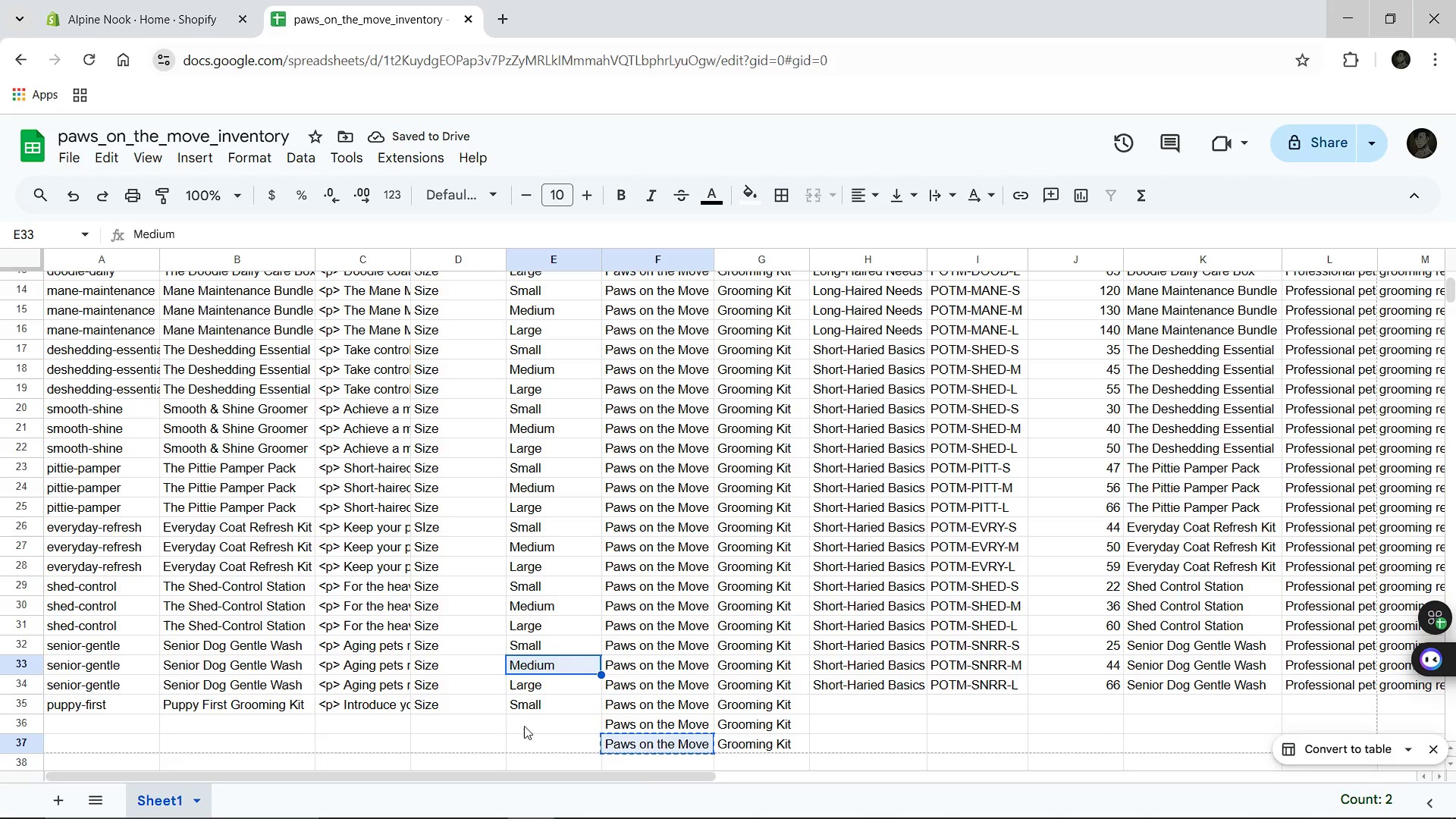 
left_click([524, 726])
 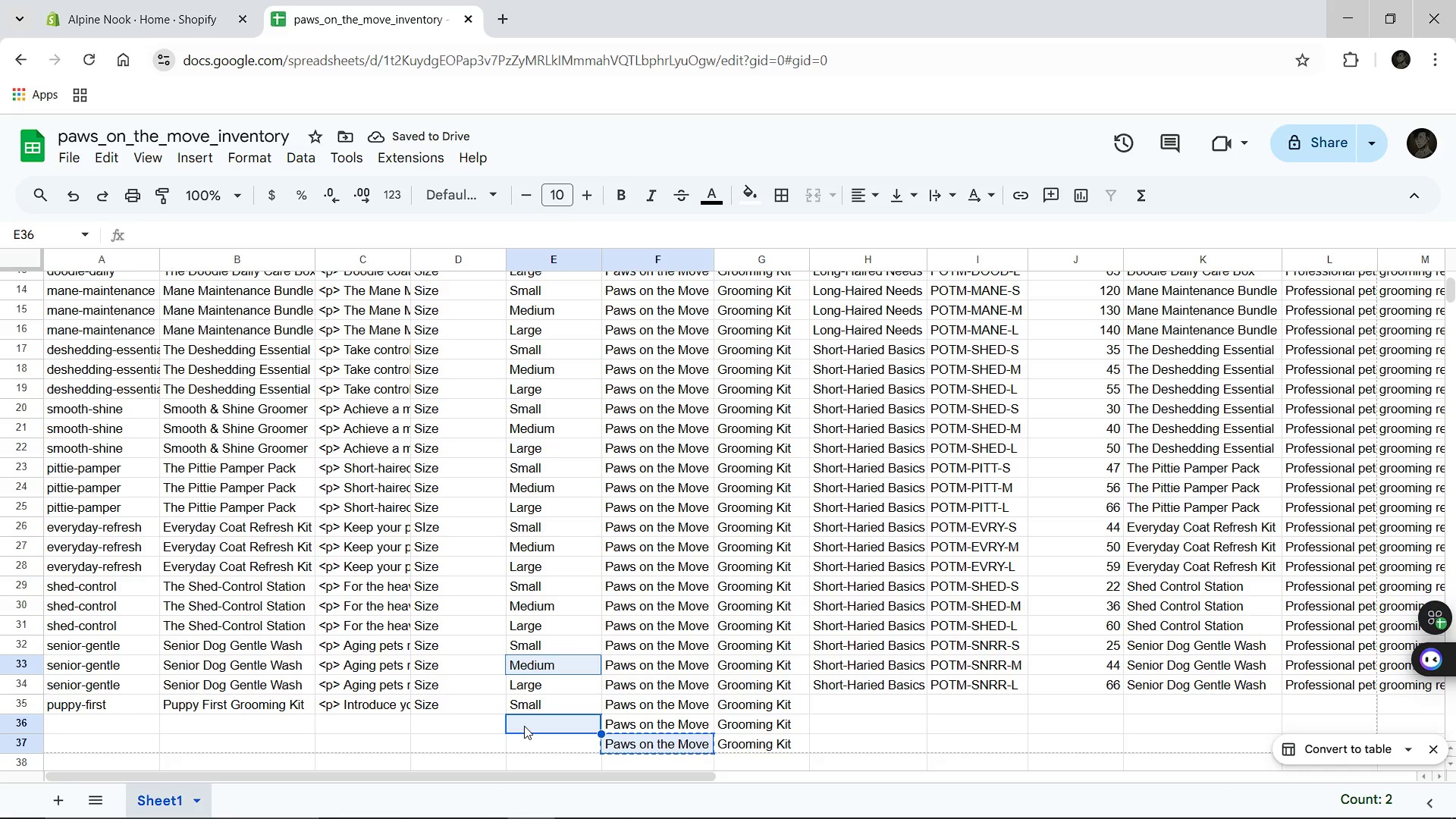 
key(Control+C)
 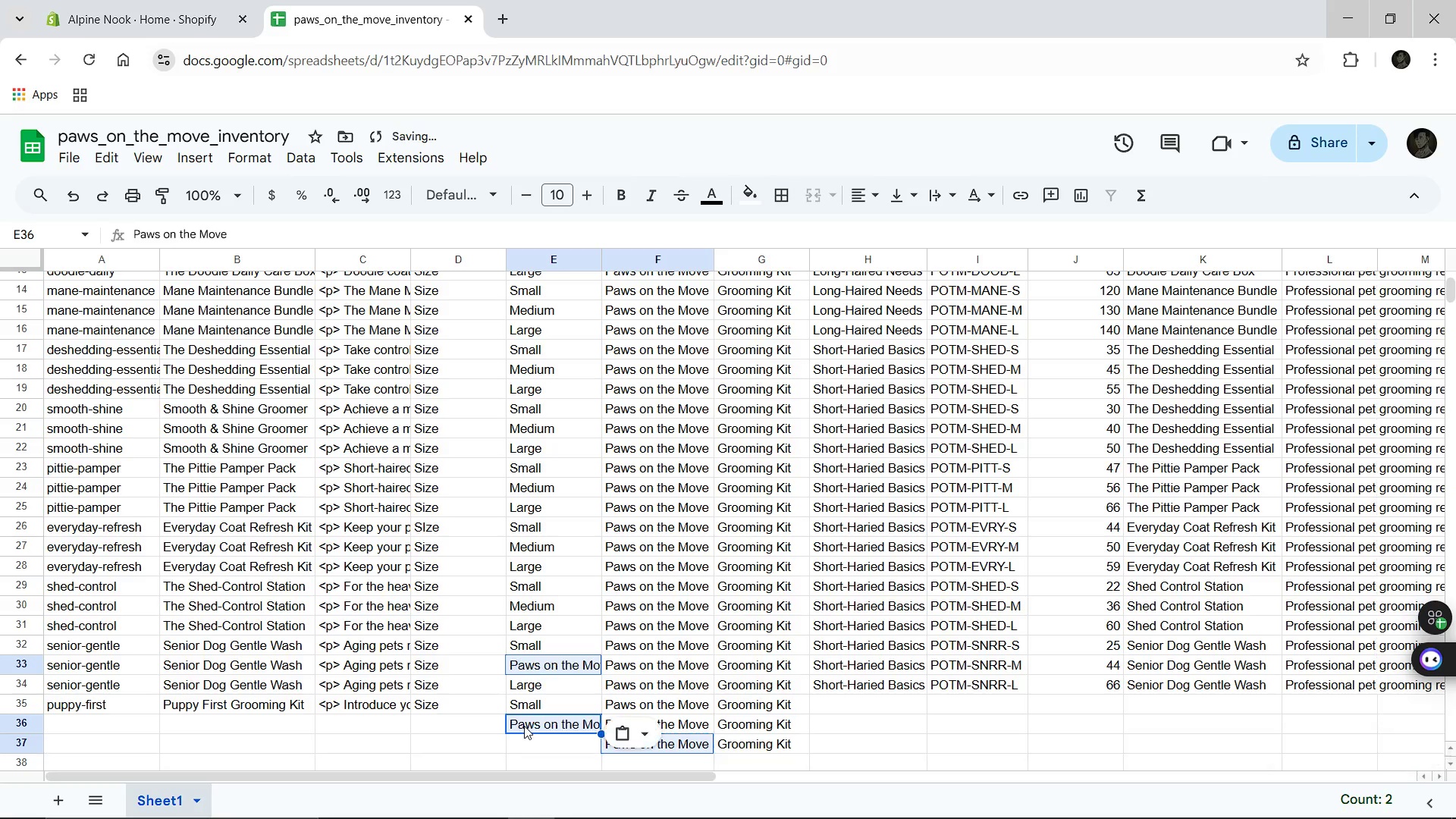 
key(Control+V)
 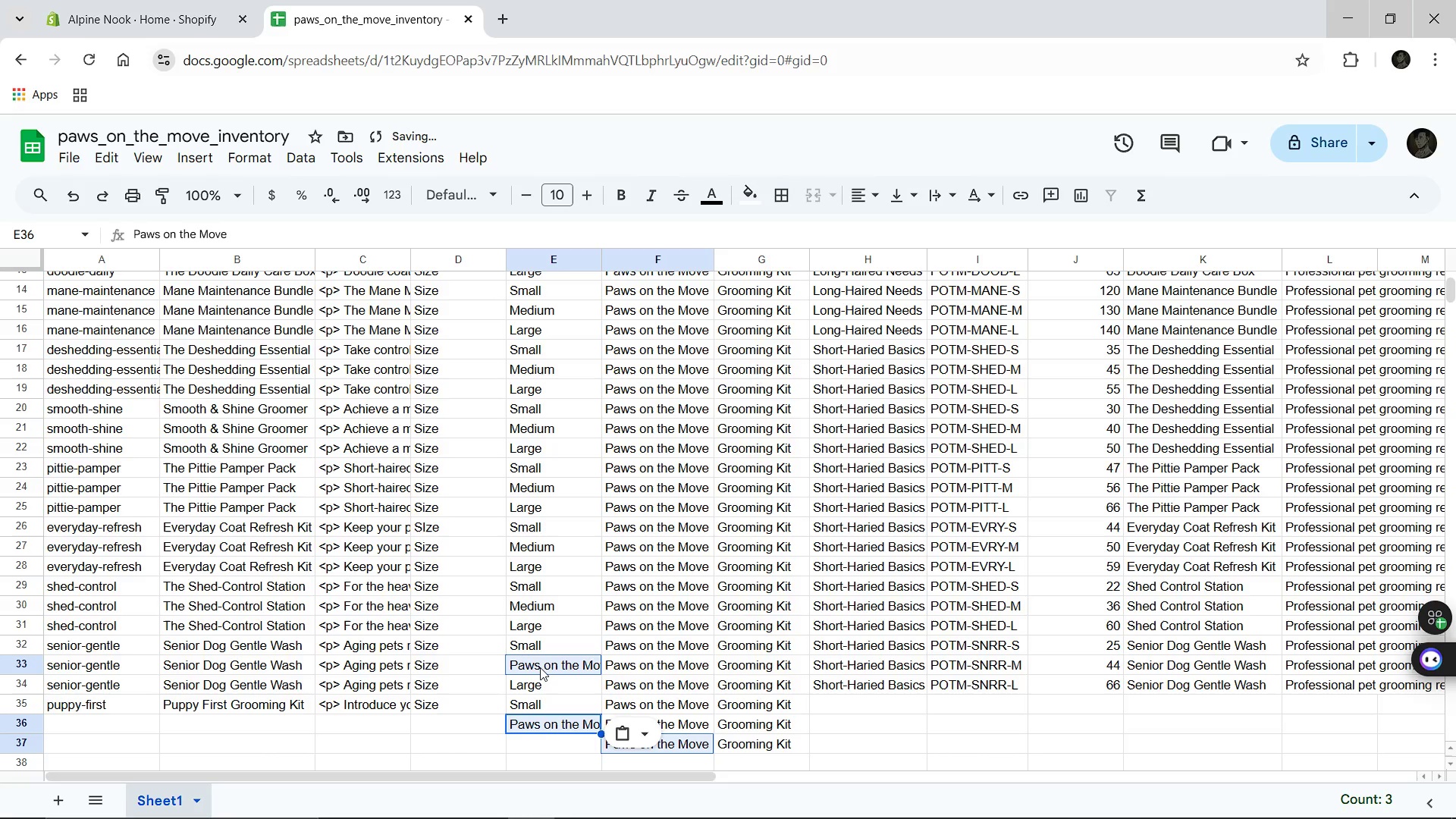 
key(Control+Z)
 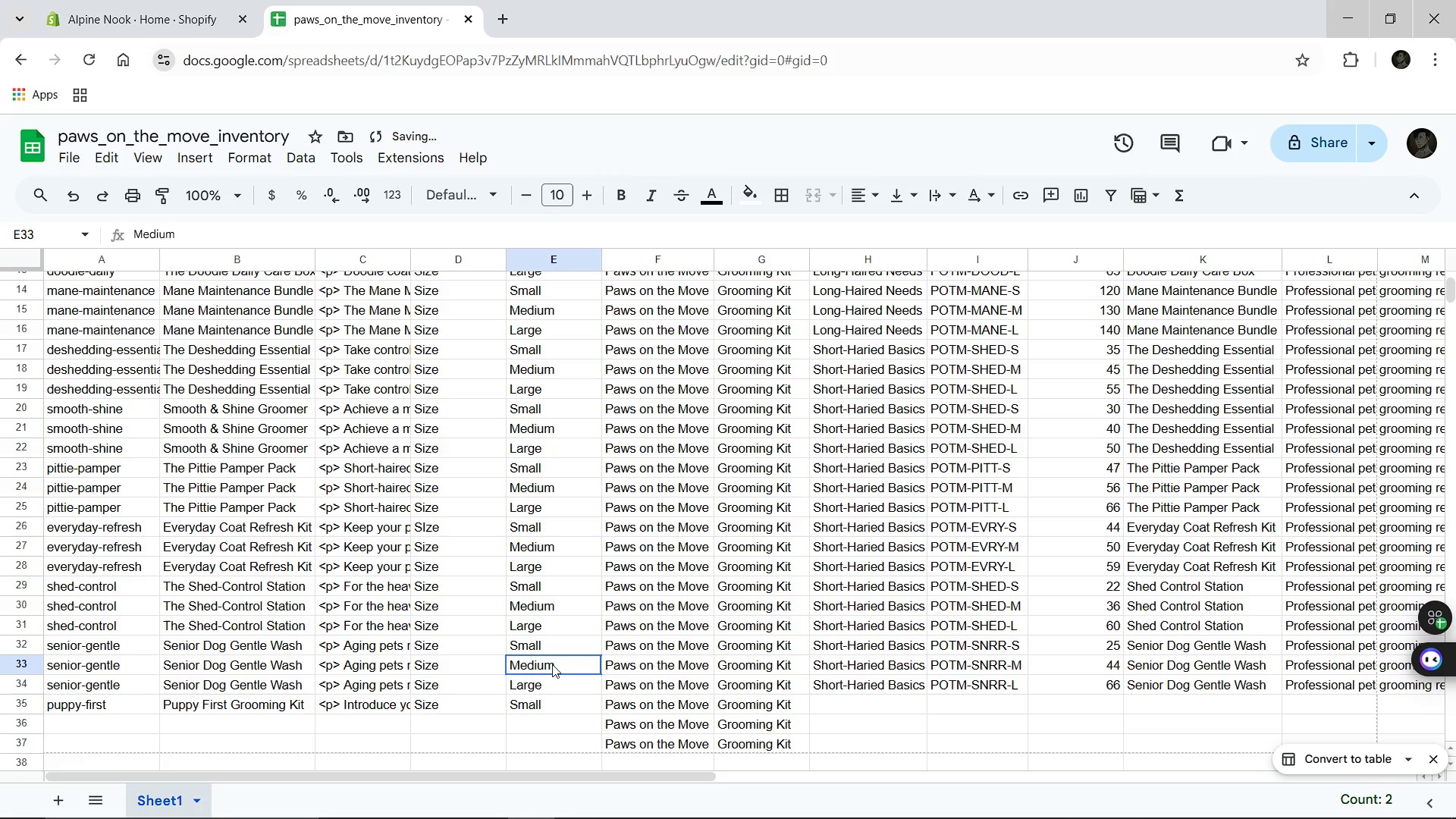 
left_click([552, 664])
 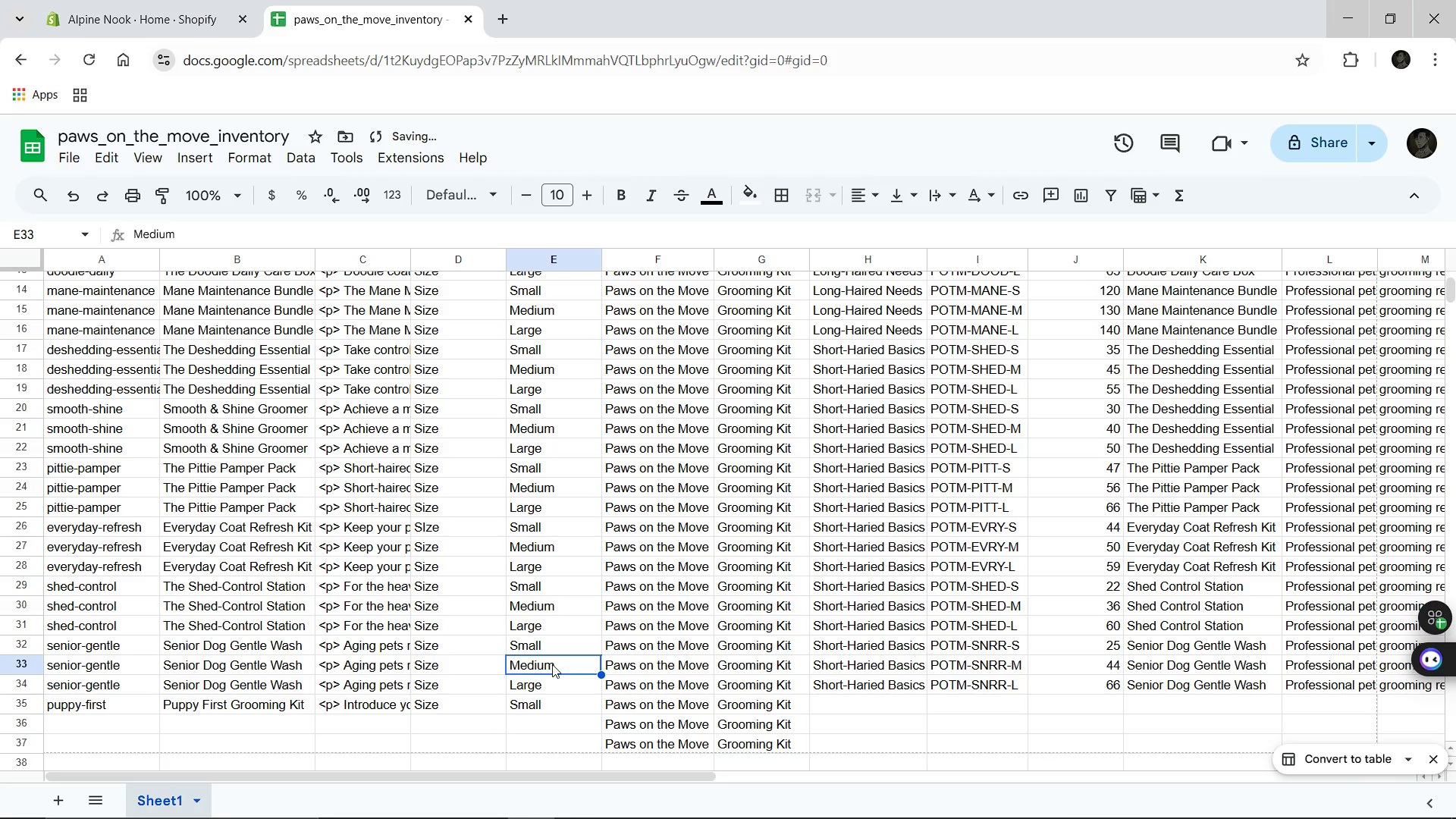 
key(Control+C)
 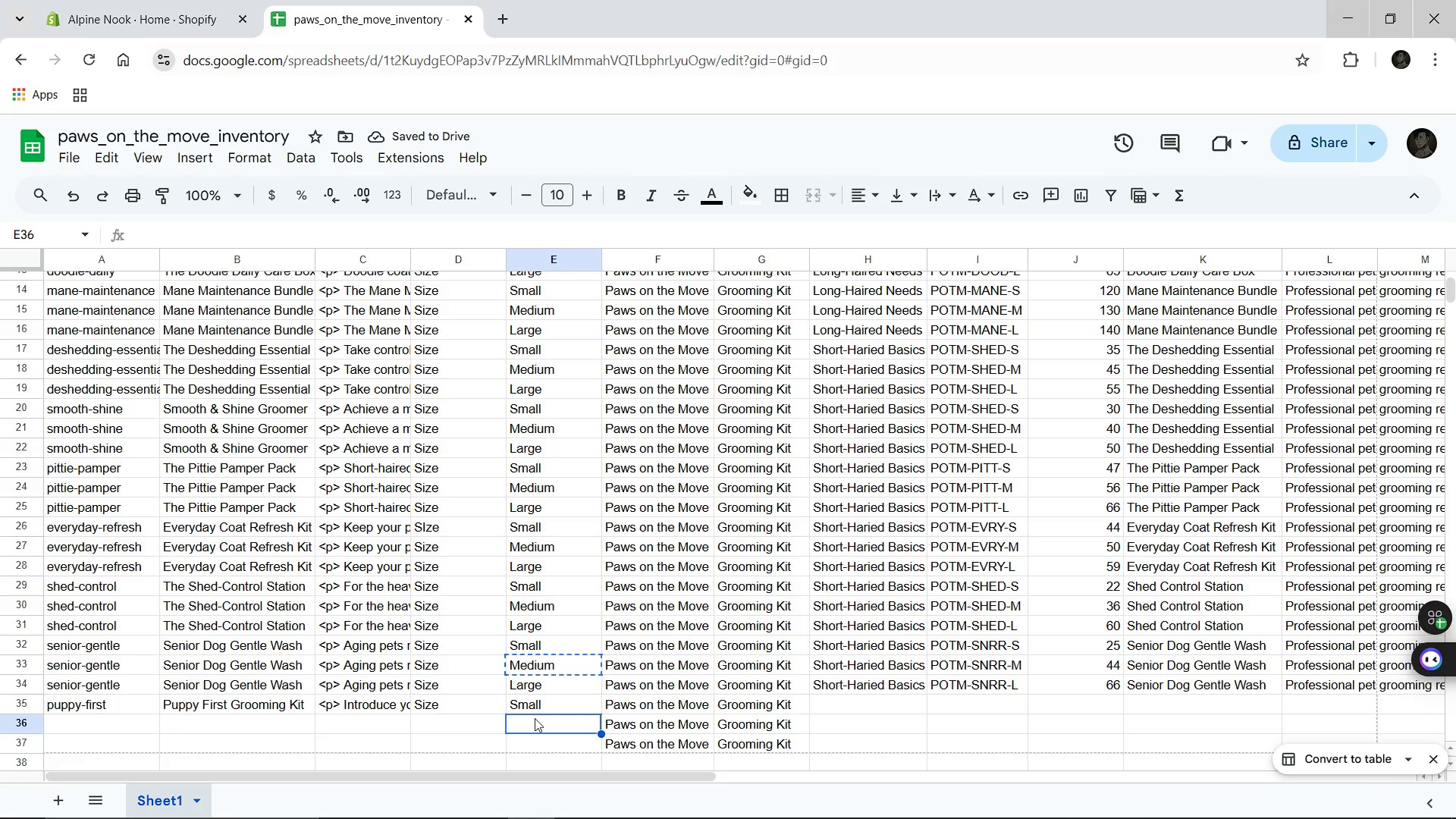 
left_click([535, 718])
 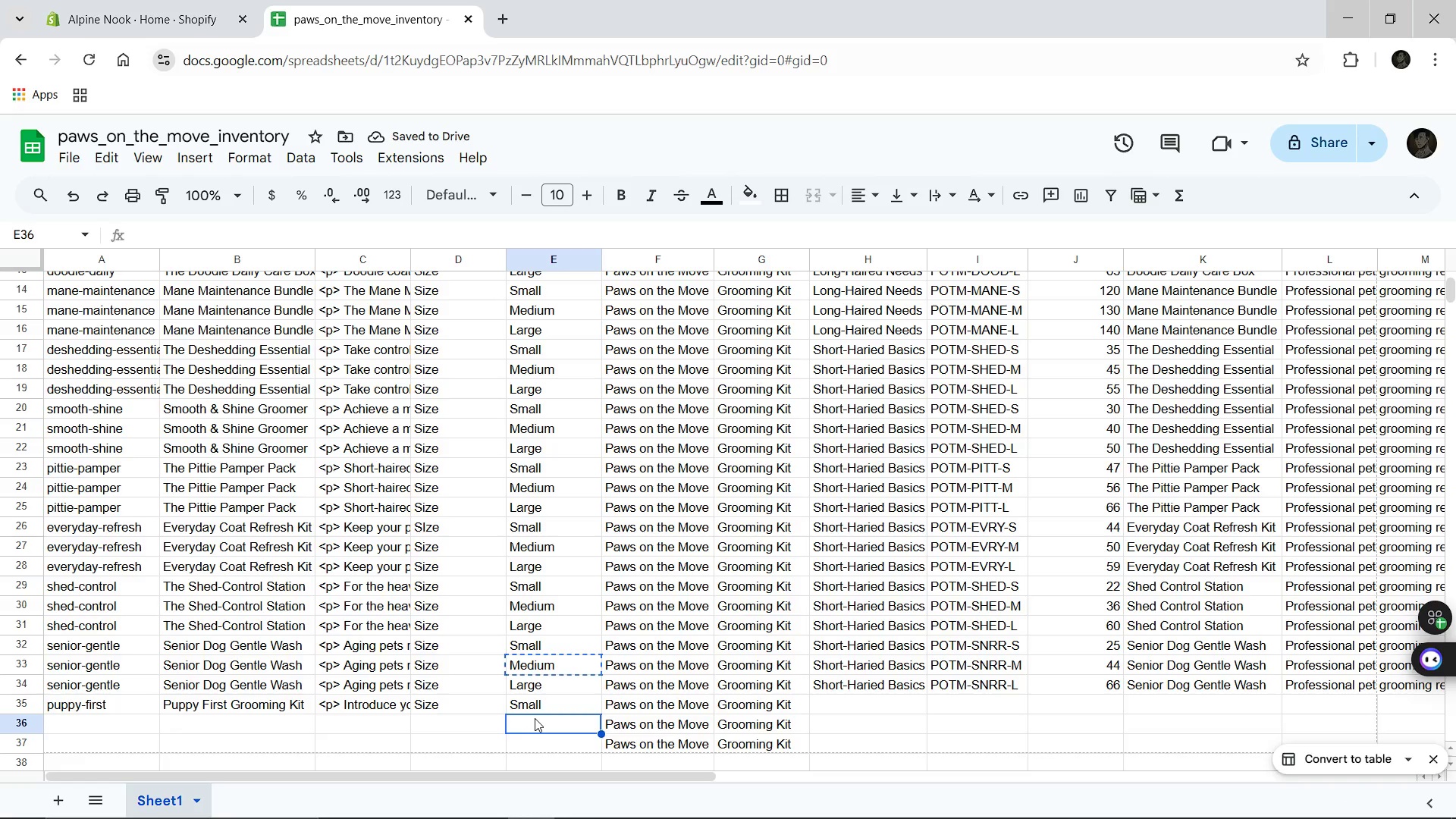 
key(Control+V)
 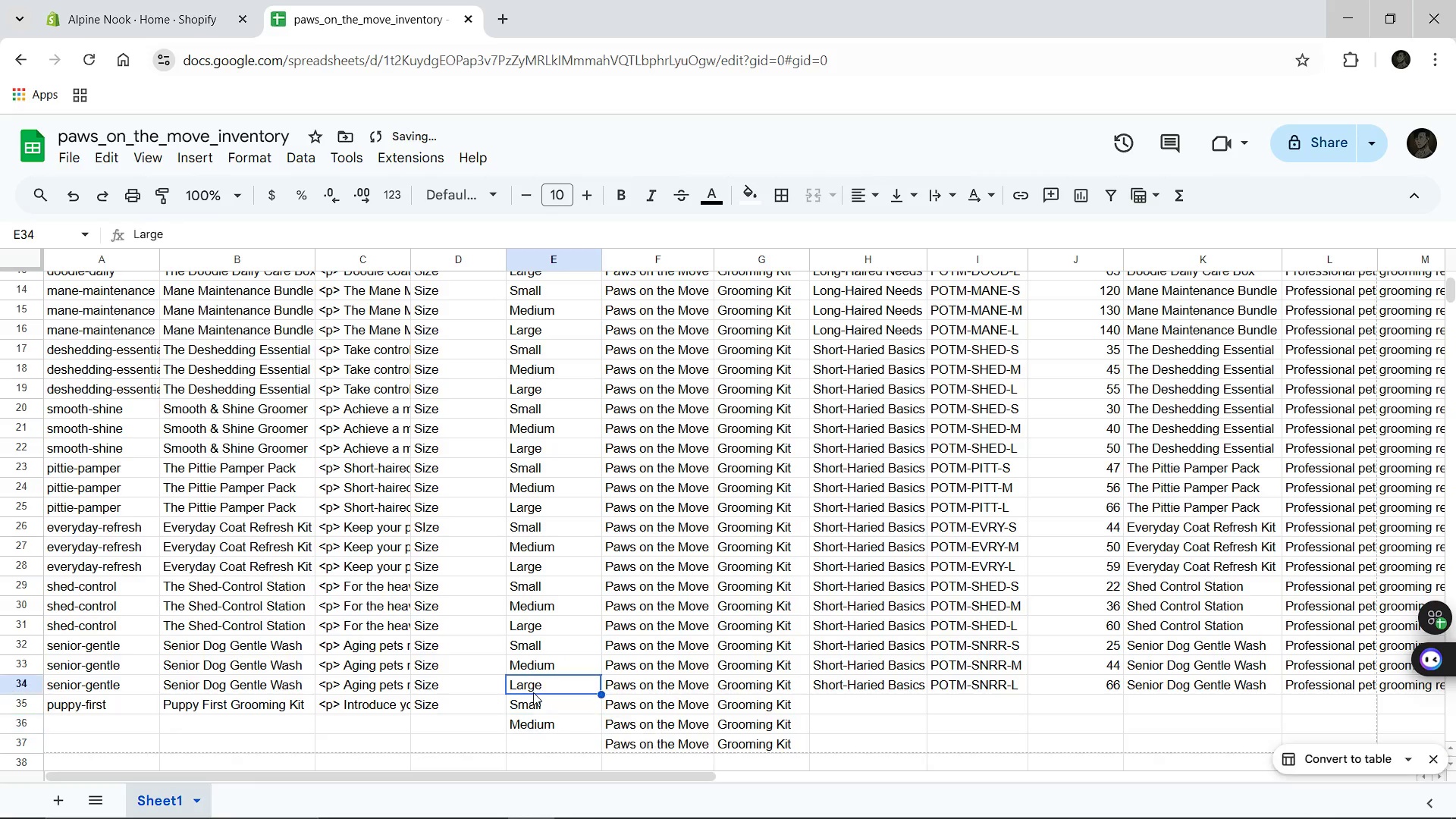 
left_click([533, 692])
 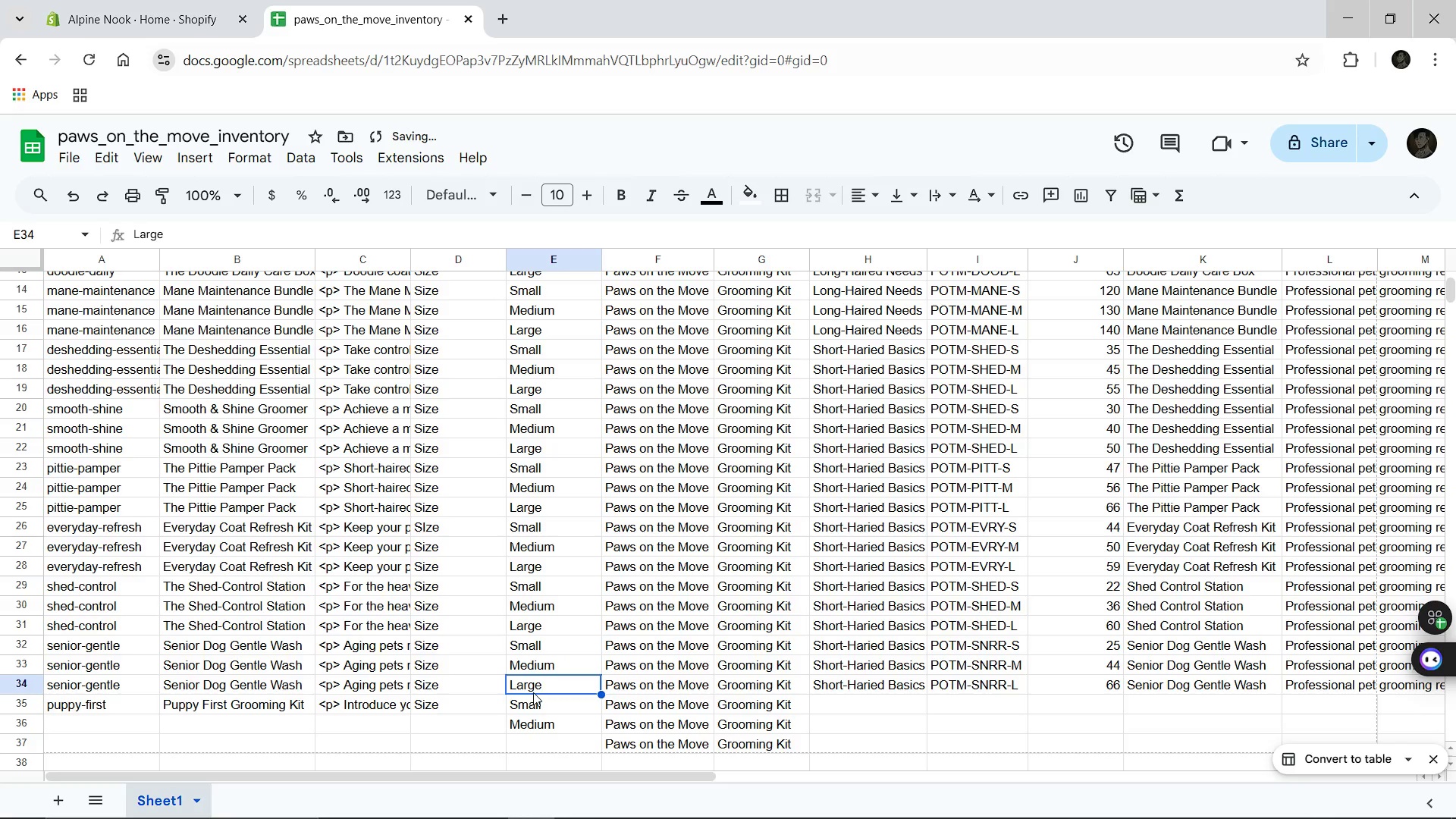 
key(Control+C)
 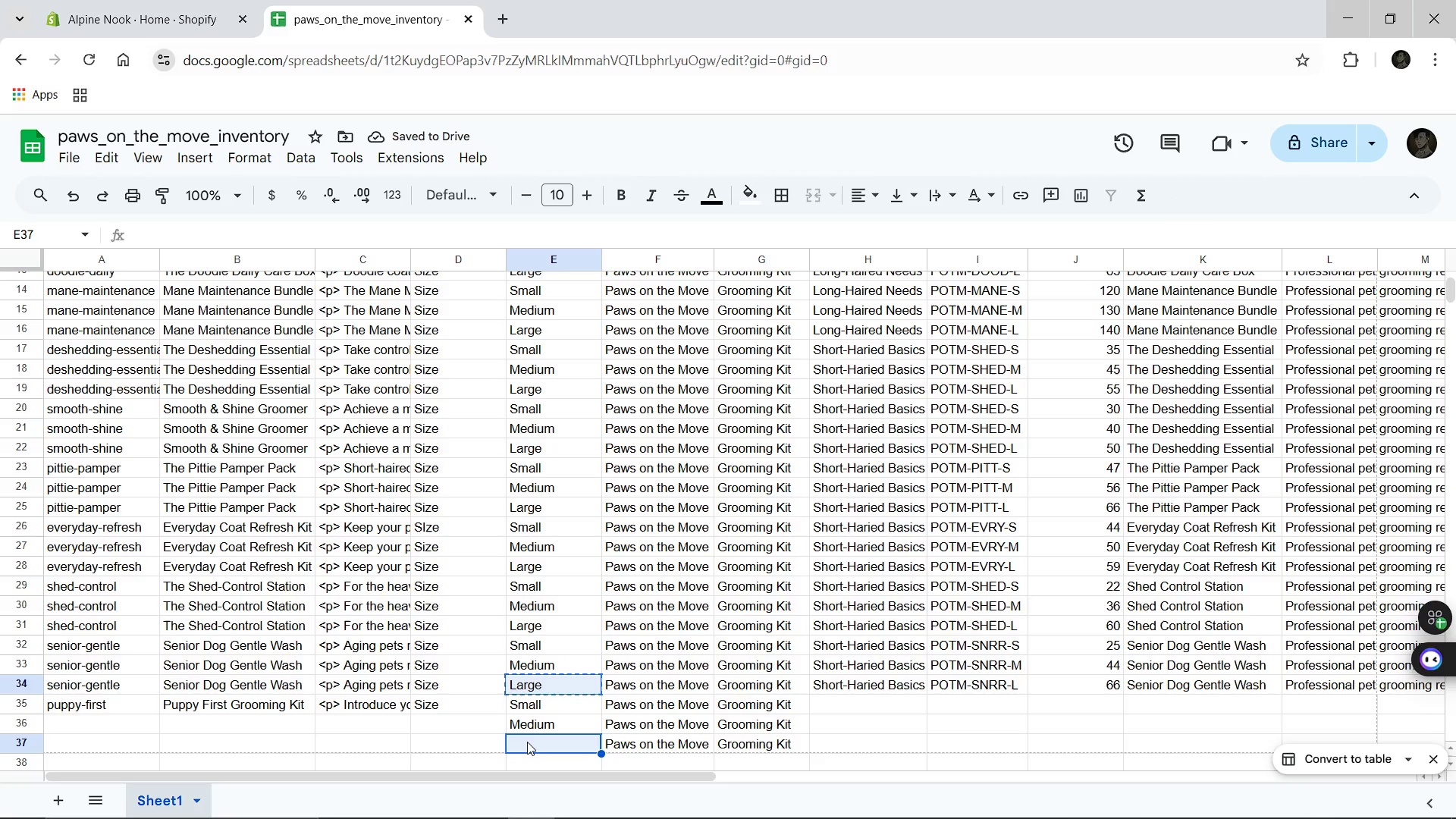 
left_click([527, 742])
 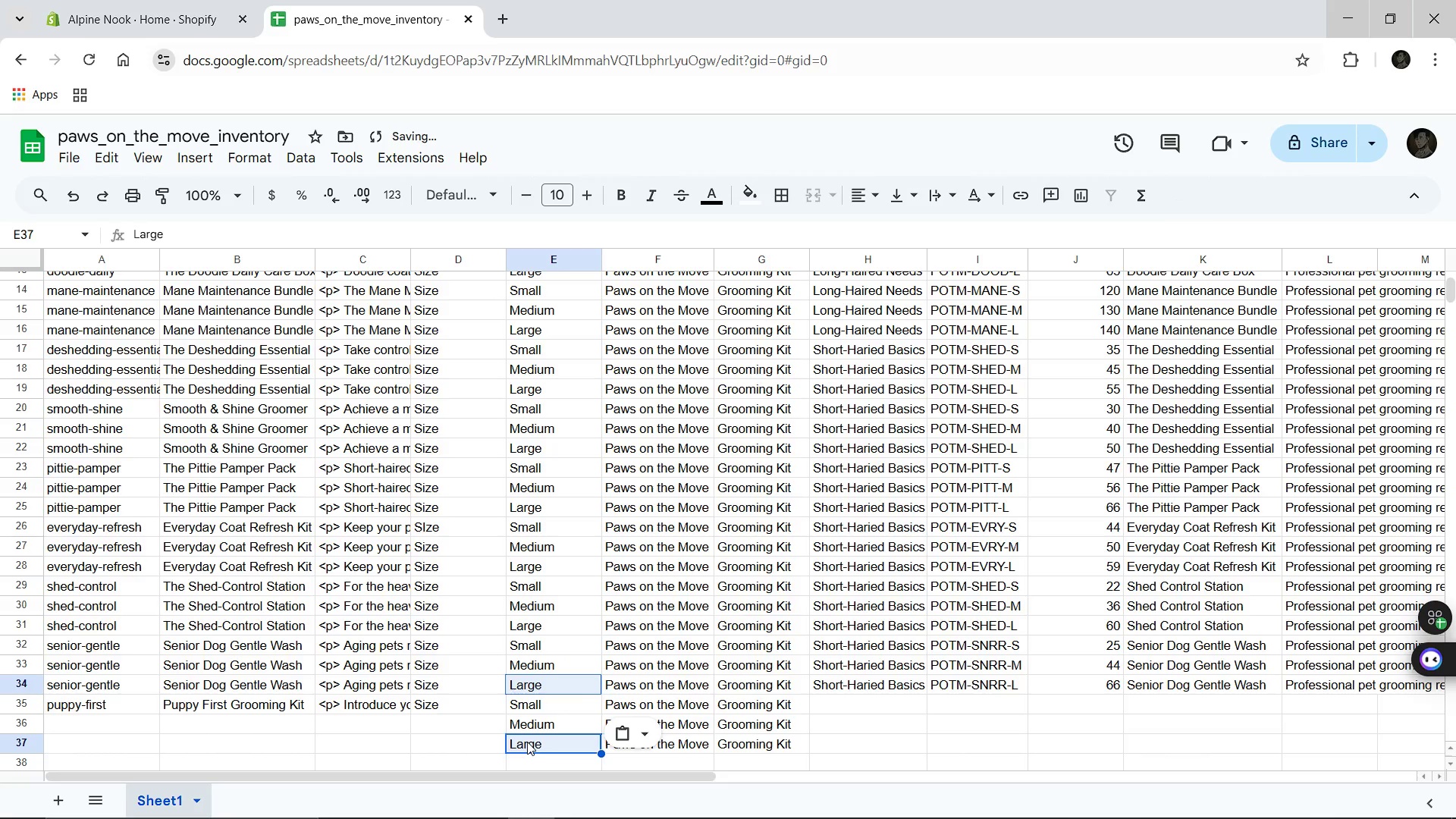 
key(Control+V)
 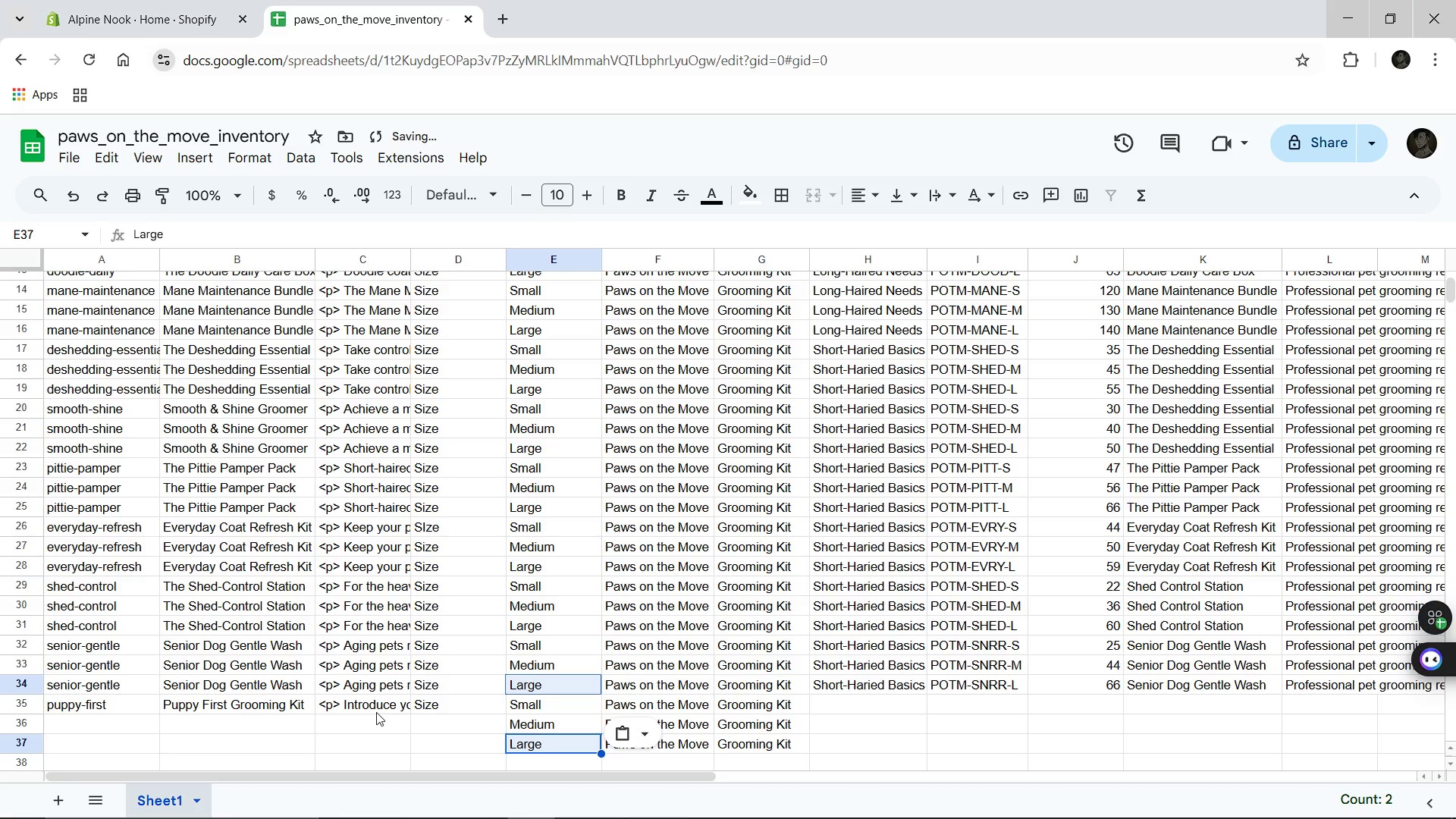 
left_click([388, 709])
 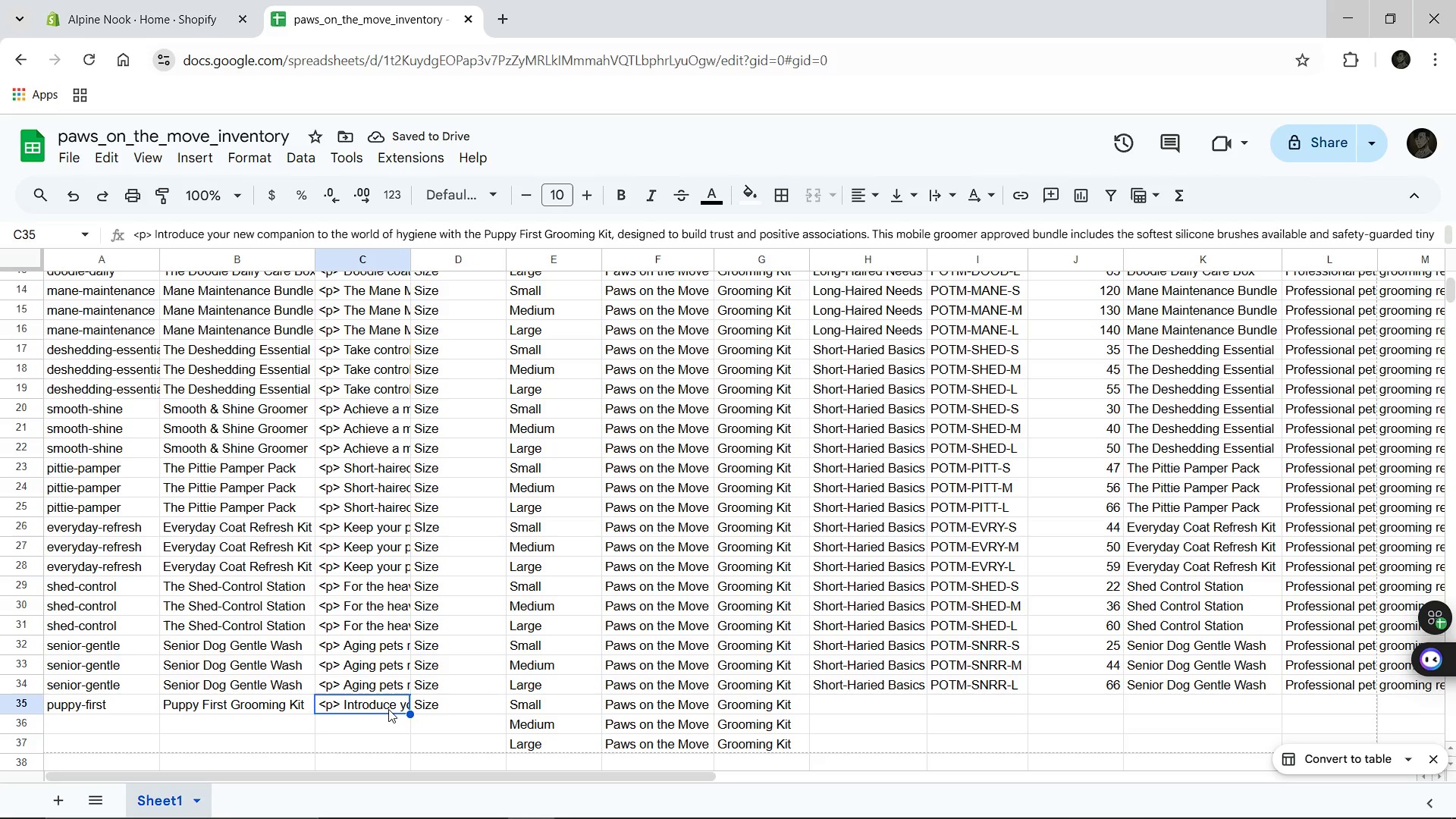 
hold_key(key=ControlLeft, duration=1.52)
 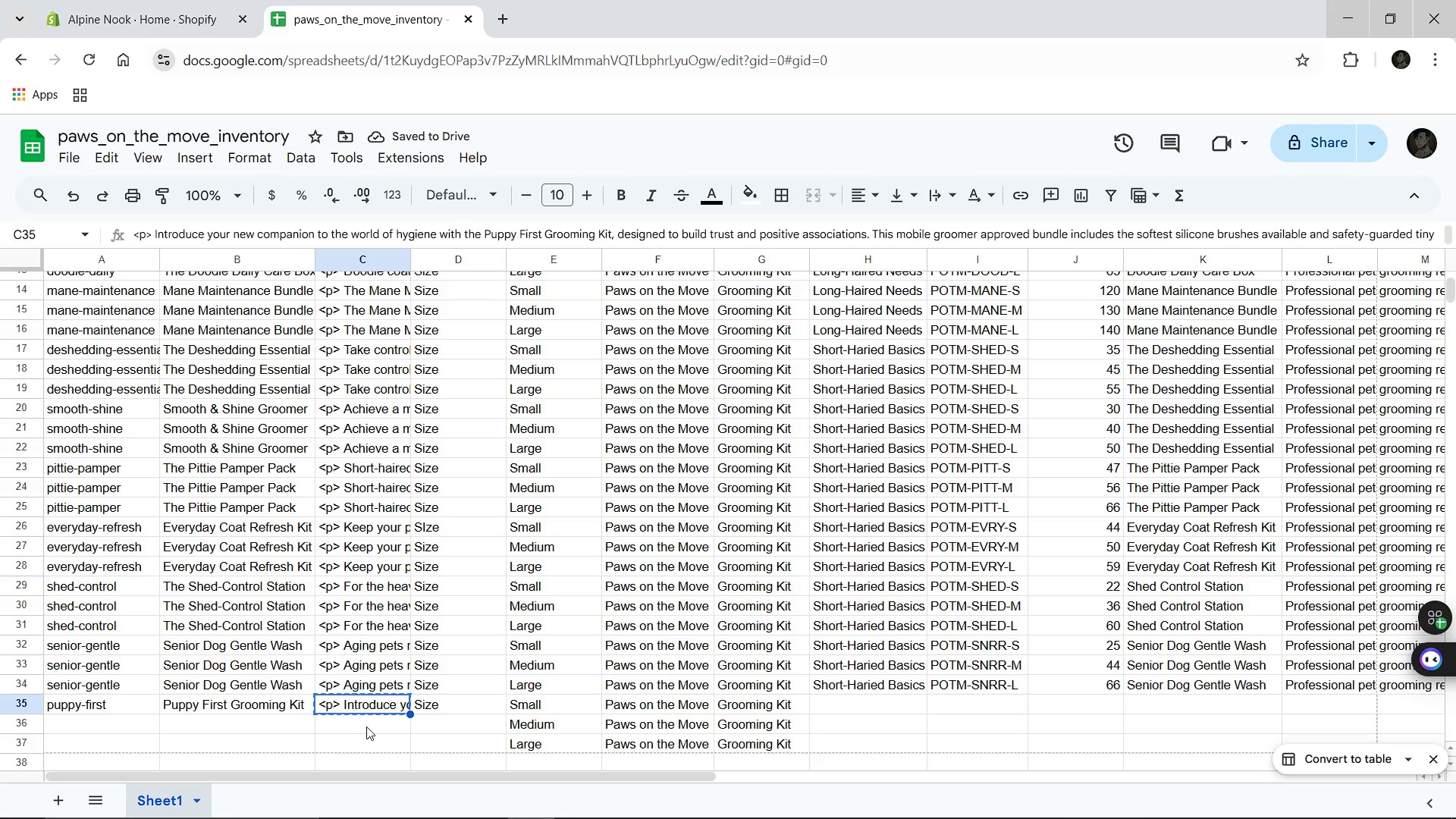 
key(Control+C)
 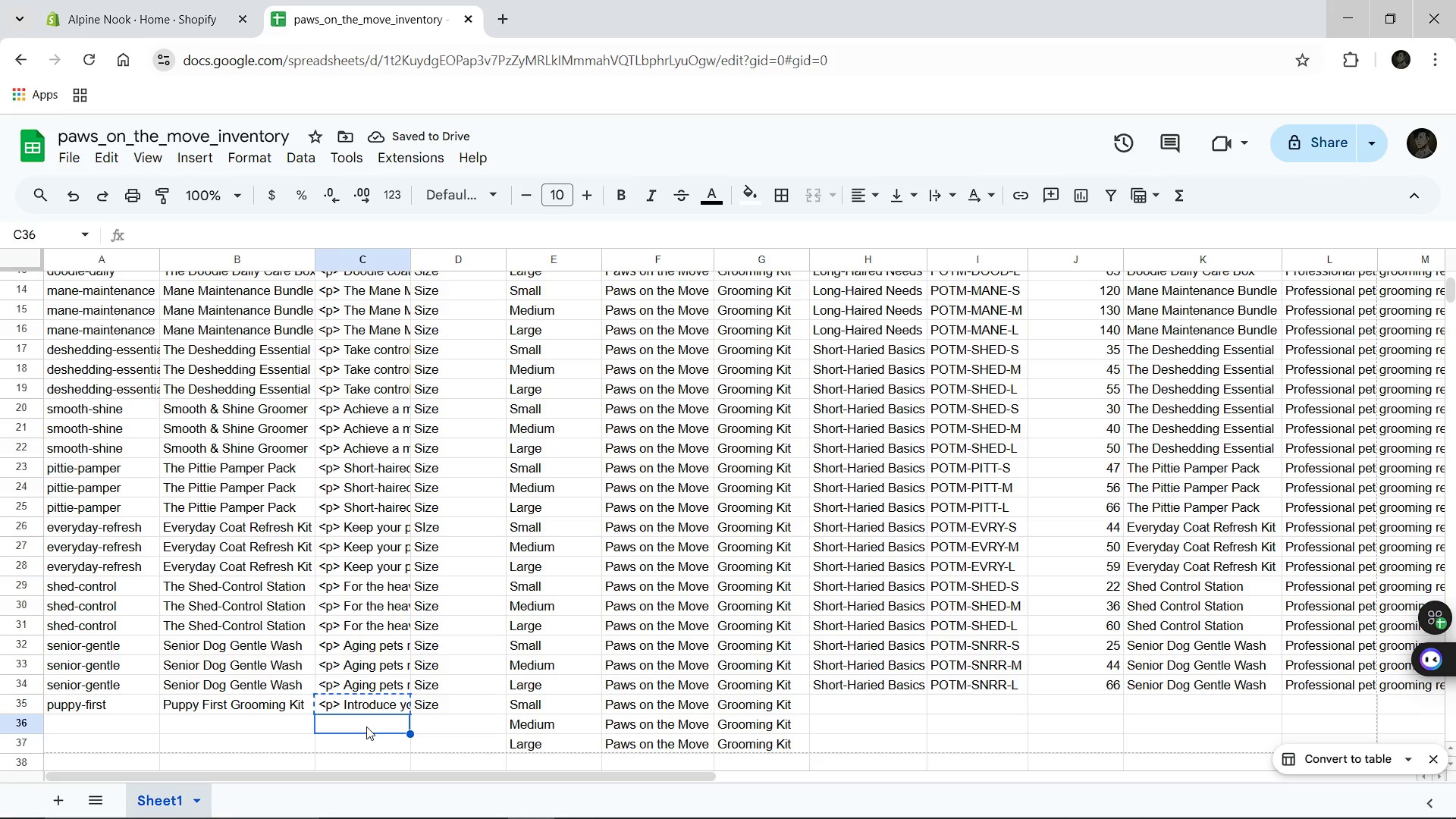 
left_click([366, 726])
 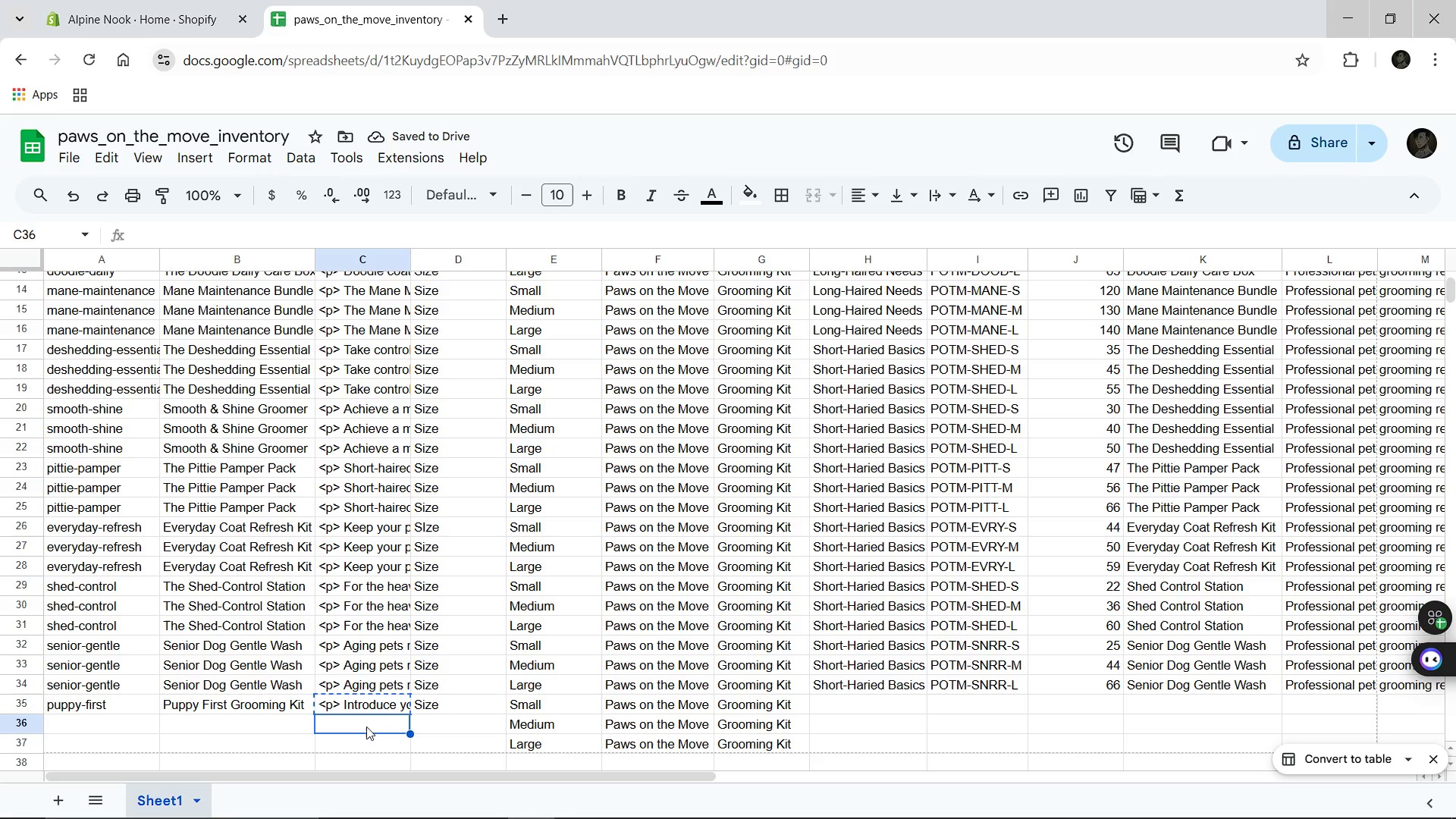 
key(Control+V)
 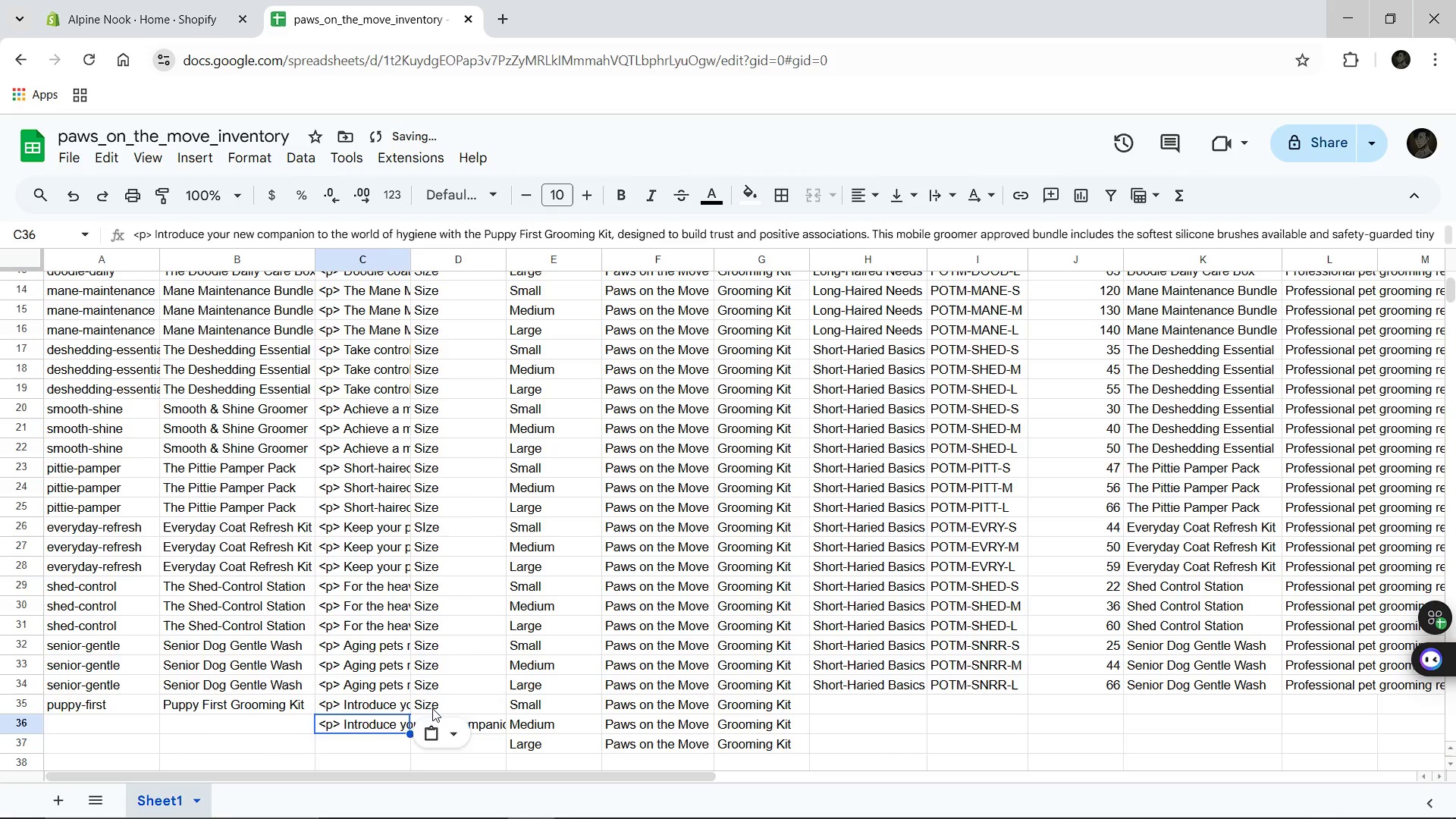 
left_click([432, 708])
 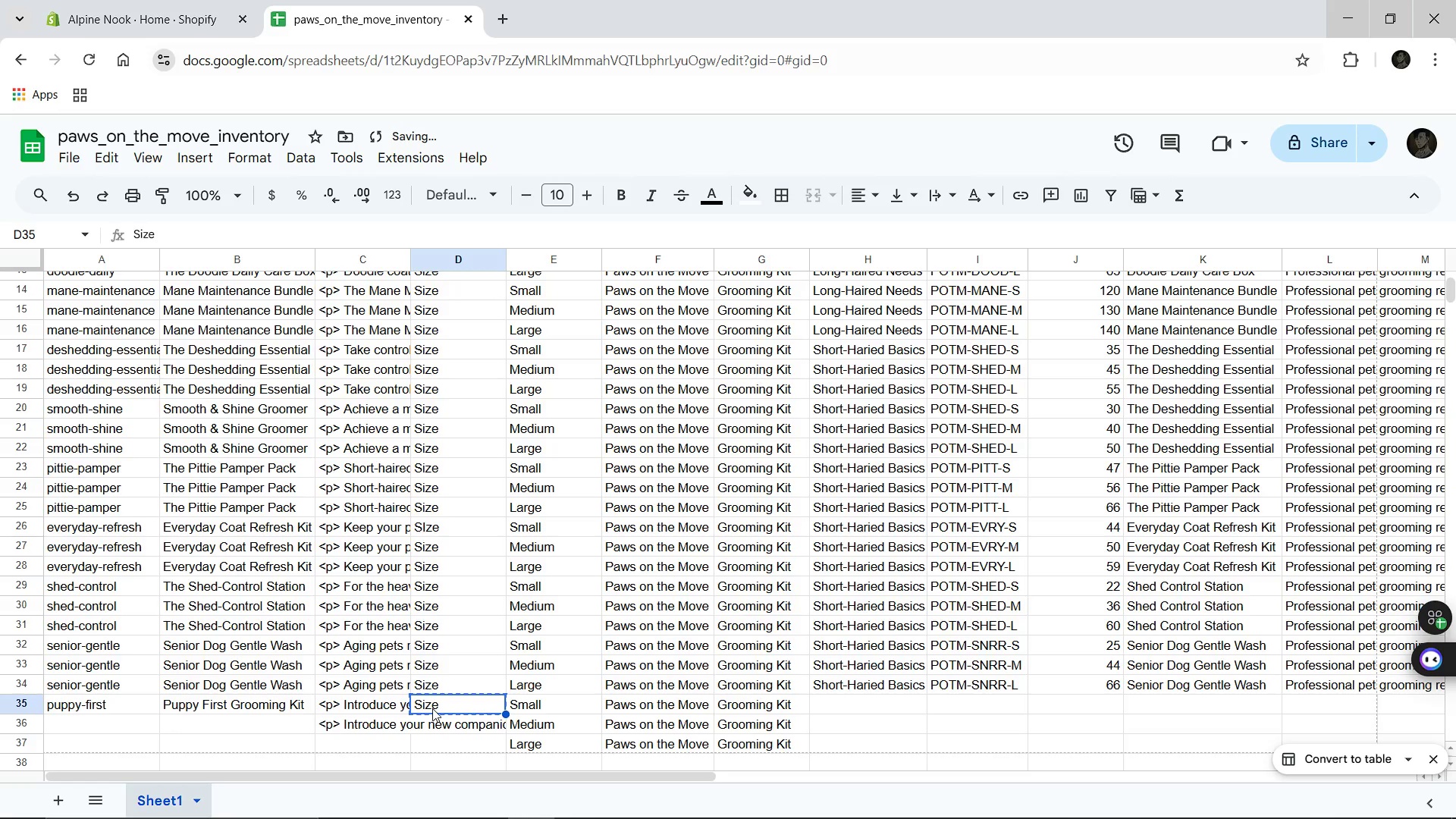 
key(Control+C)
 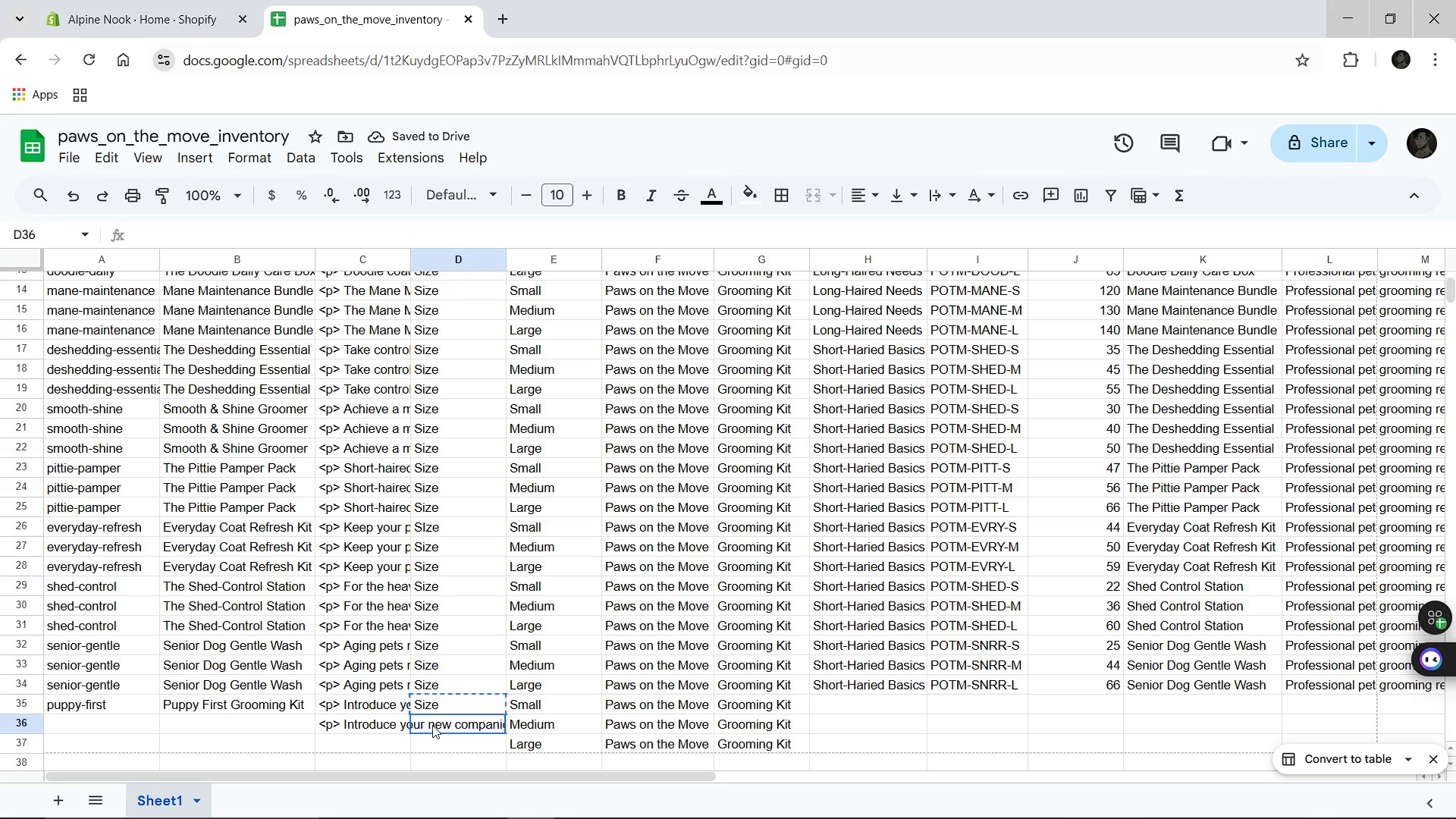 
left_click([432, 725])
 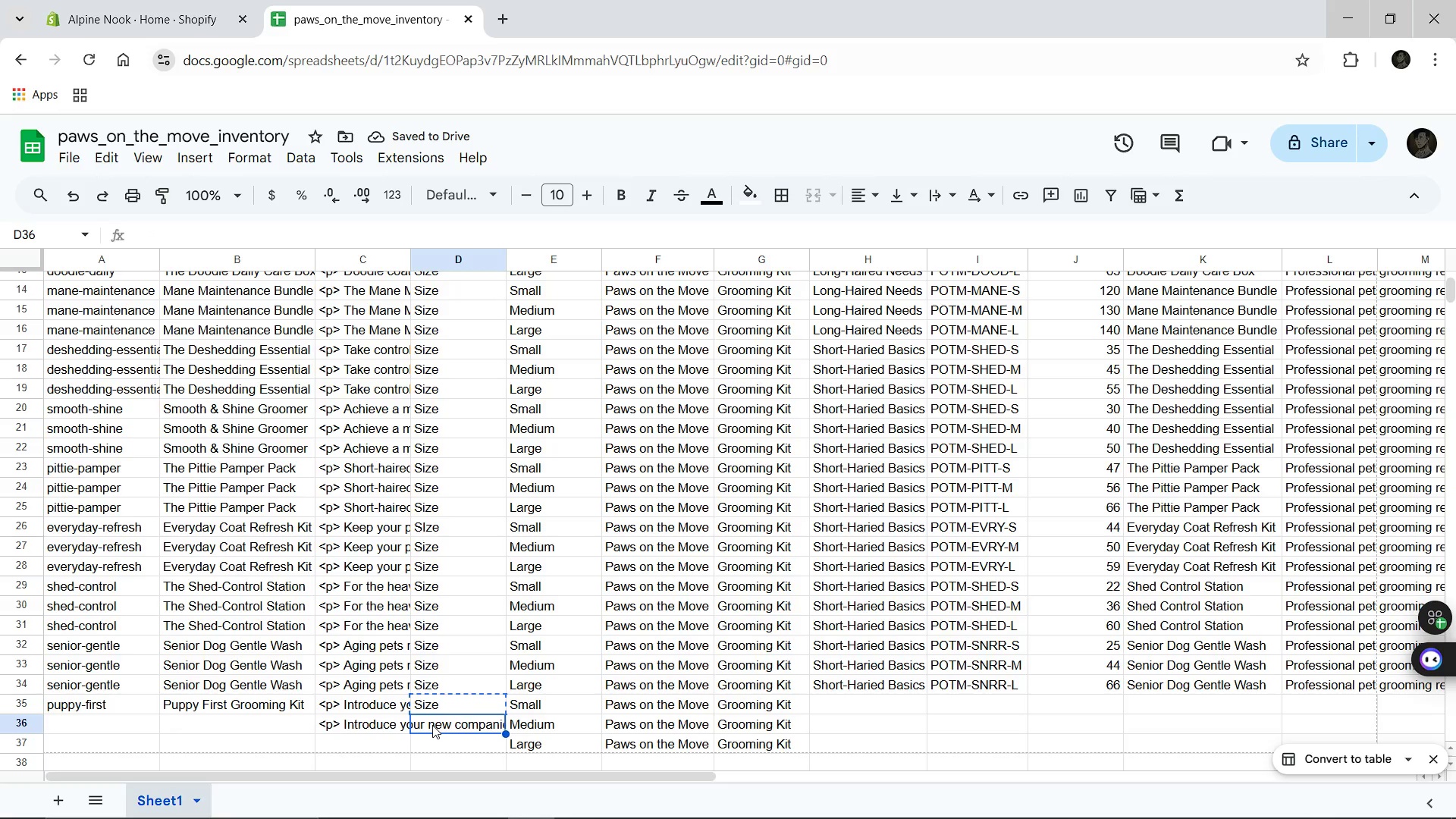 
key(Control+V)
 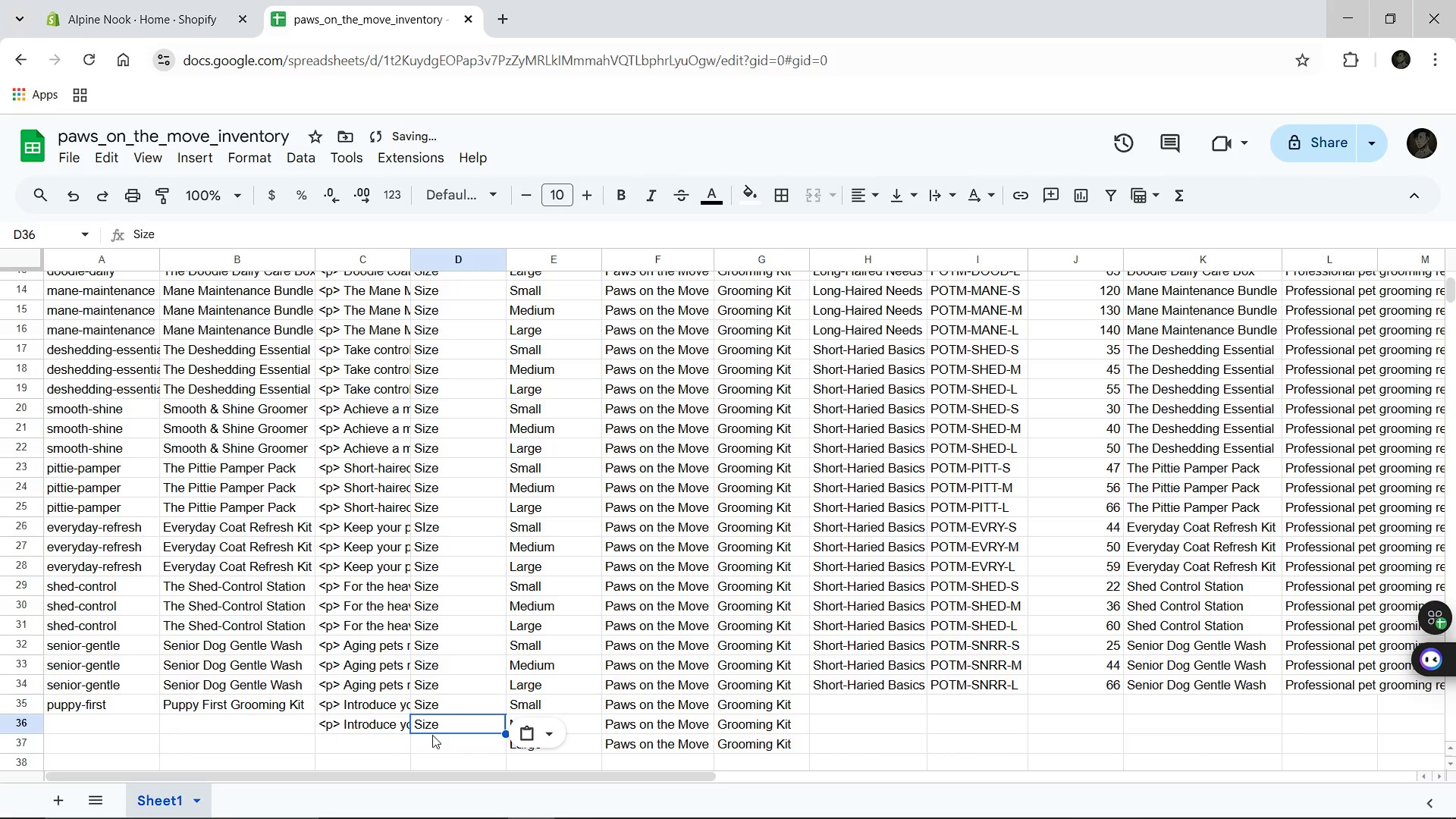 
left_click([432, 735])
 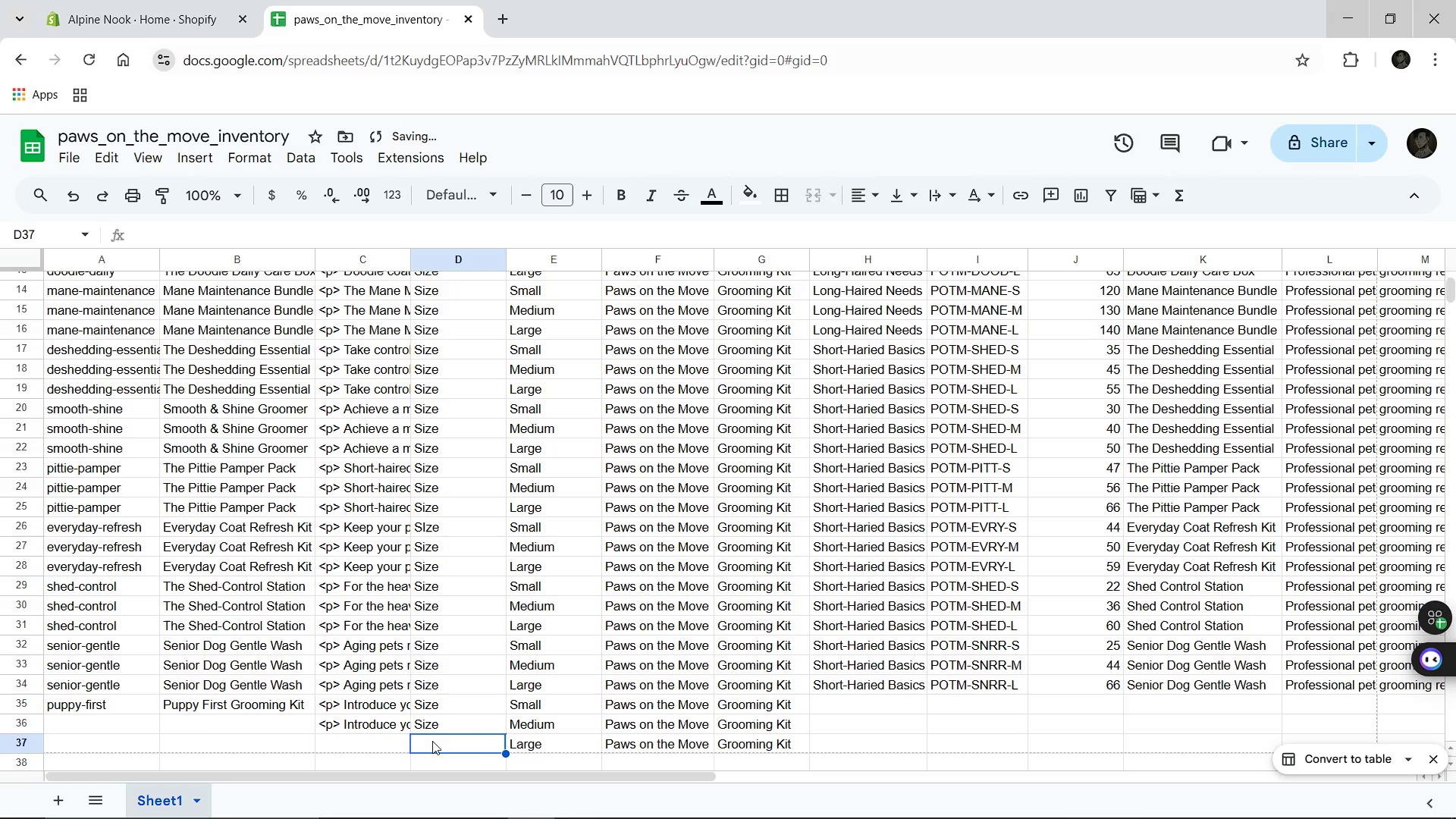 
left_click([432, 741])
 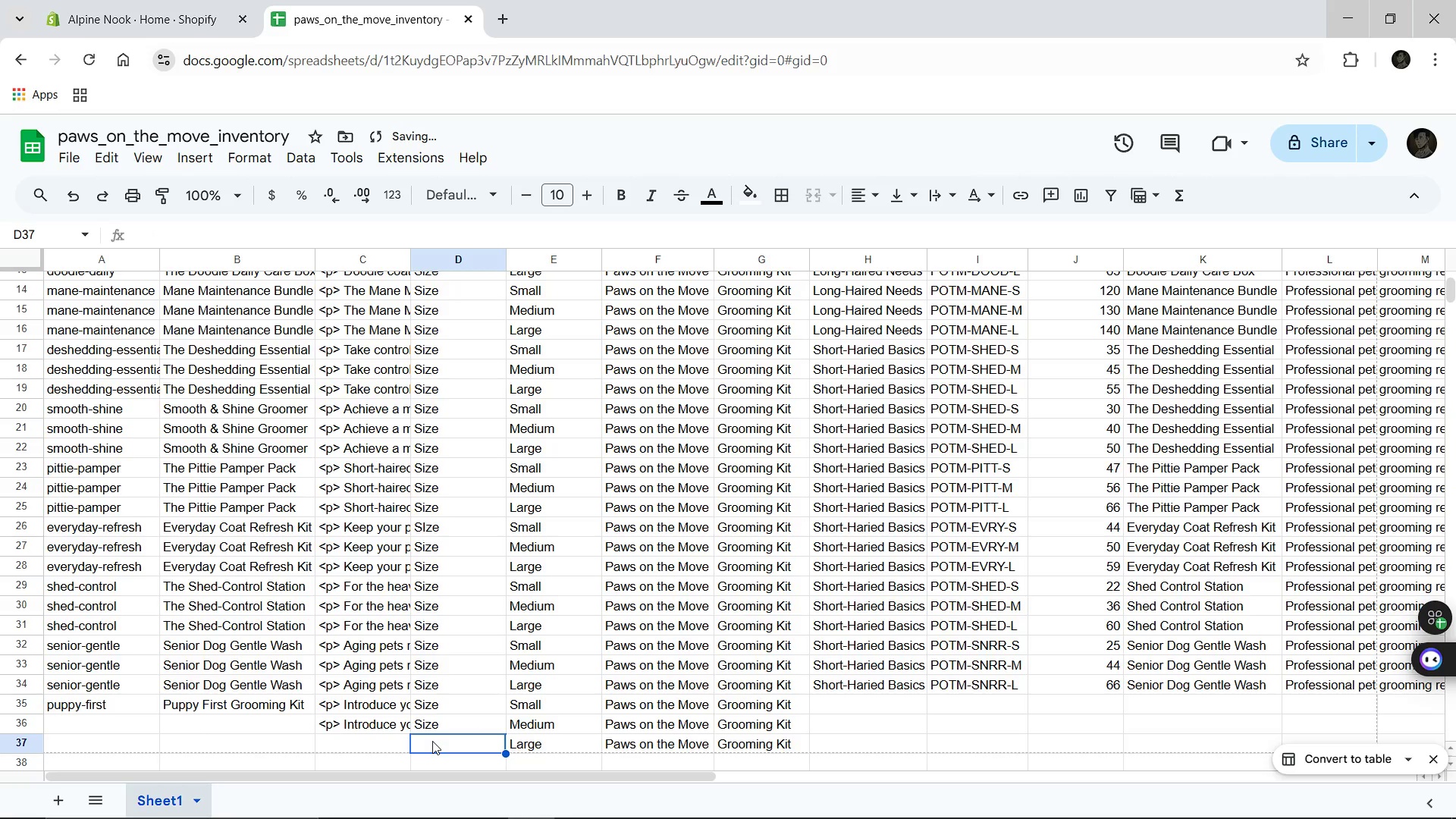 
key(Control+V)
 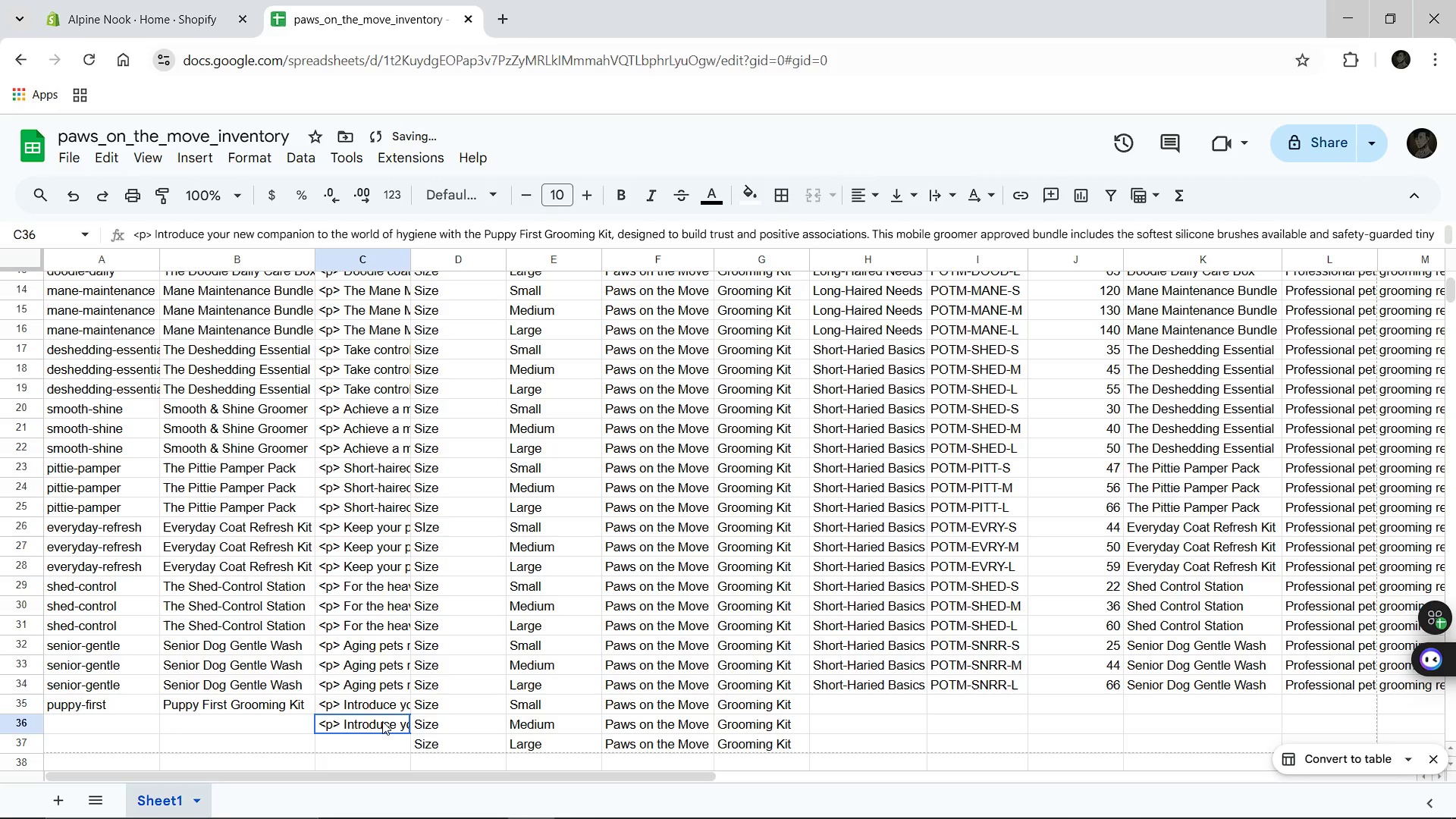 
left_click([382, 721])
 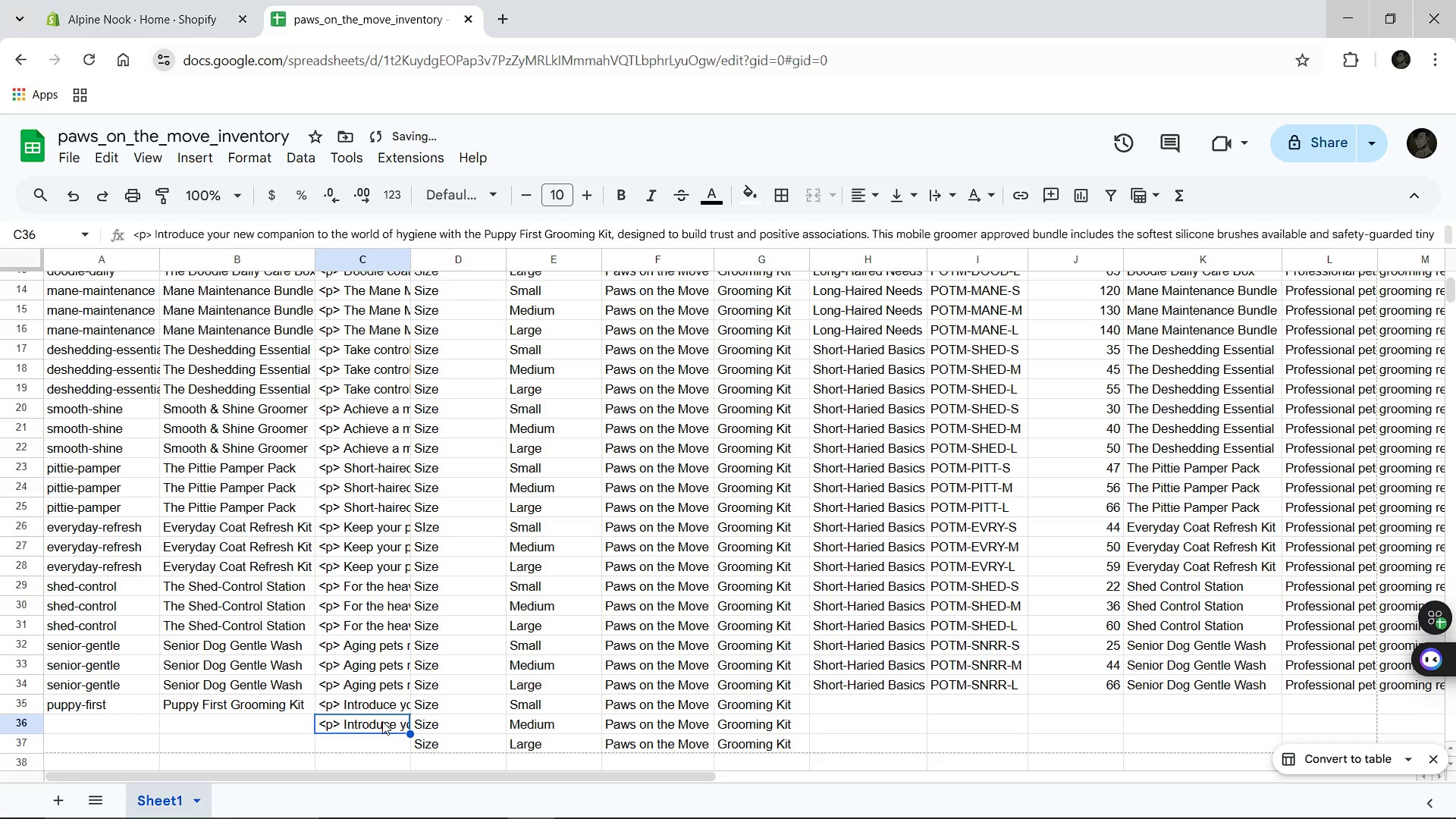 
key(Control+C)
 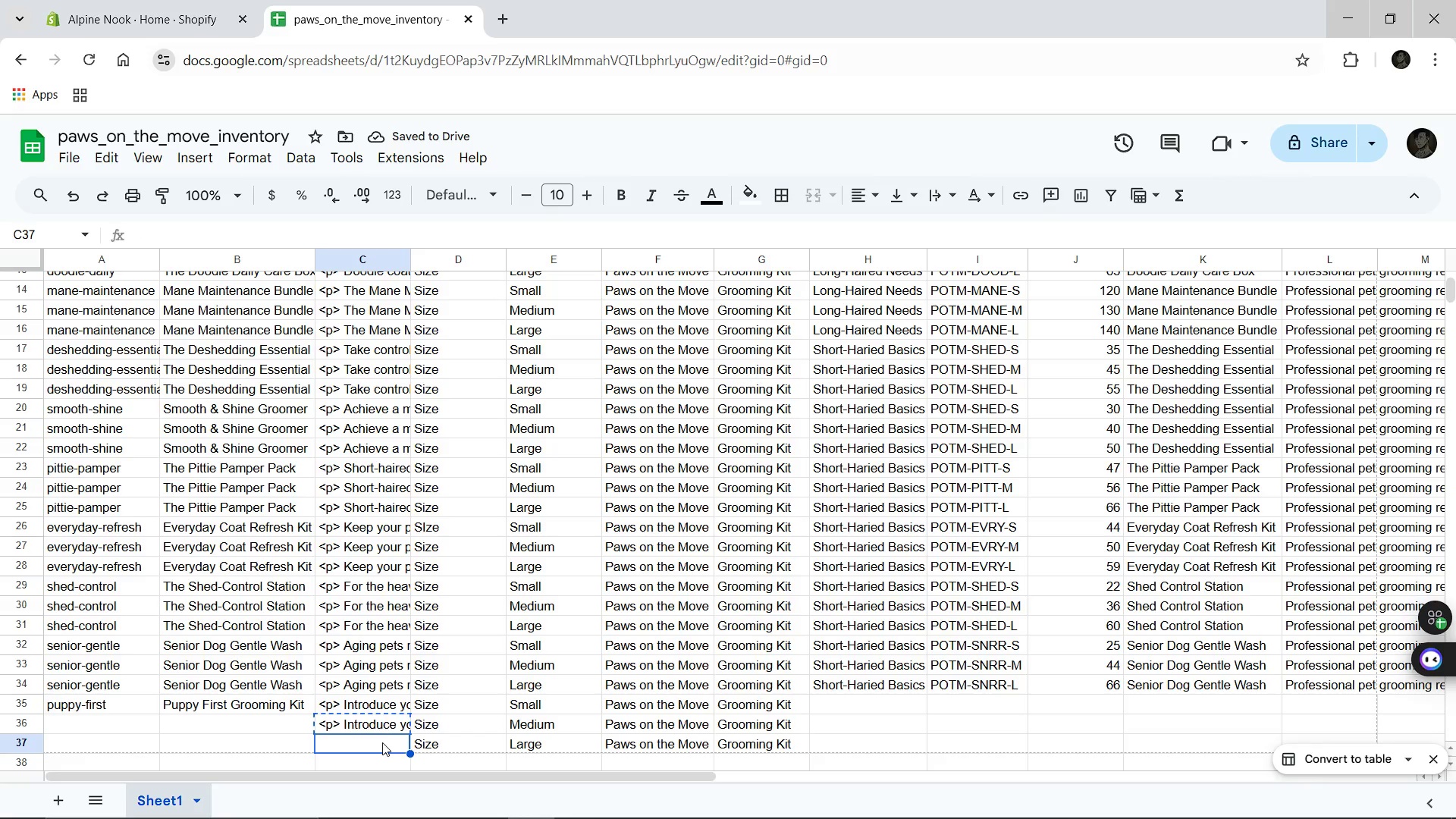 
left_click([382, 742])
 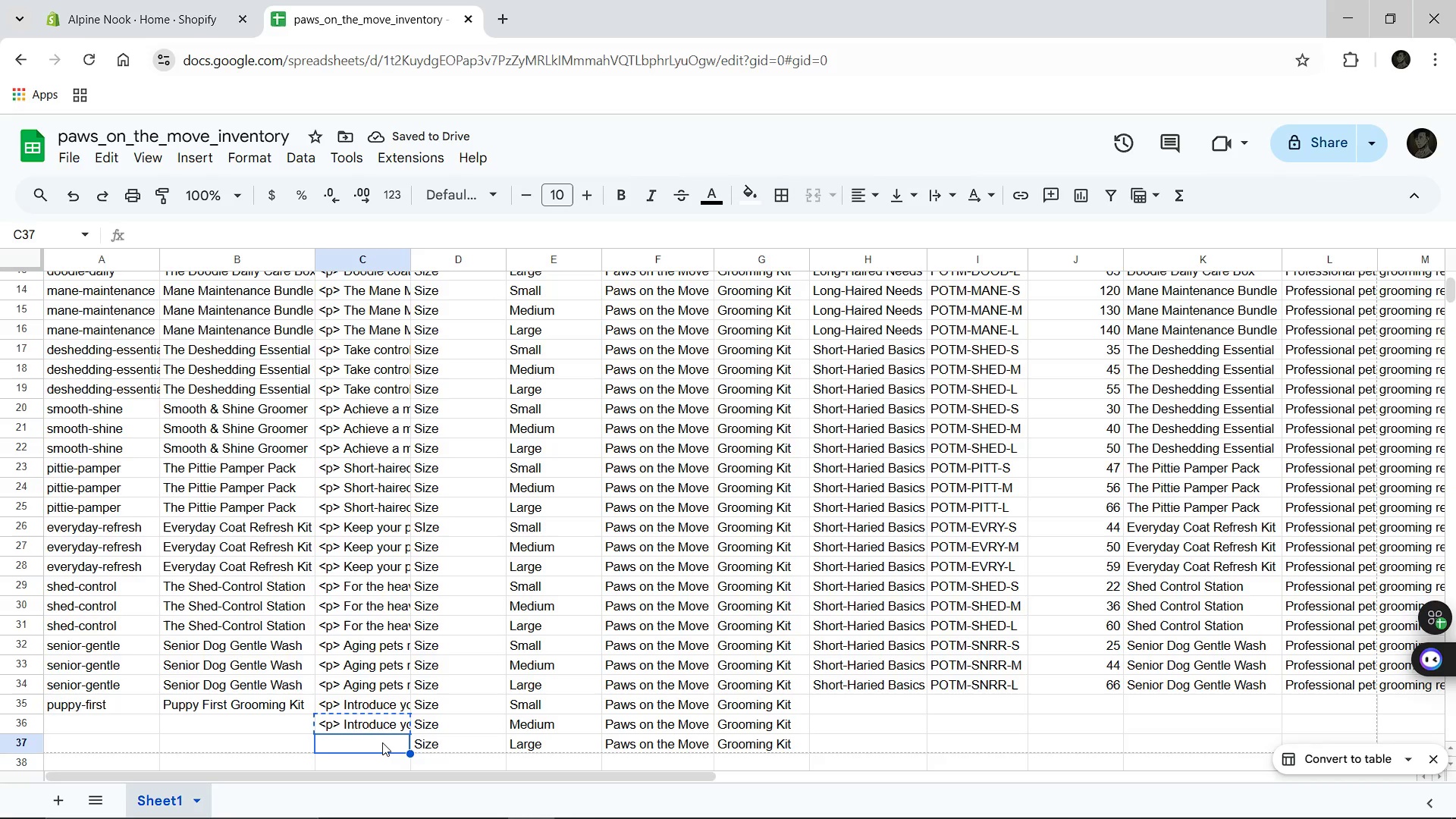 
key(Control+V)
 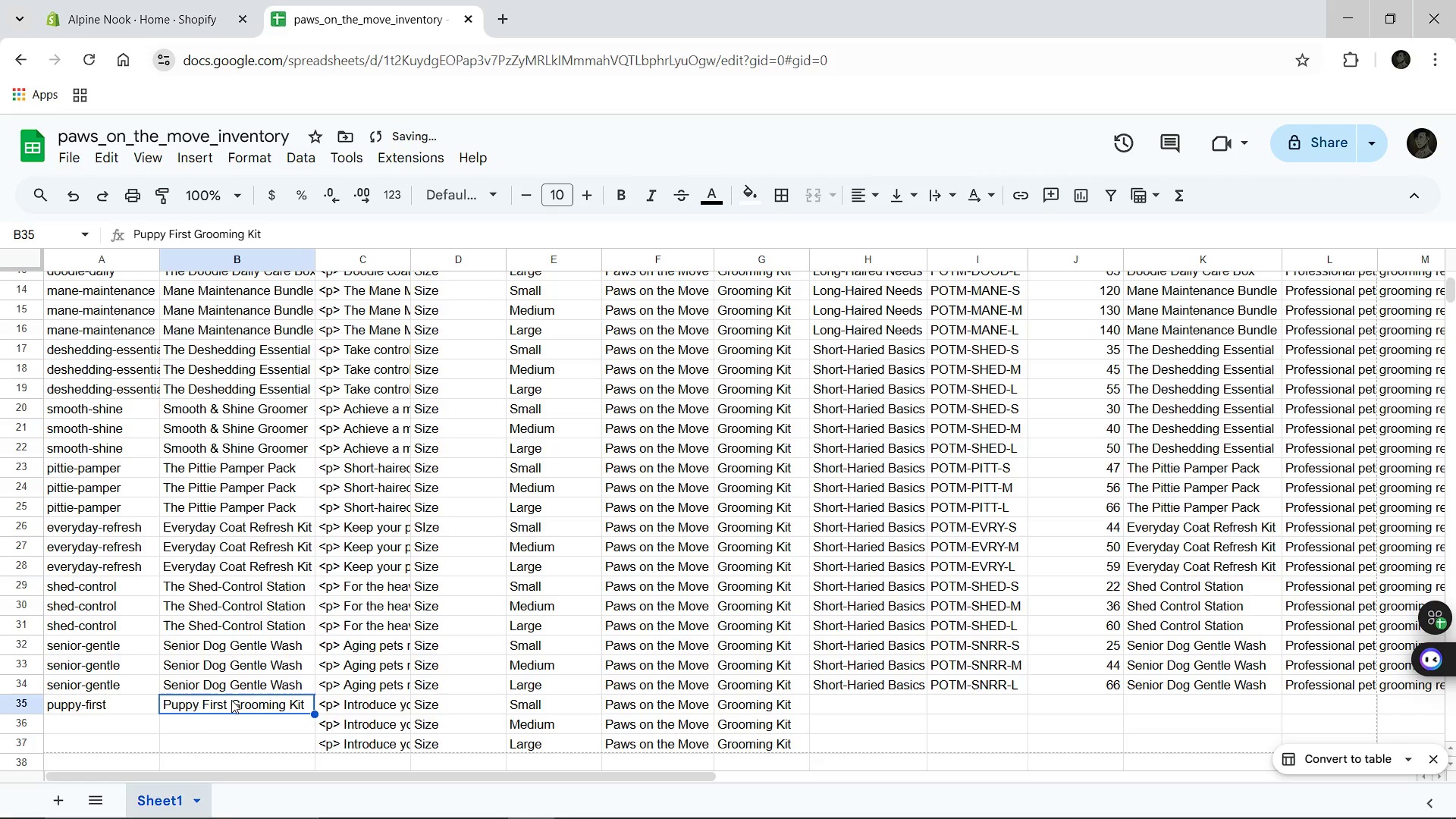 
left_click([231, 700])
 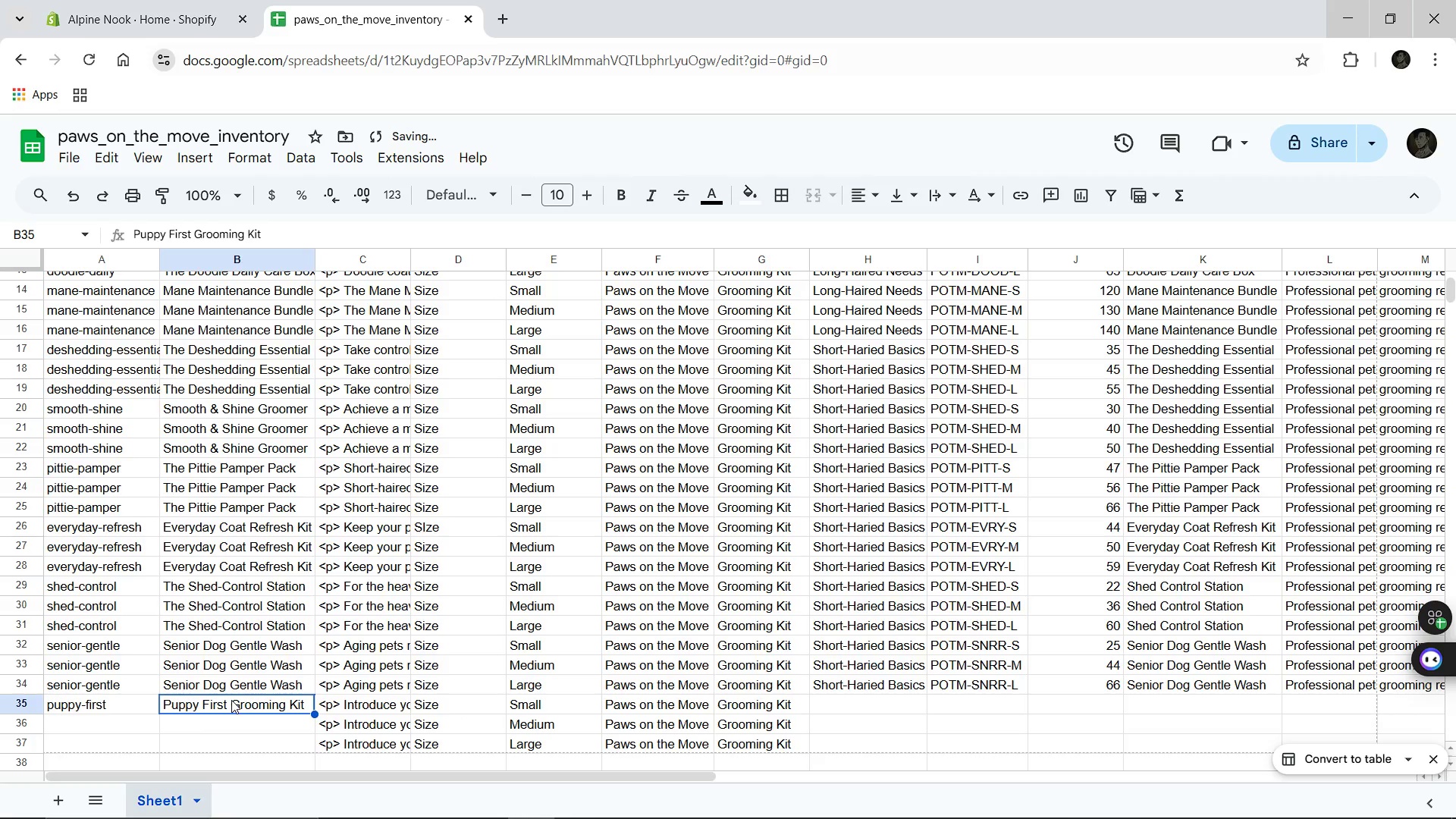 
key(Control+C)
 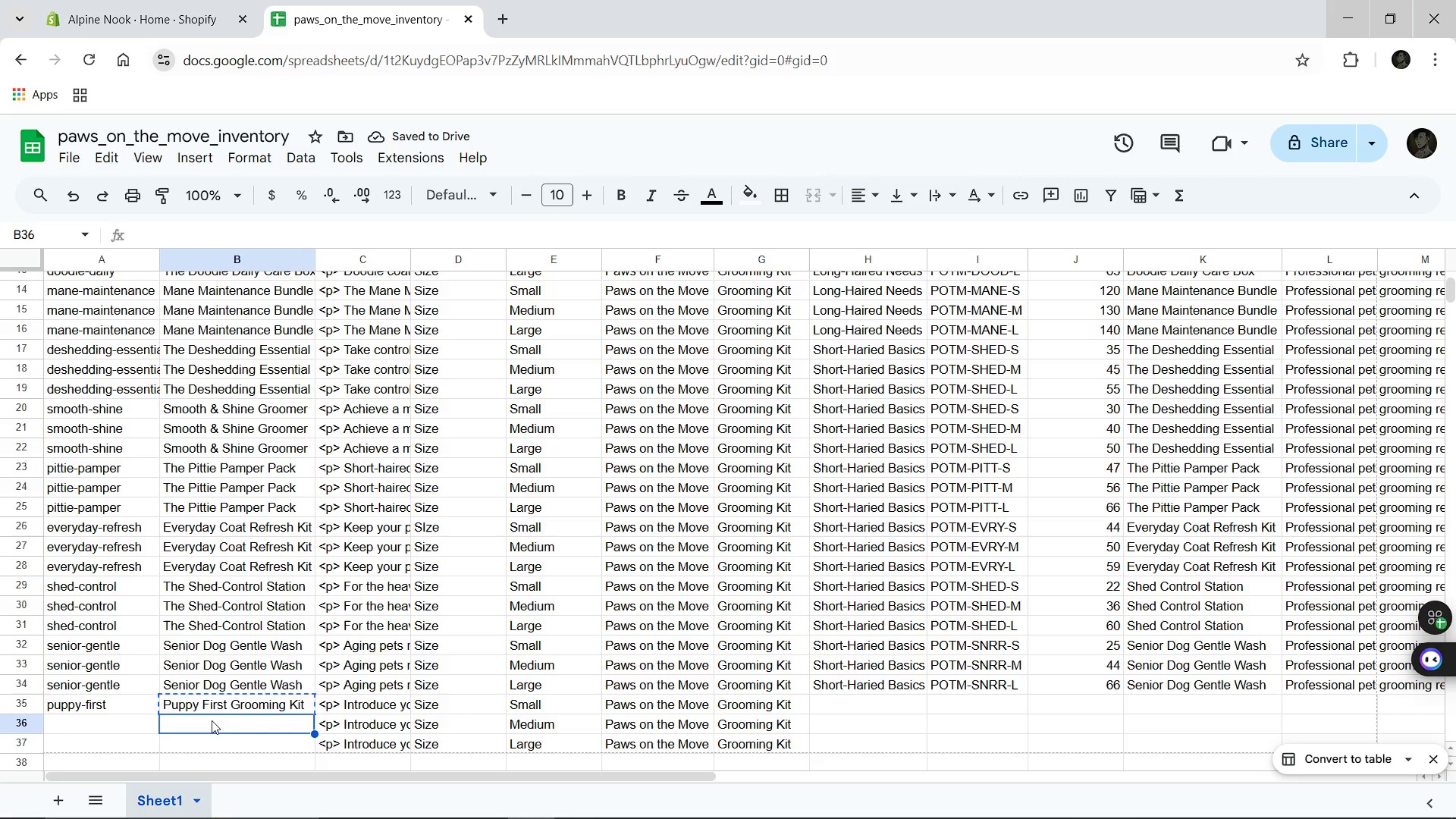 
left_click([212, 720])
 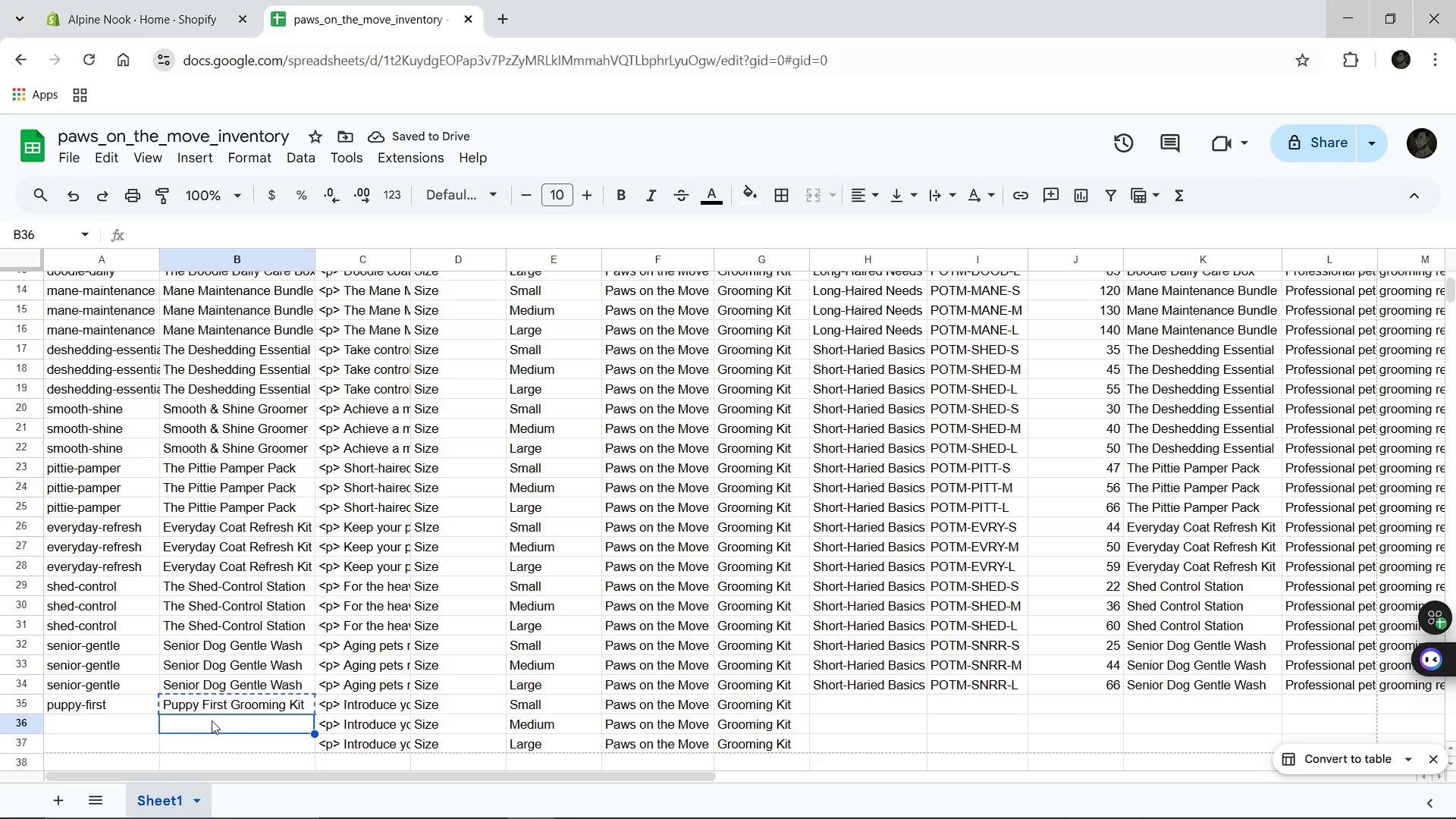 
key(Control+V)
 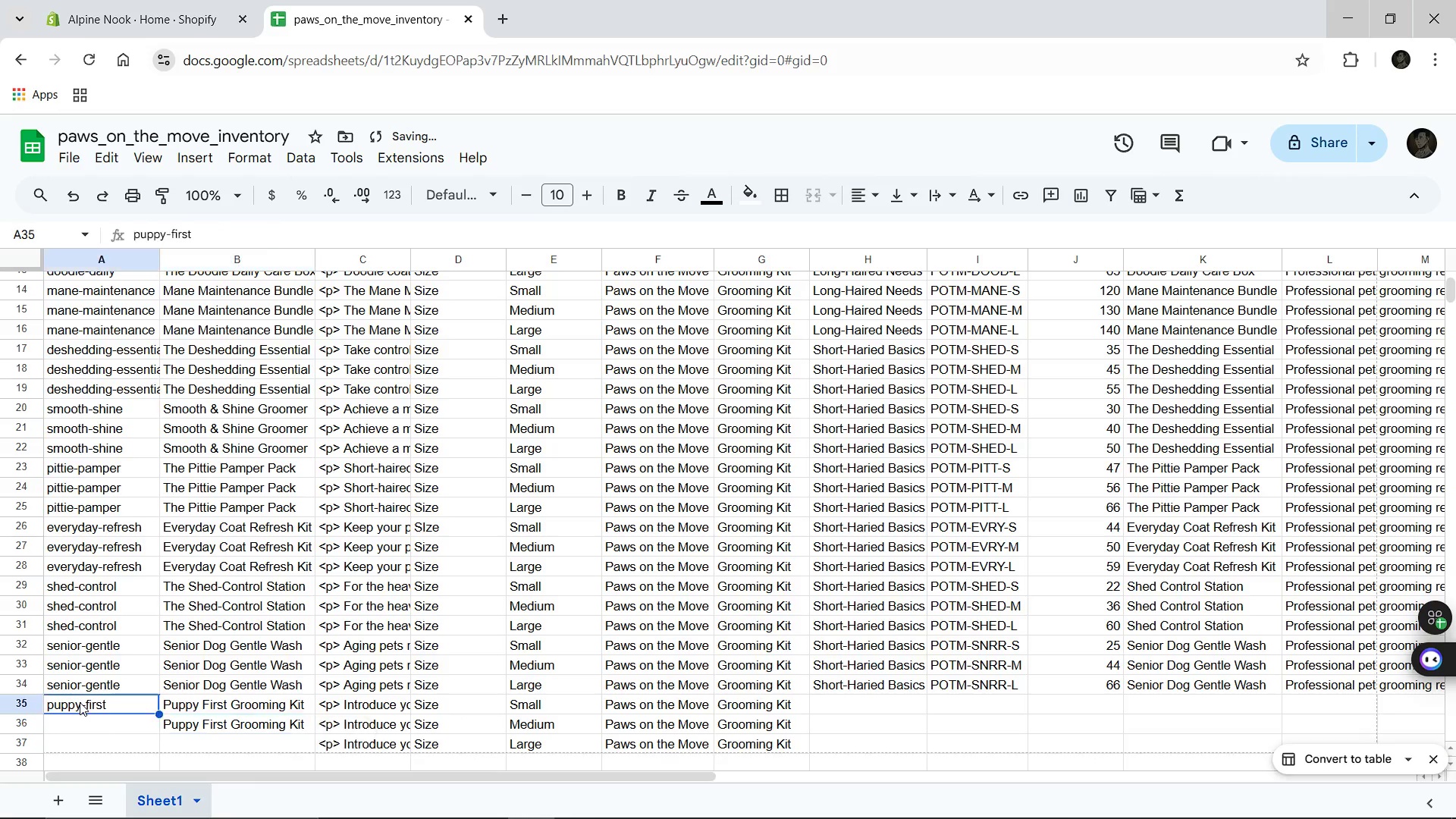 
left_click([80, 702])
 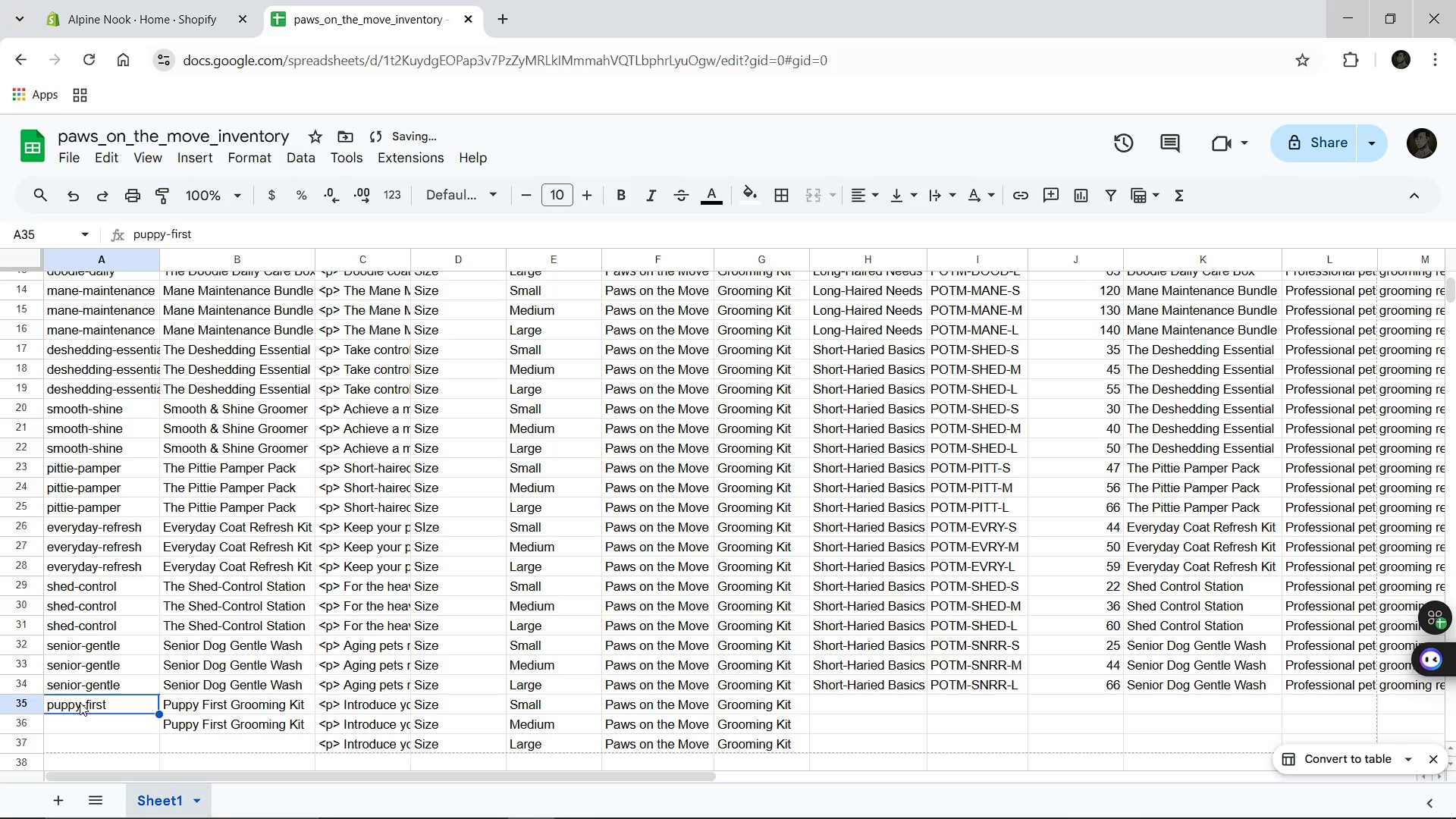 
key(Control+C)
 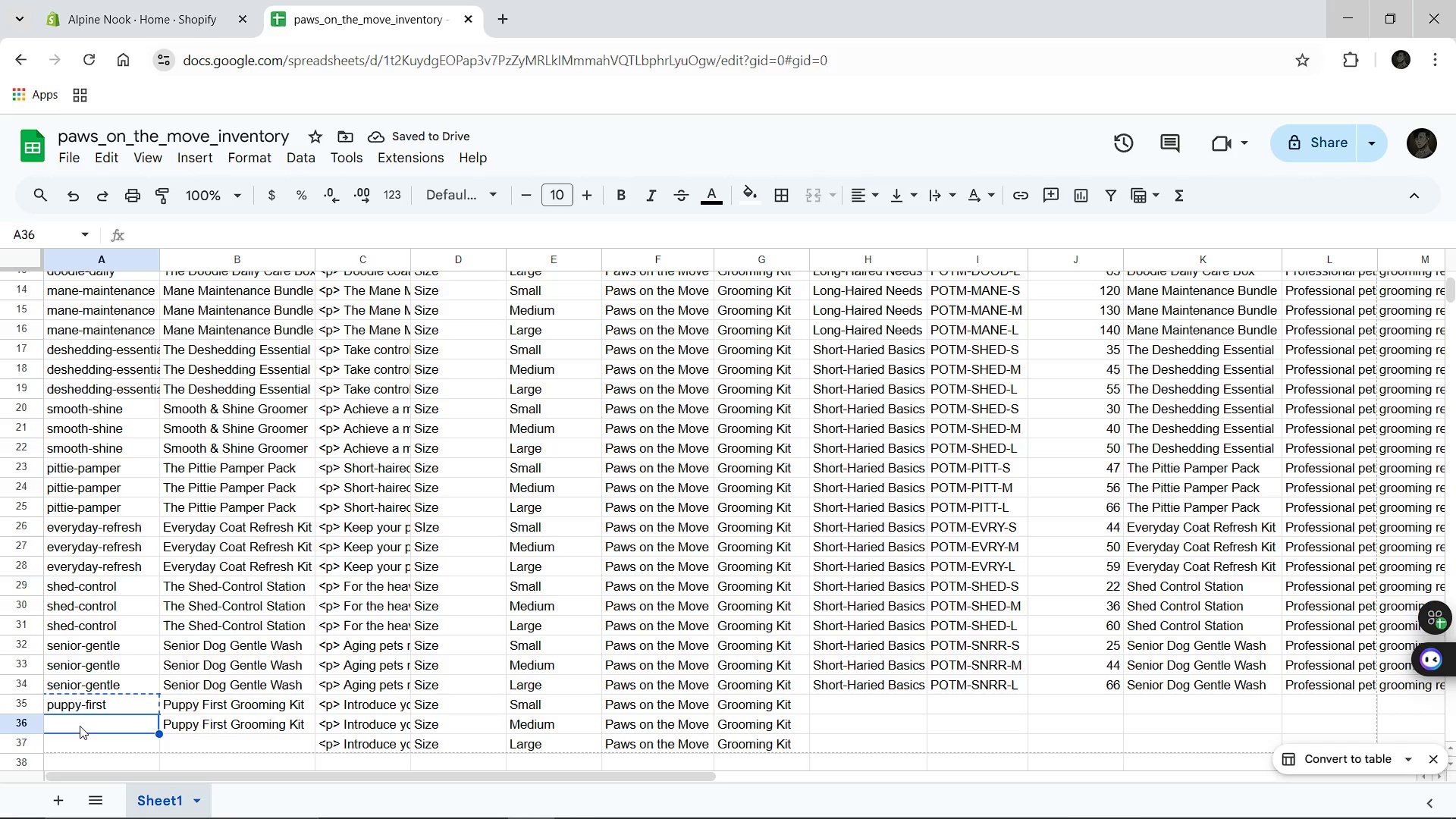 
left_click([80, 726])
 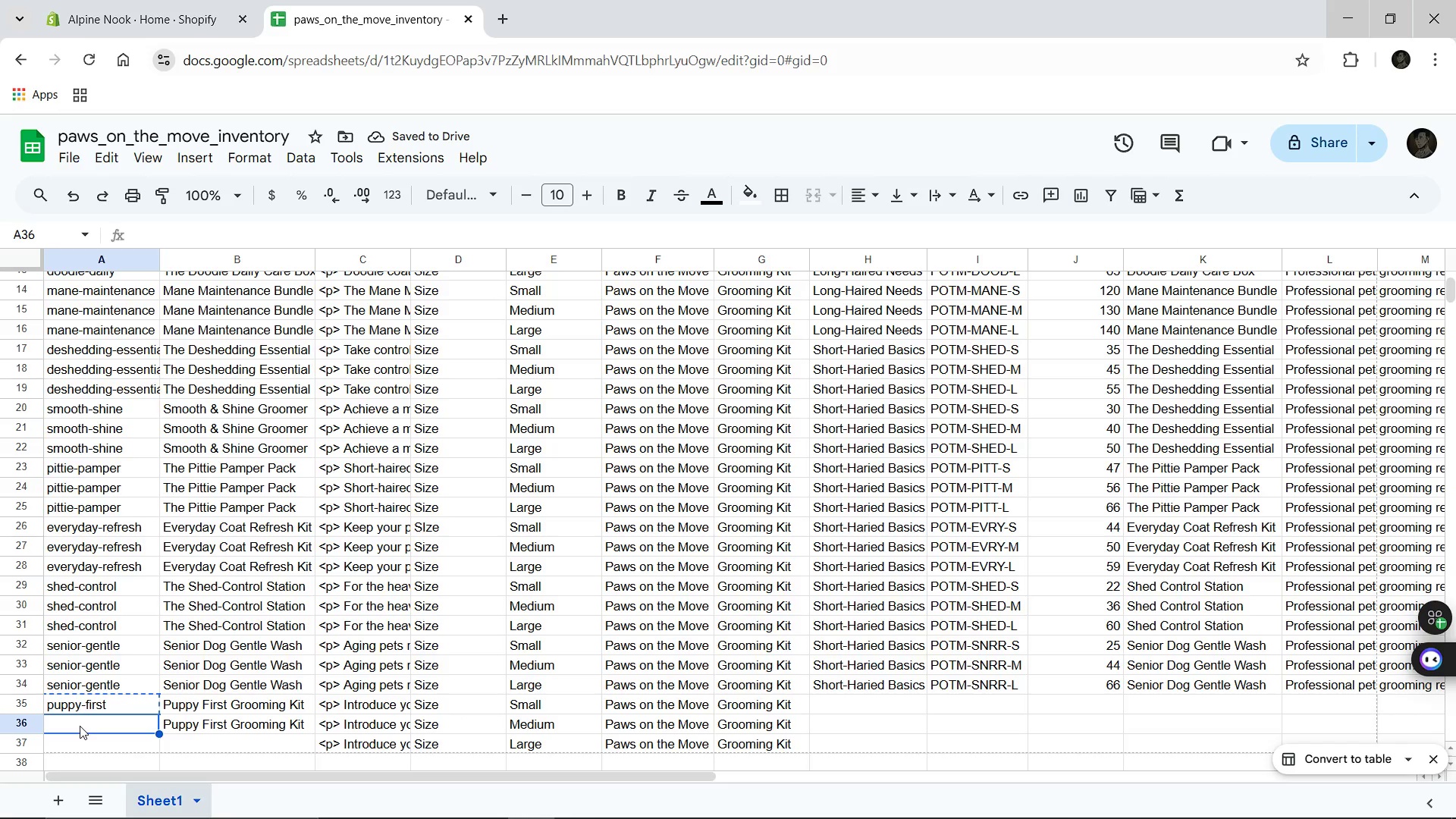 
key(Control+V)
 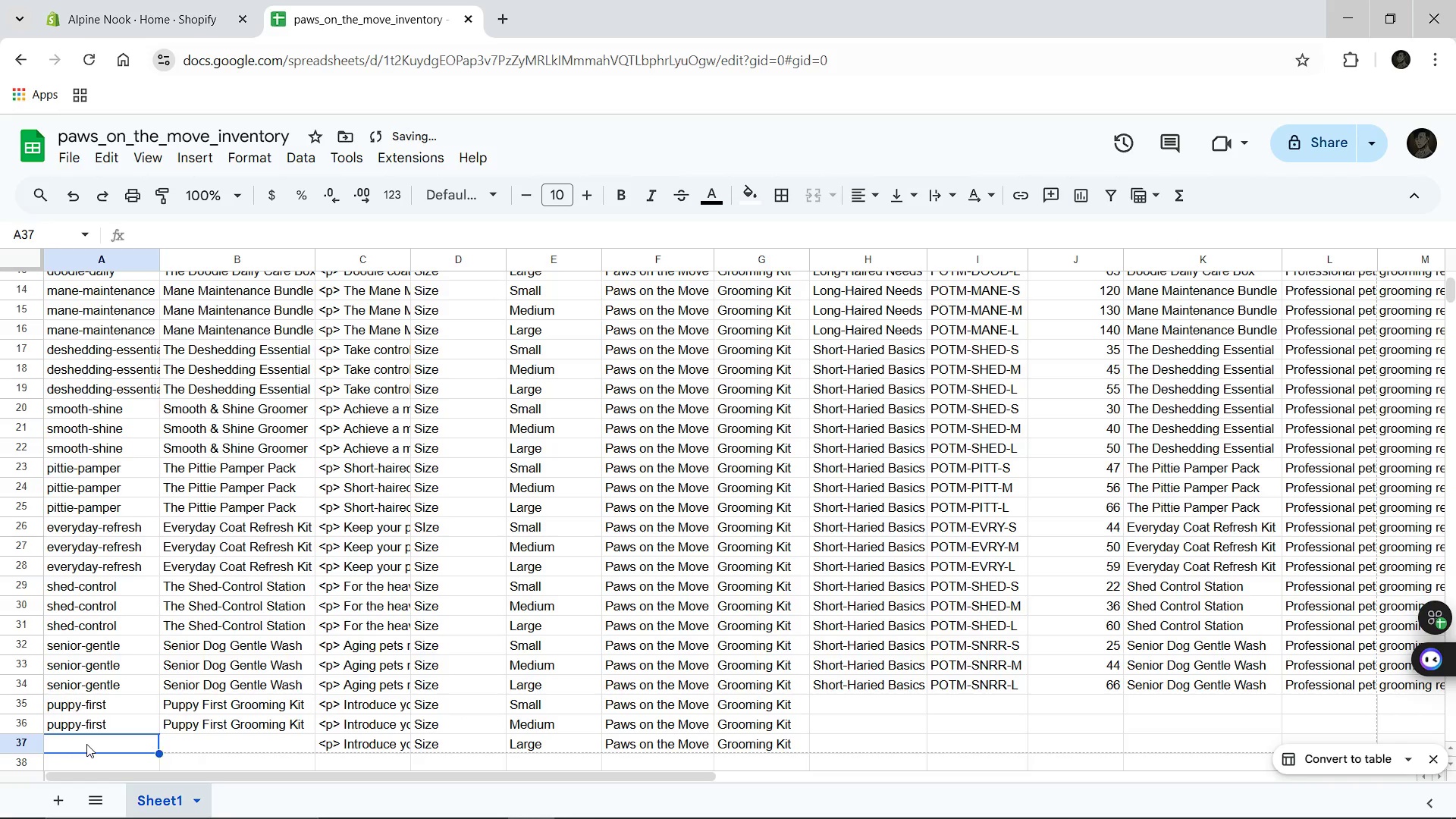 
left_click([86, 744])
 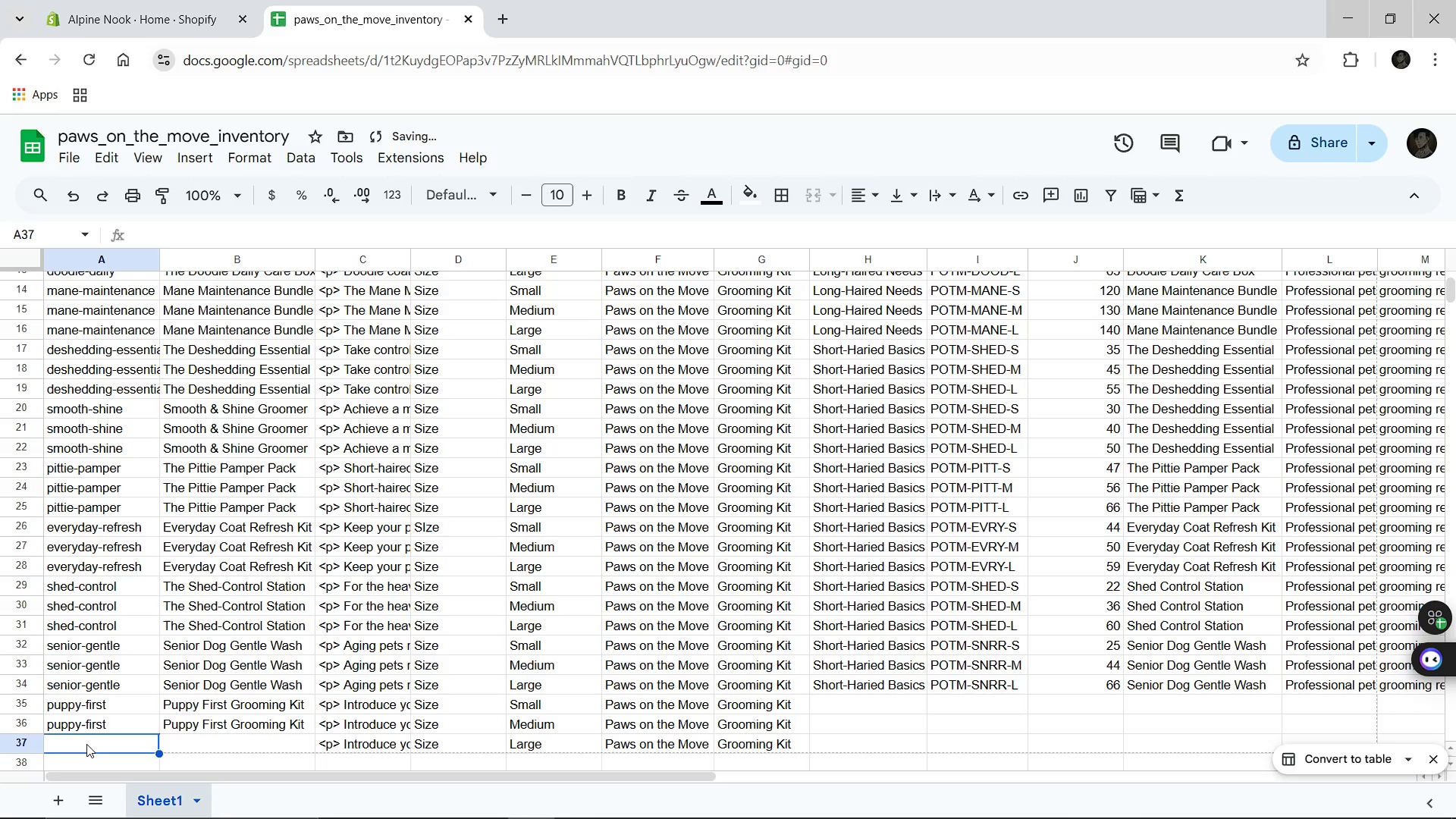 
key(Control+V)
 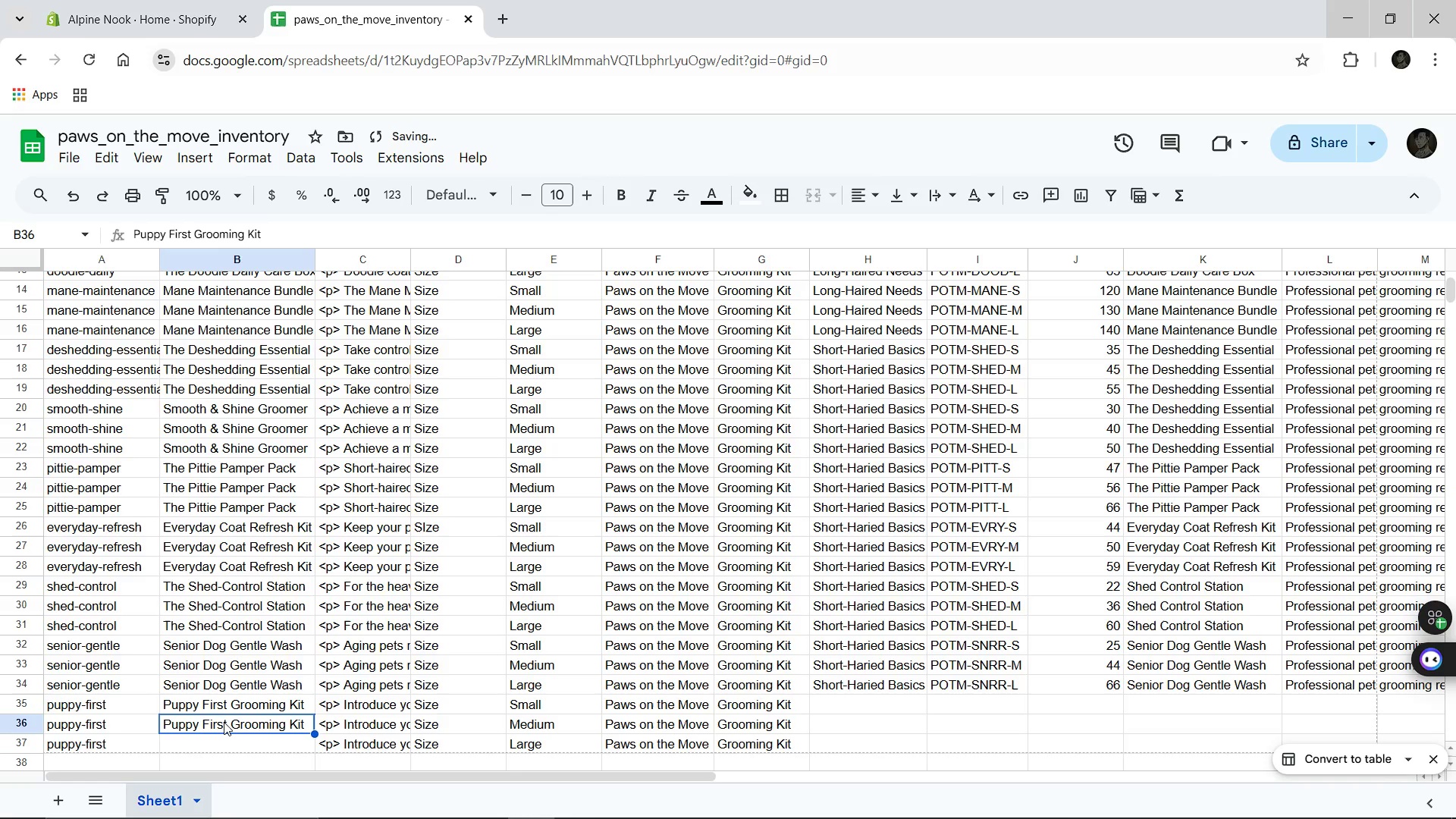 
left_click([224, 722])
 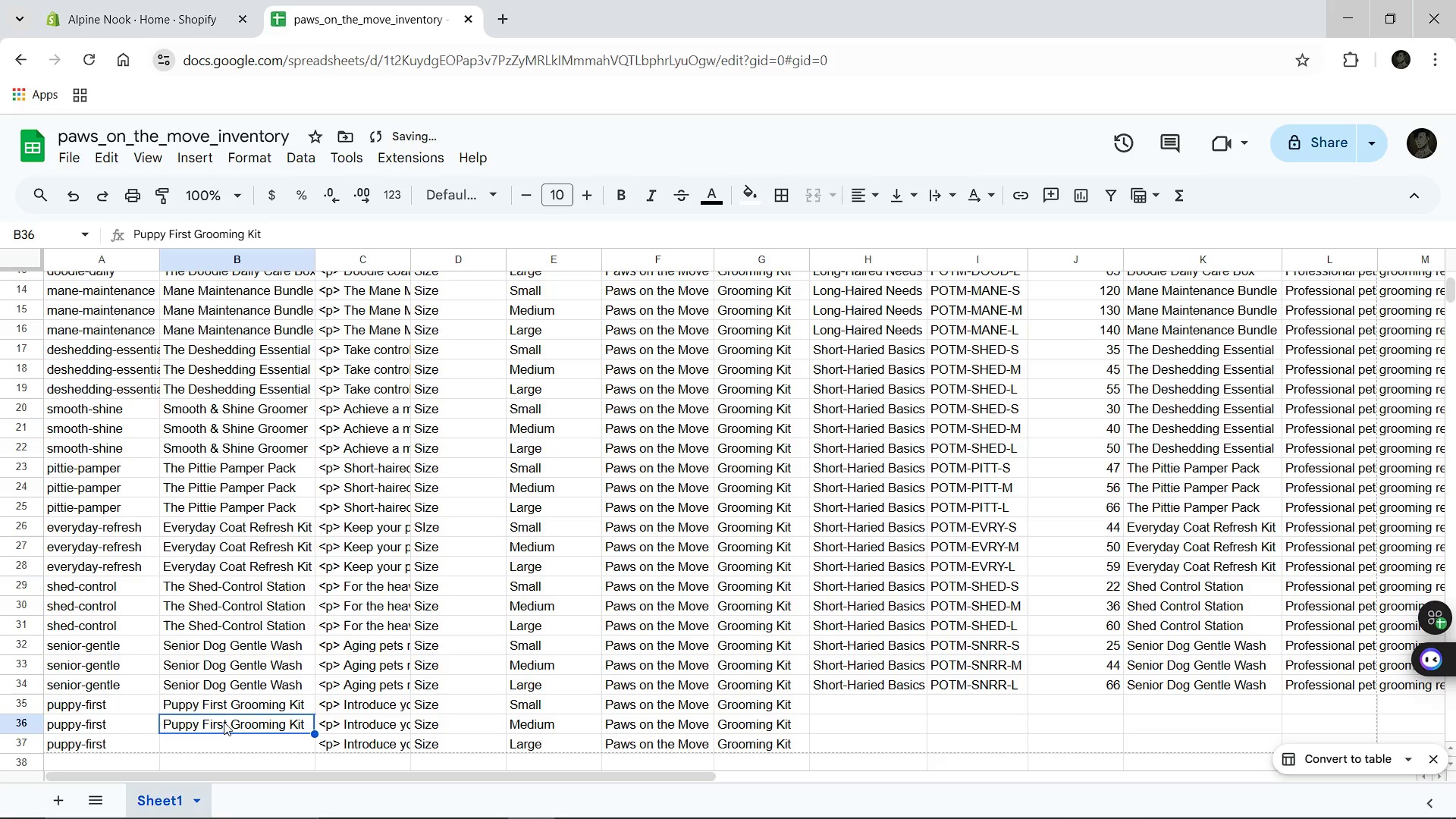 
key(Control+C)
 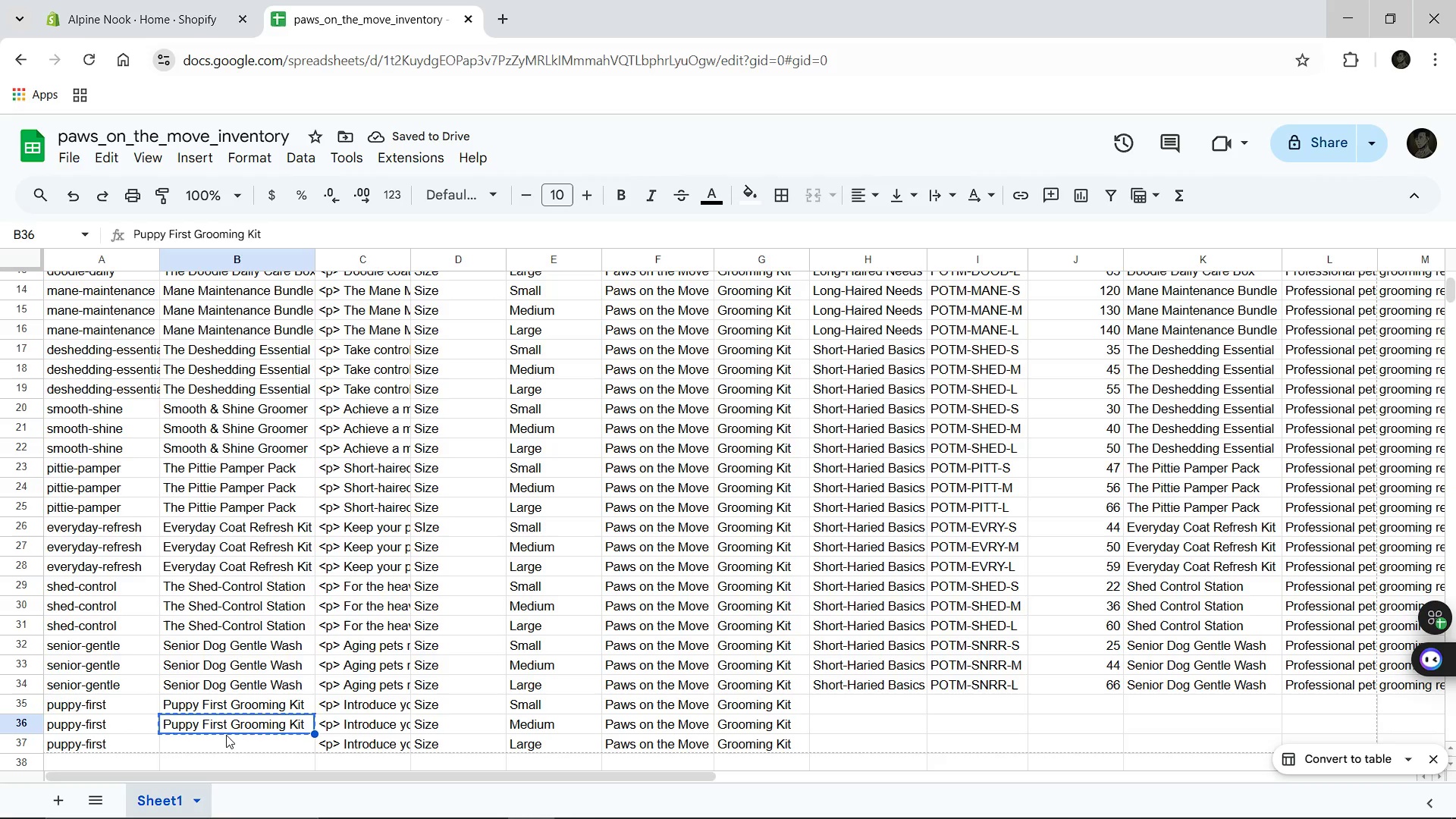 
left_click([226, 735])
 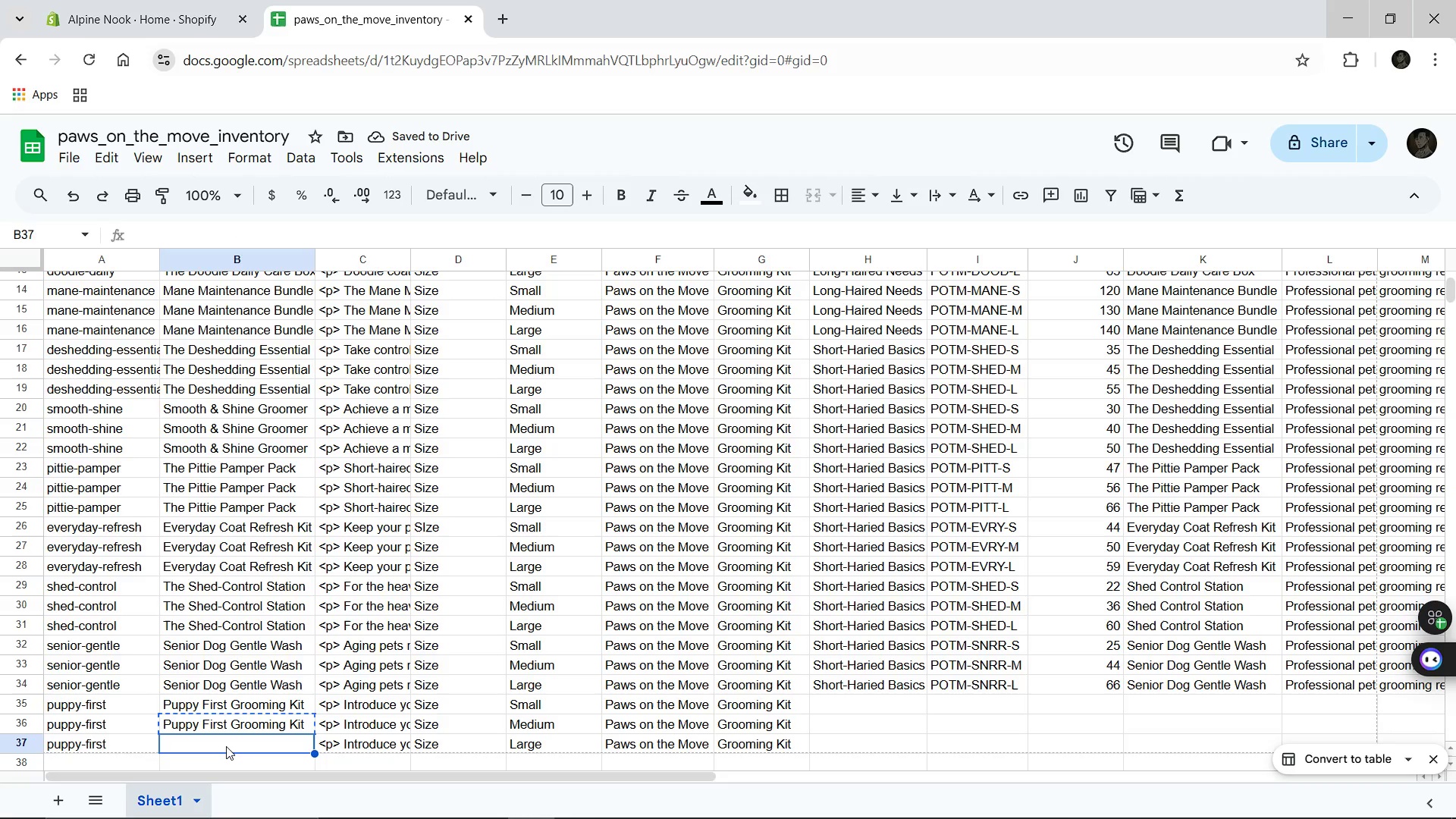 
left_click([226, 746])
 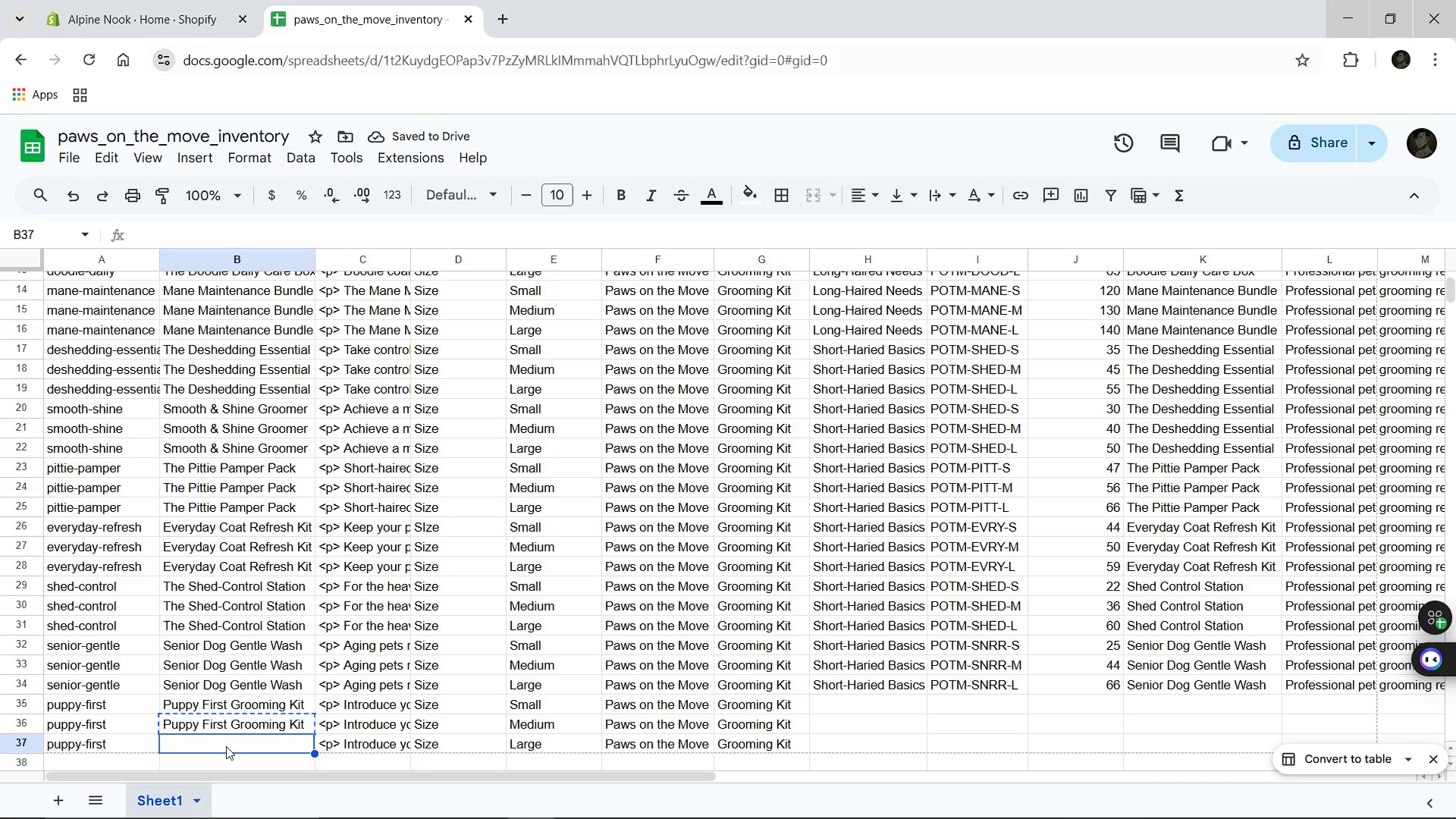 
key(Control+V)
 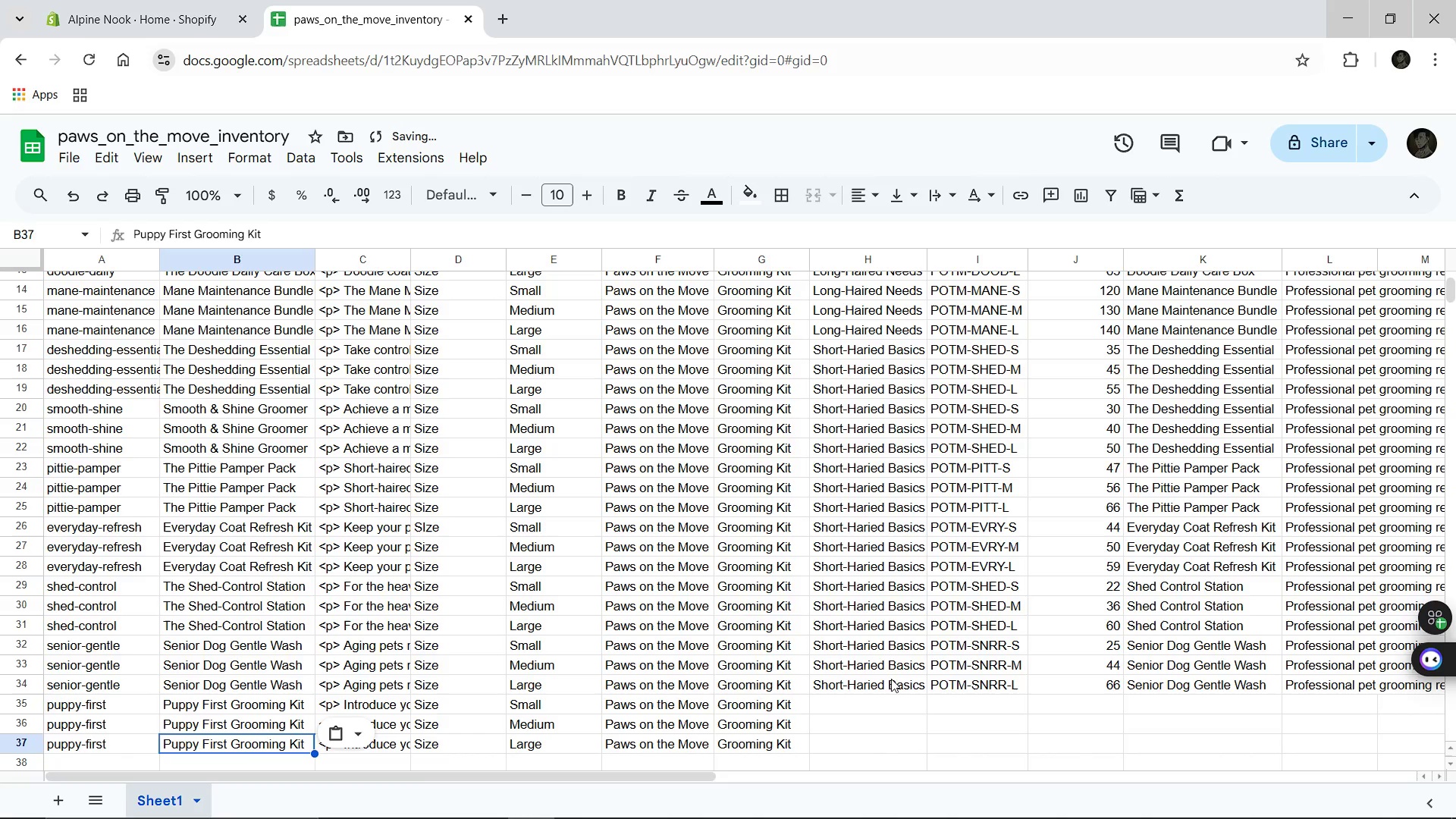 
left_click([886, 678])
 